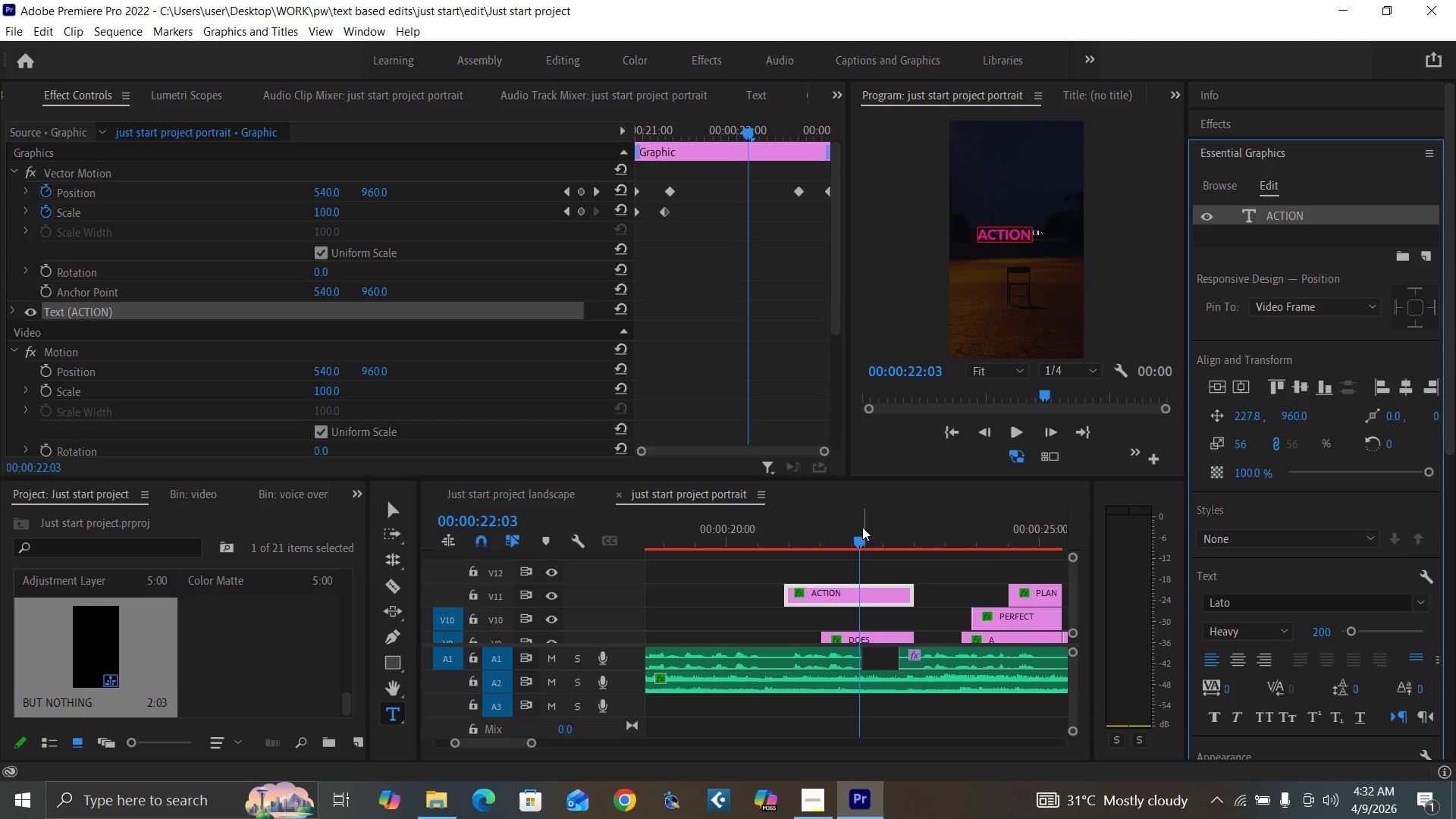 
left_click([843, 536])
 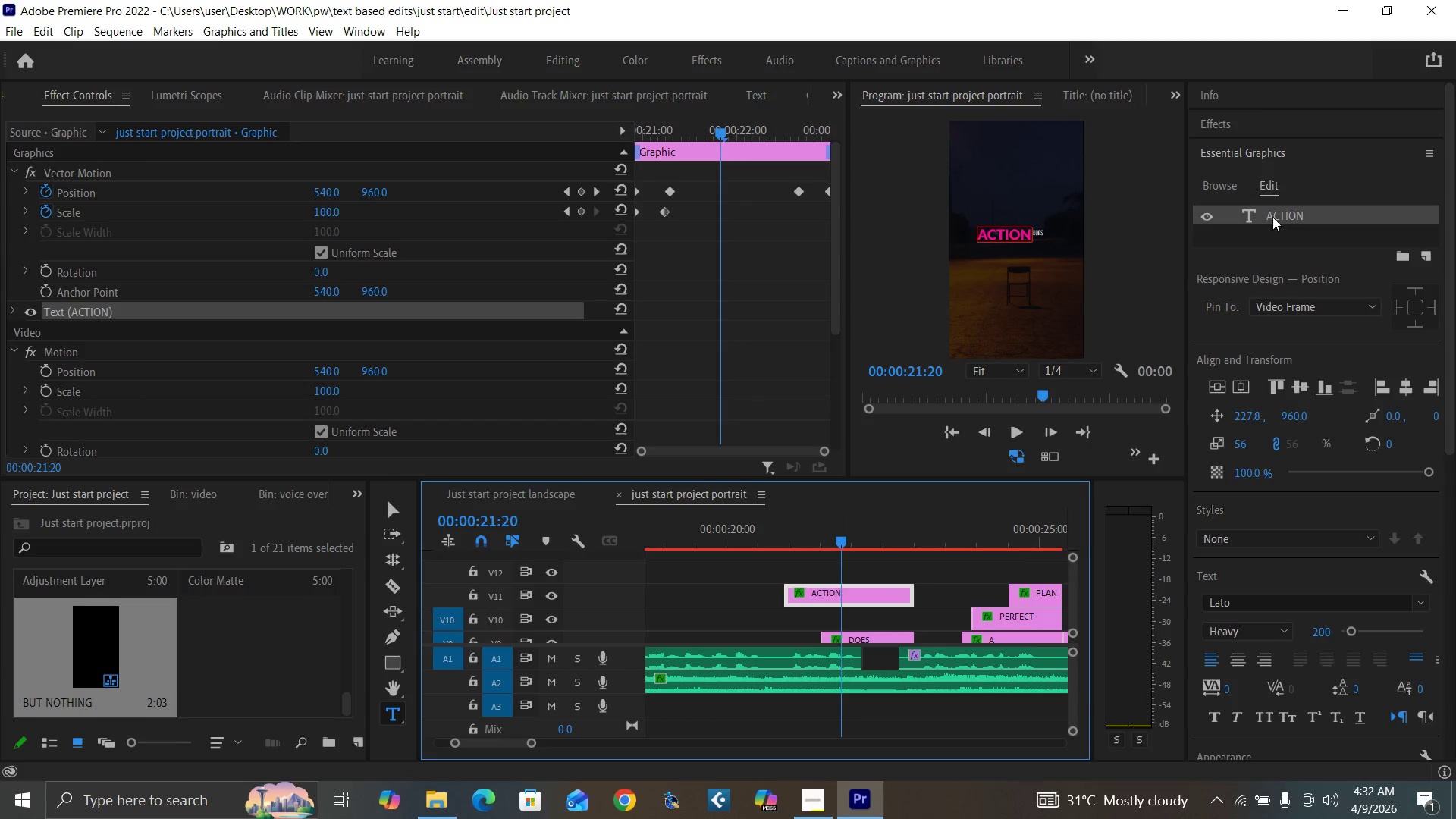 
double_click([1274, 215])
 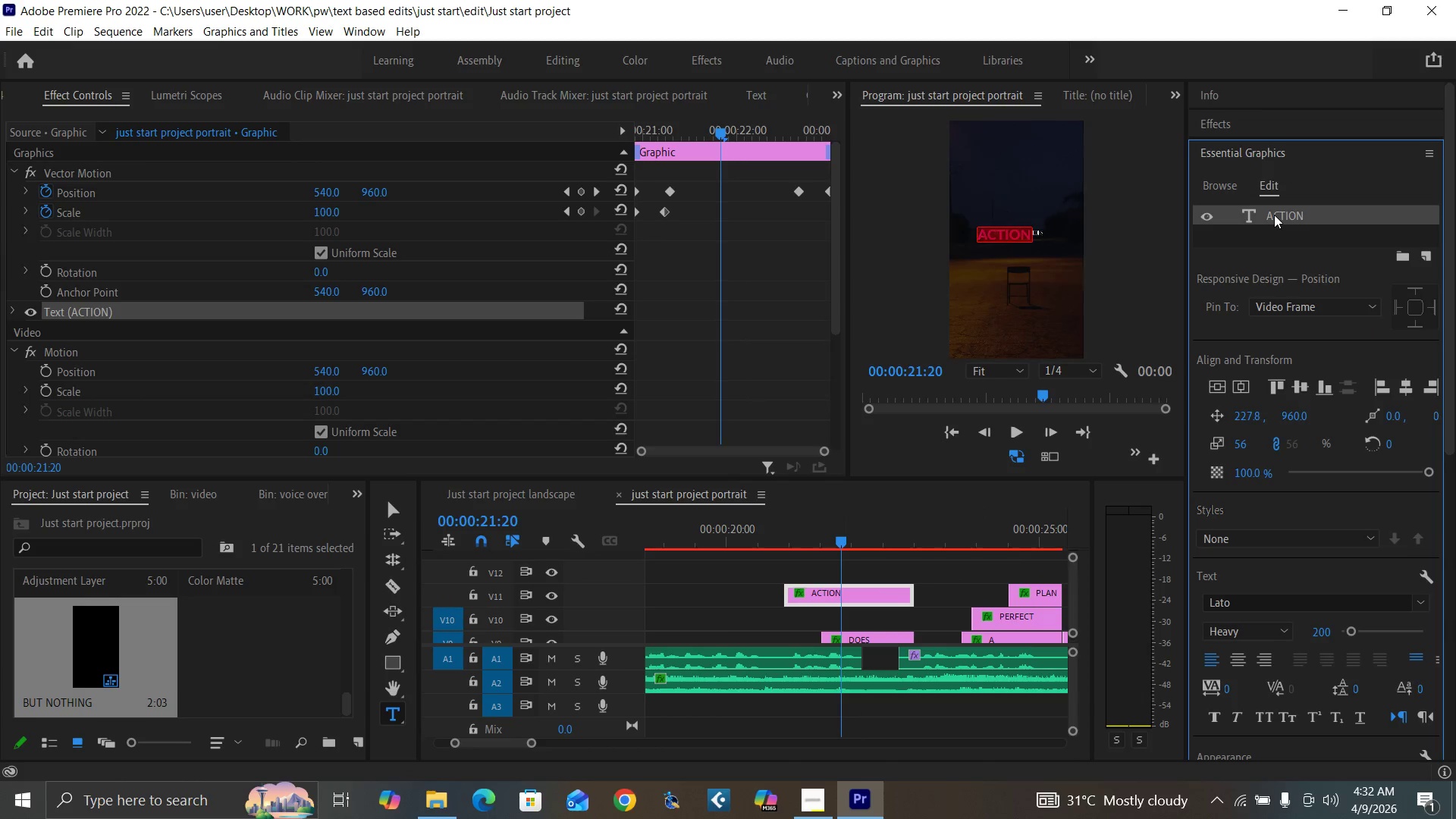 
triple_click([1274, 215])
 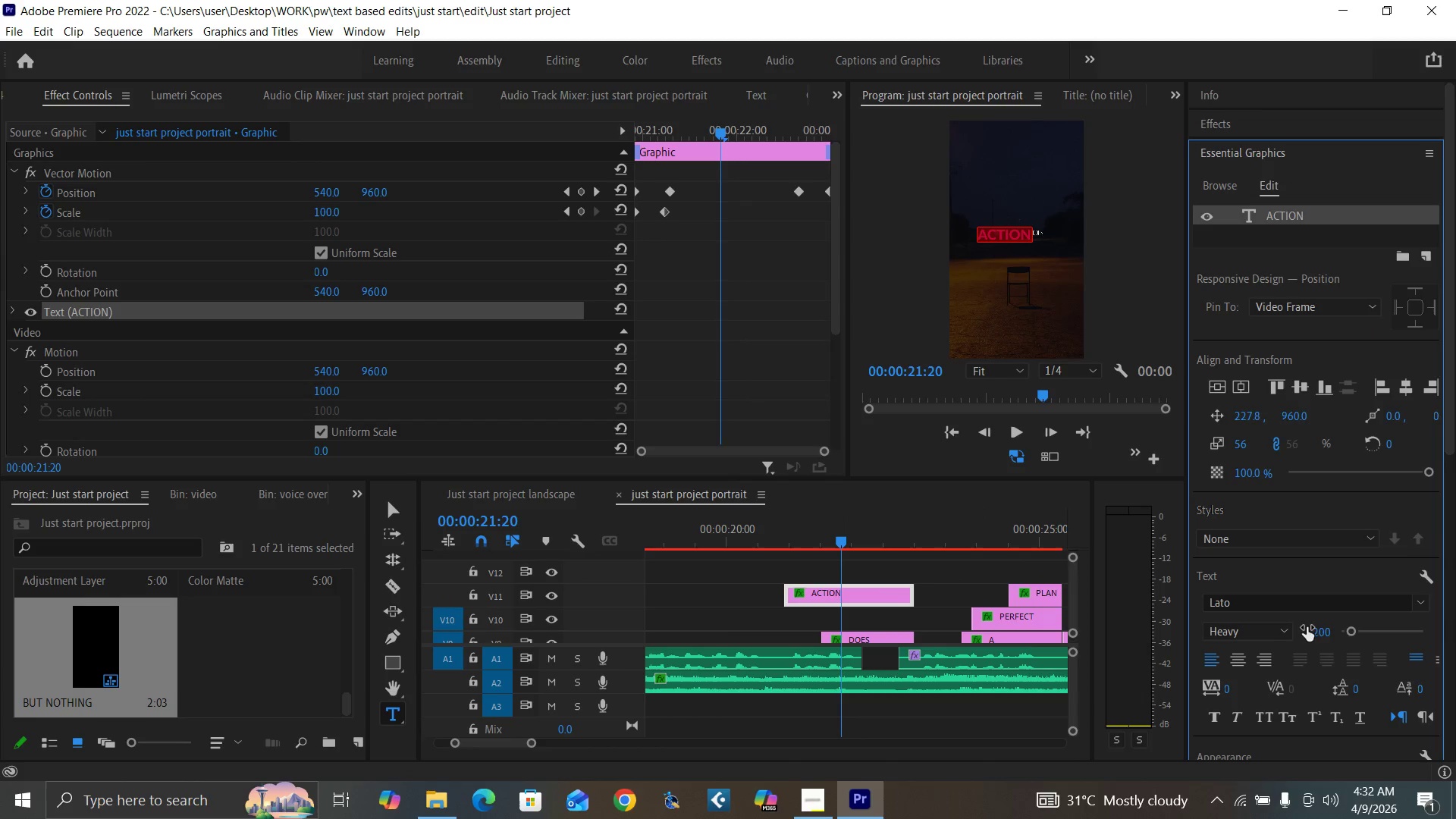 
left_click([1322, 631])
 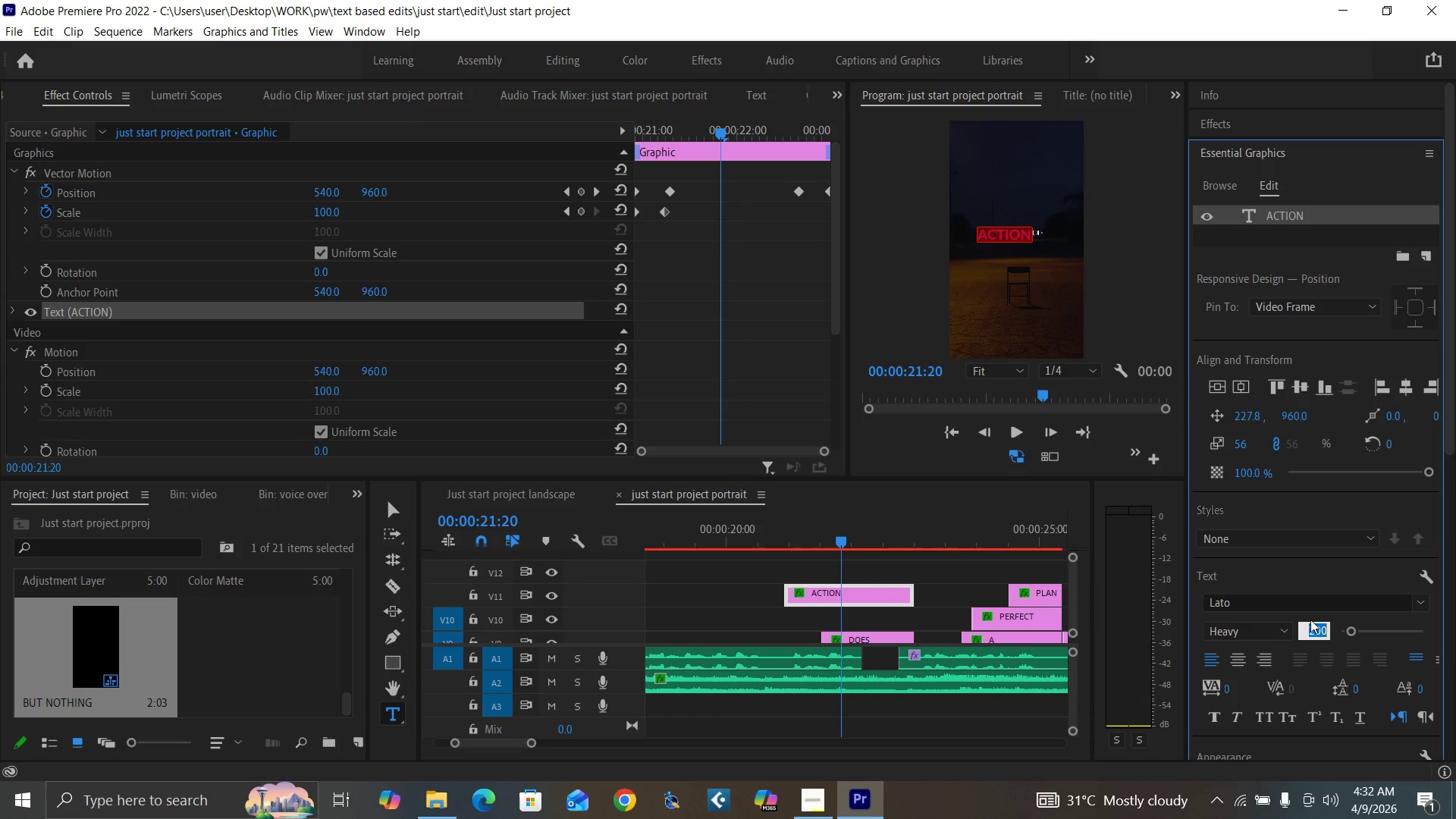 
type(350)
 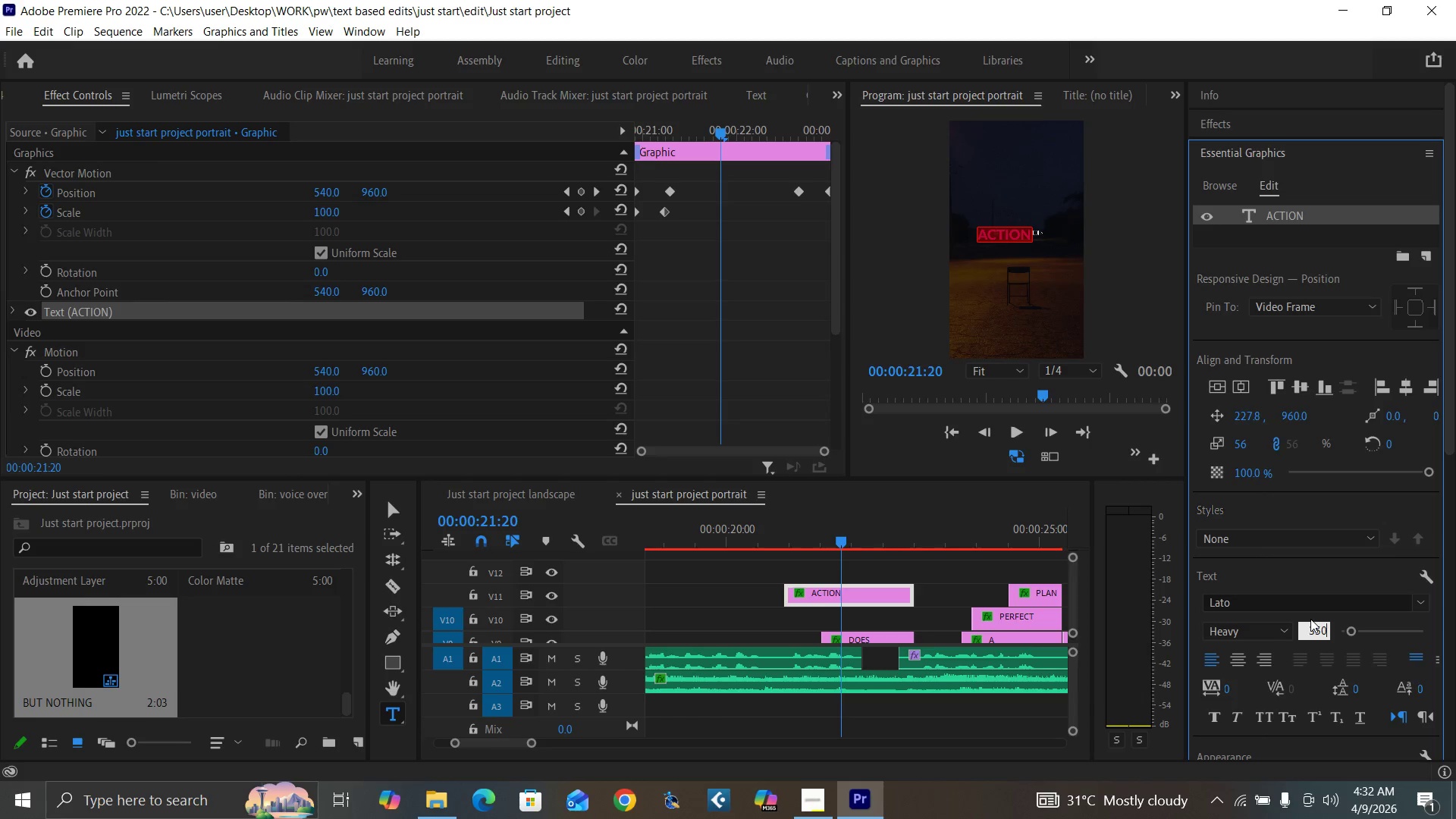 
key(Enter)
 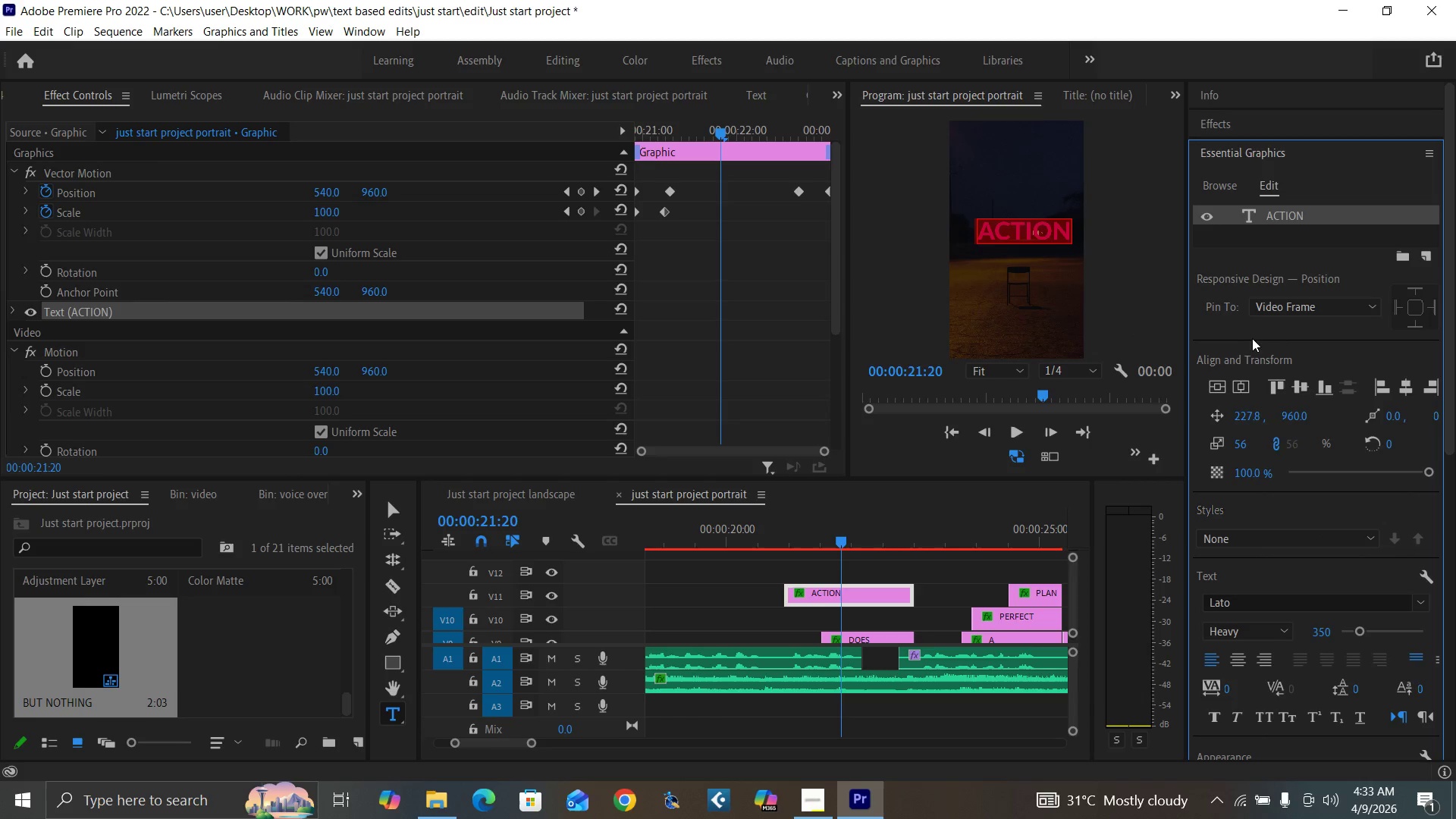 
wait(5.12)
 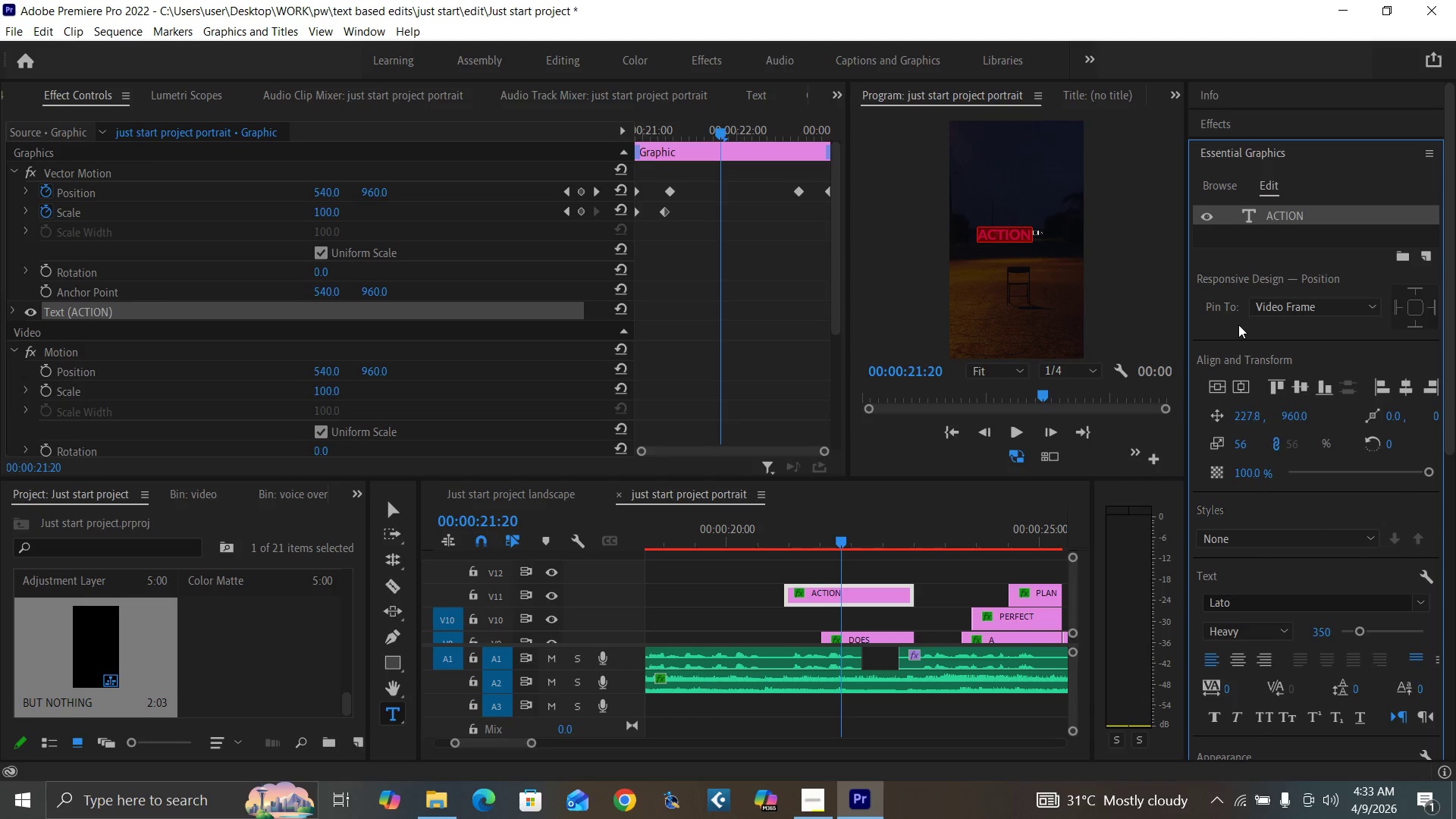 
left_click([1401, 386])
 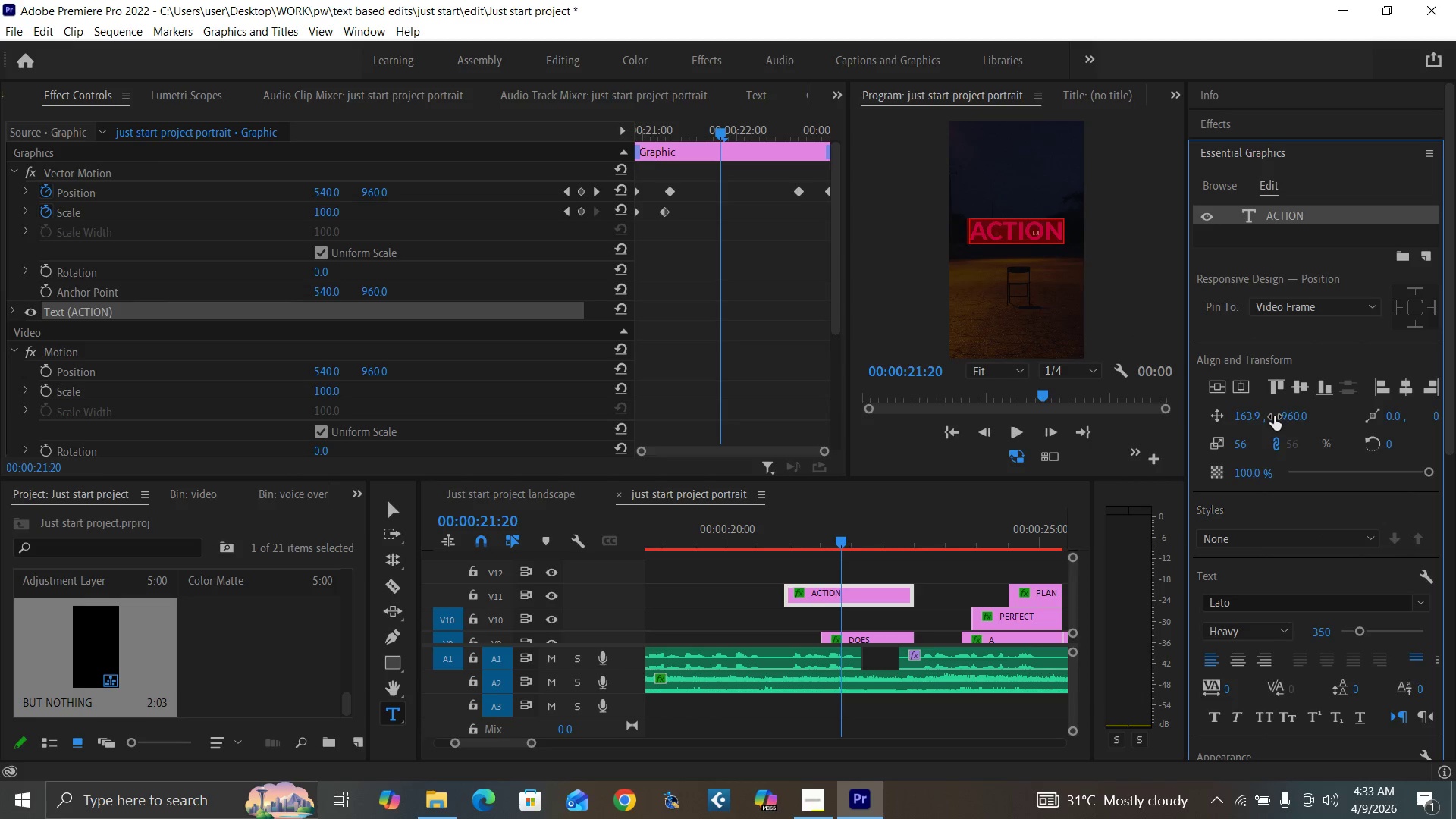 
left_click([1290, 416])
 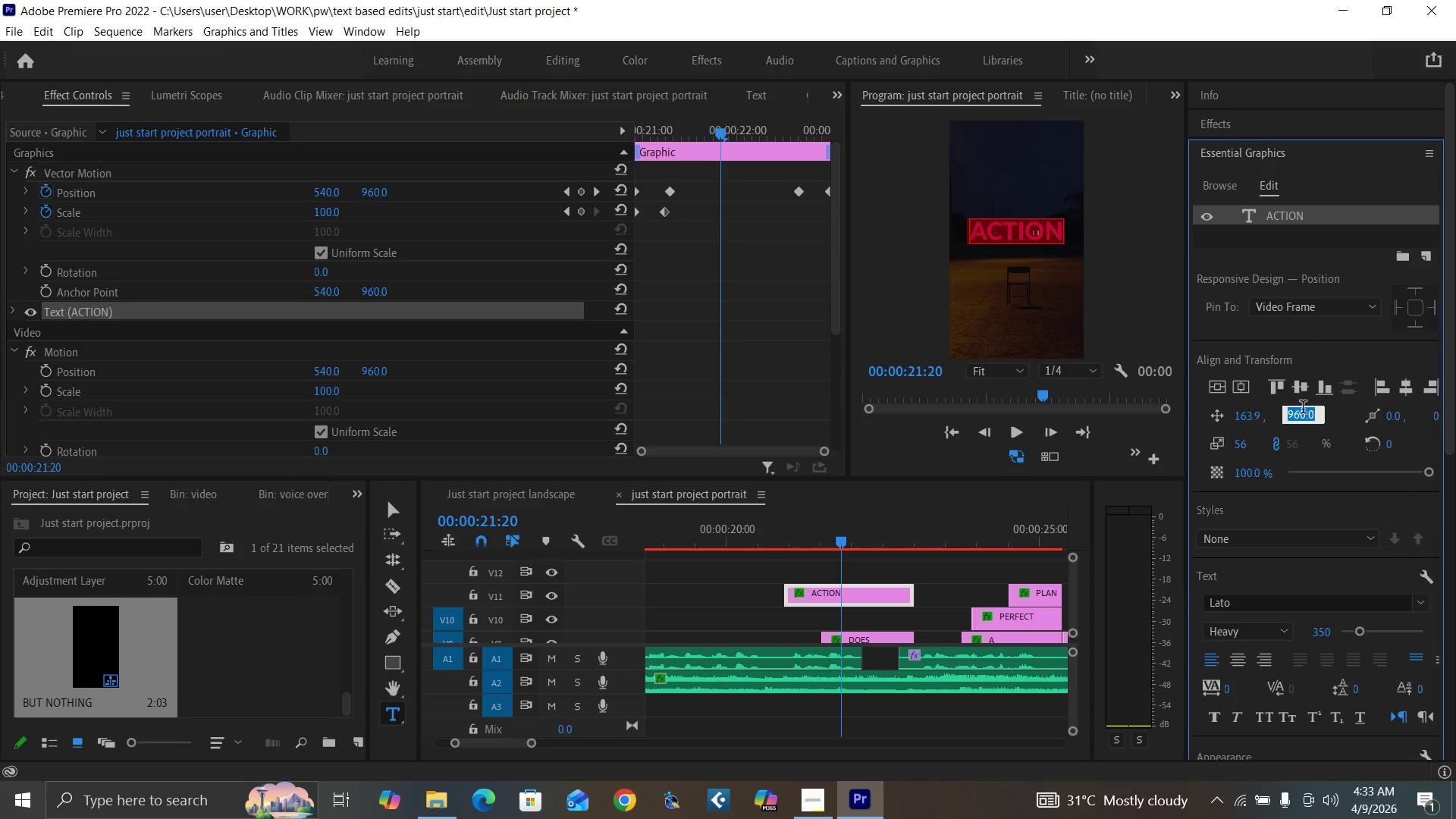 
type(940)
 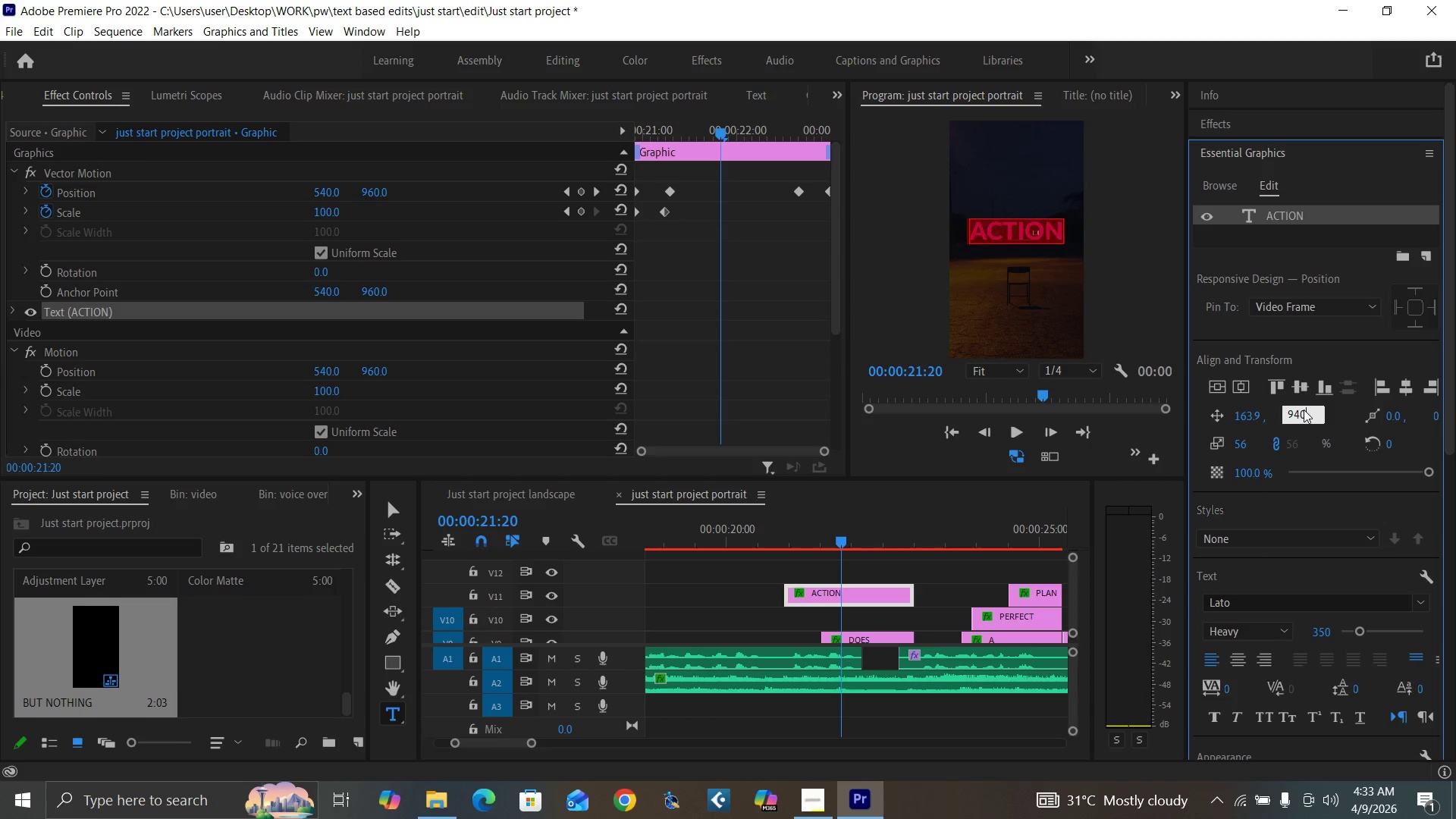 
key(Enter)
 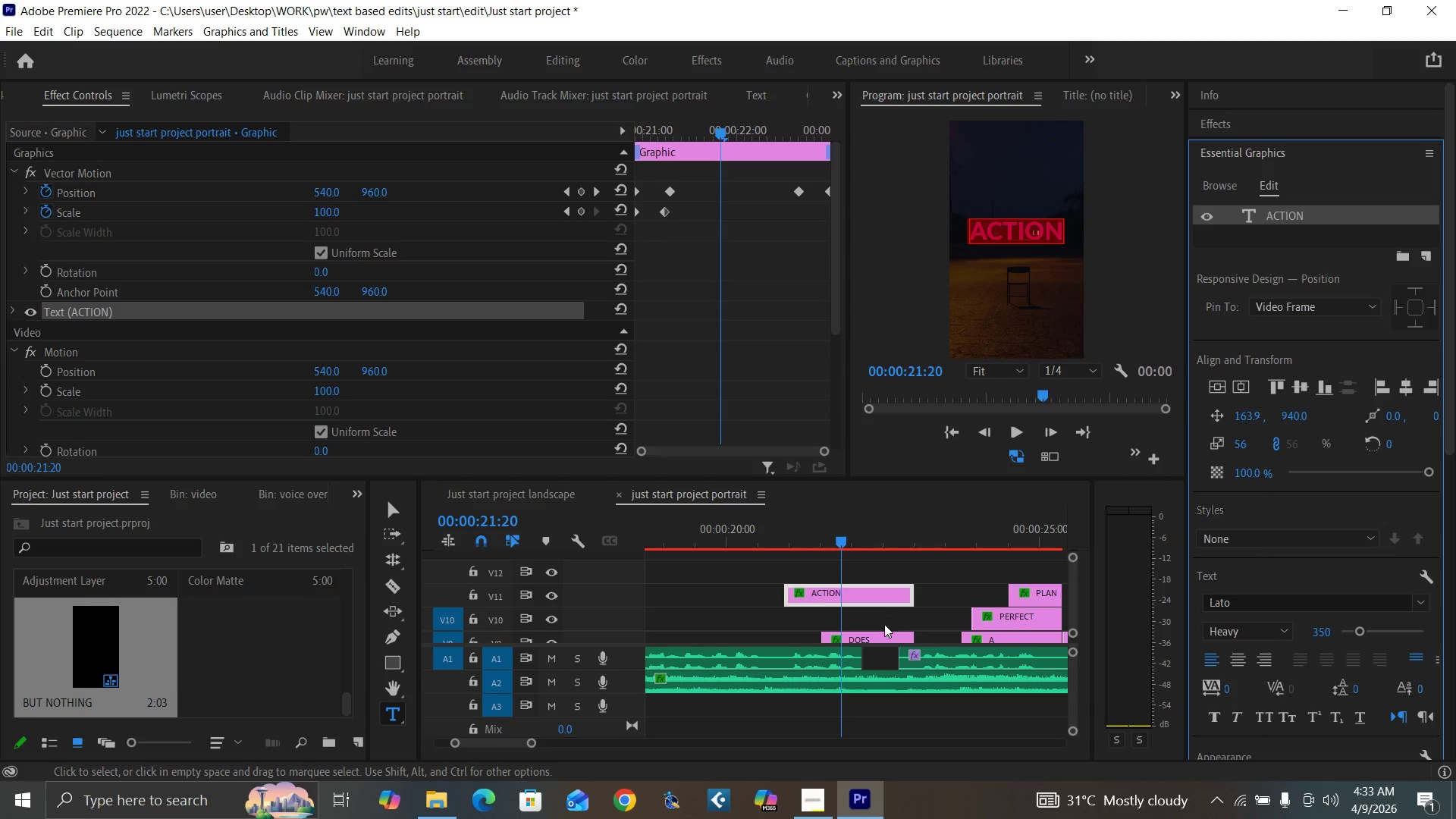 
left_click([881, 636])
 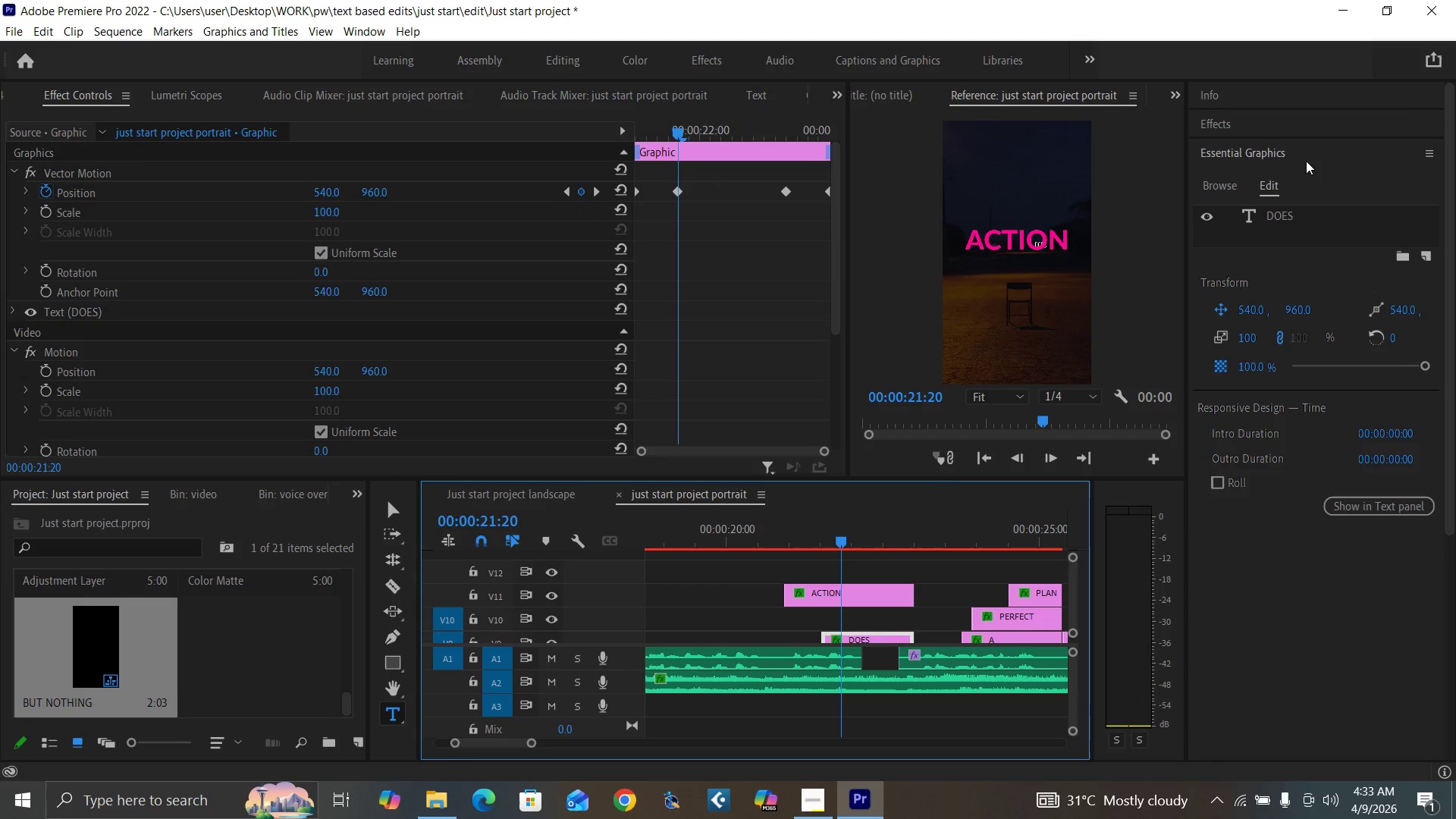 
double_click([1276, 216])
 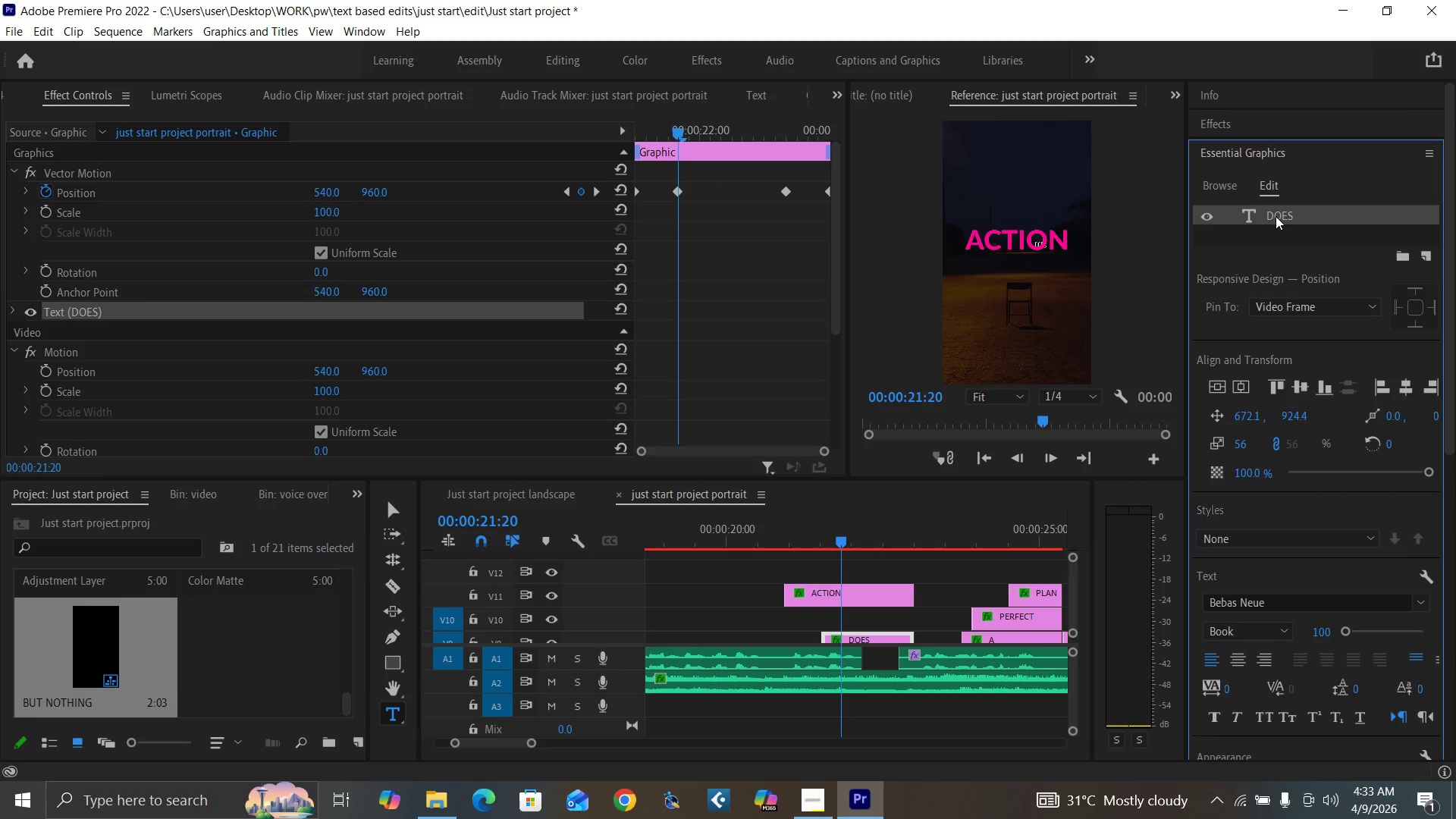 
triple_click([1276, 216])
 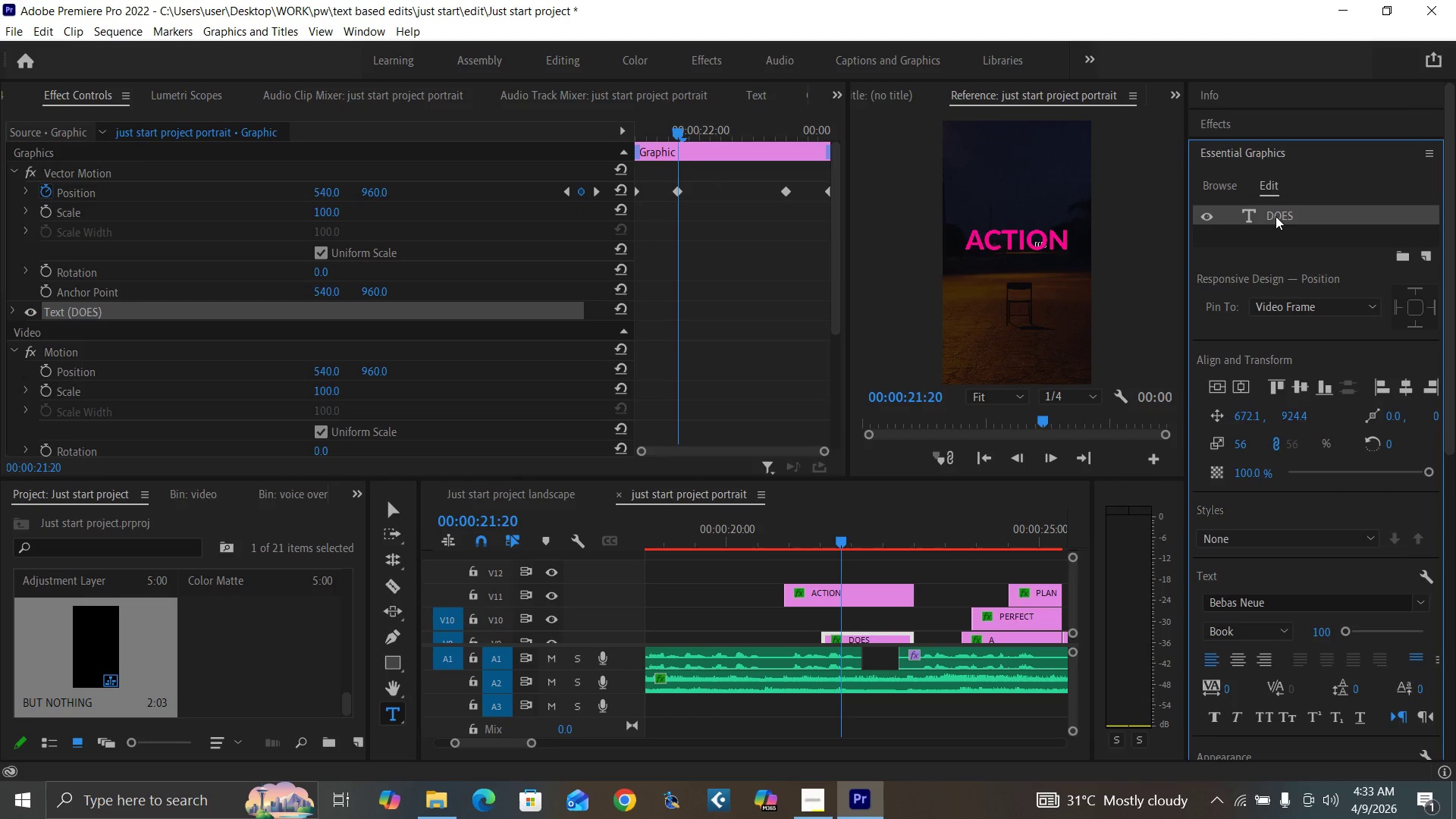 
triple_click([1276, 216])
 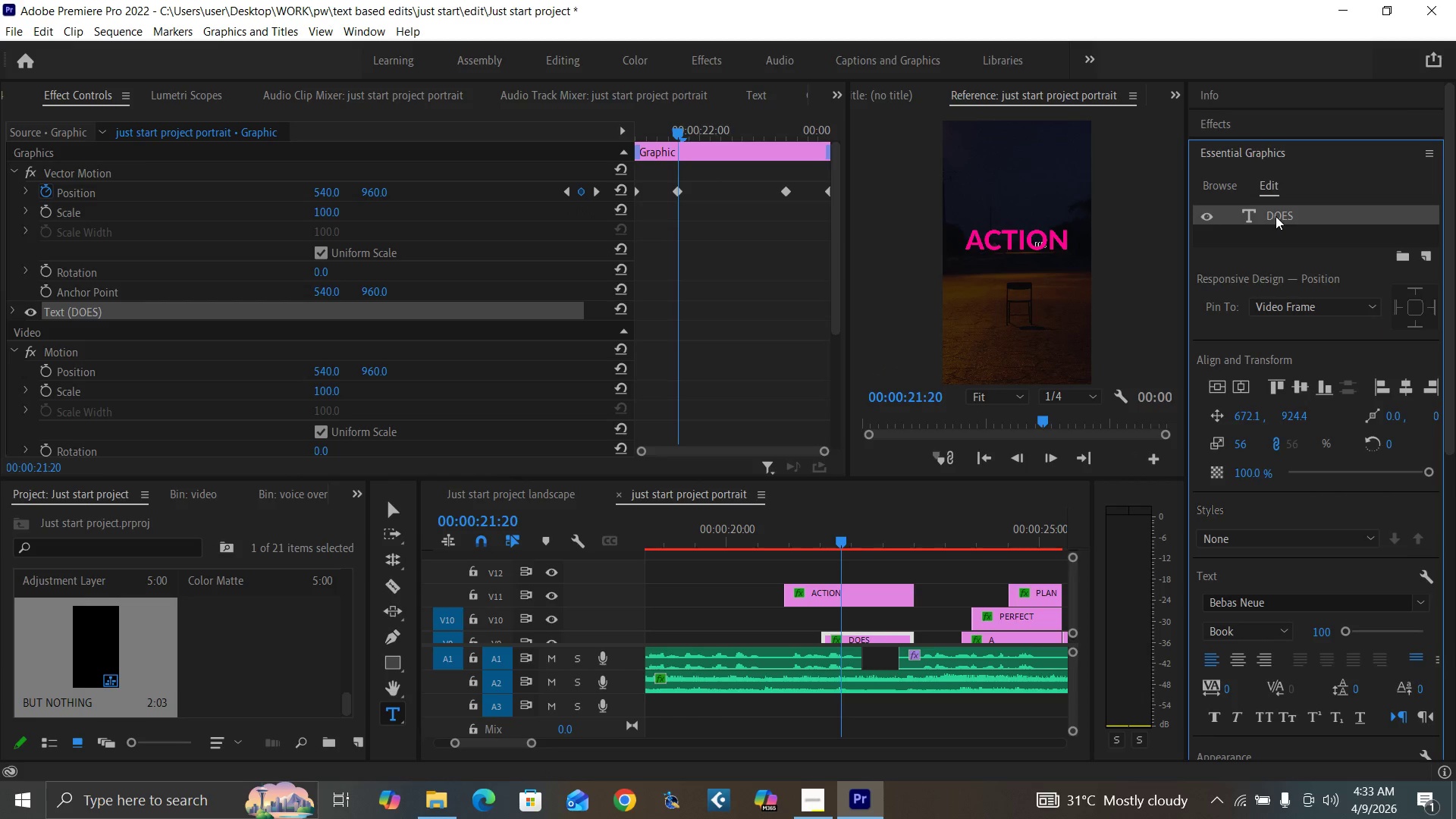 
triple_click([1276, 216])
 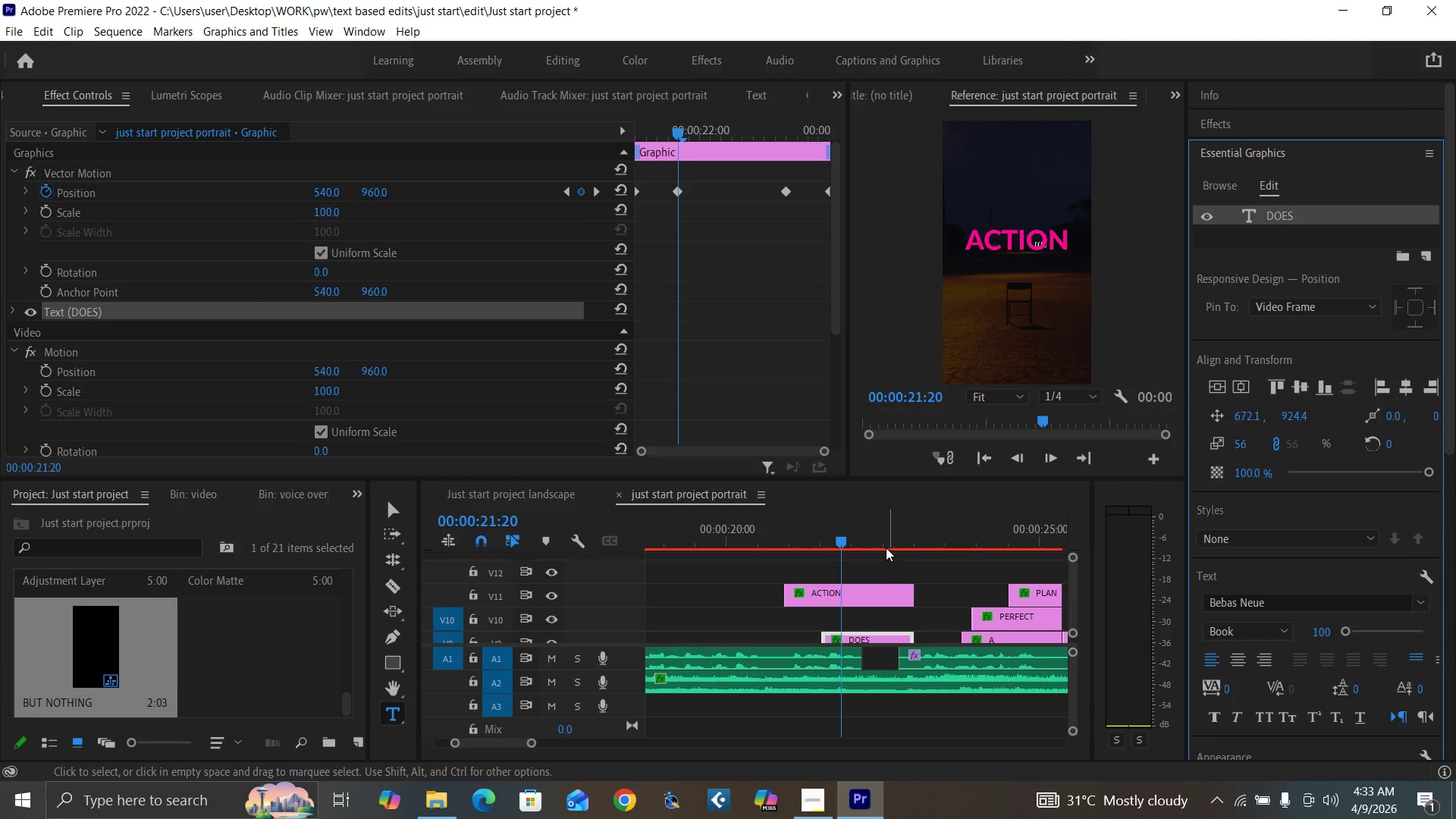 
left_click([880, 539])
 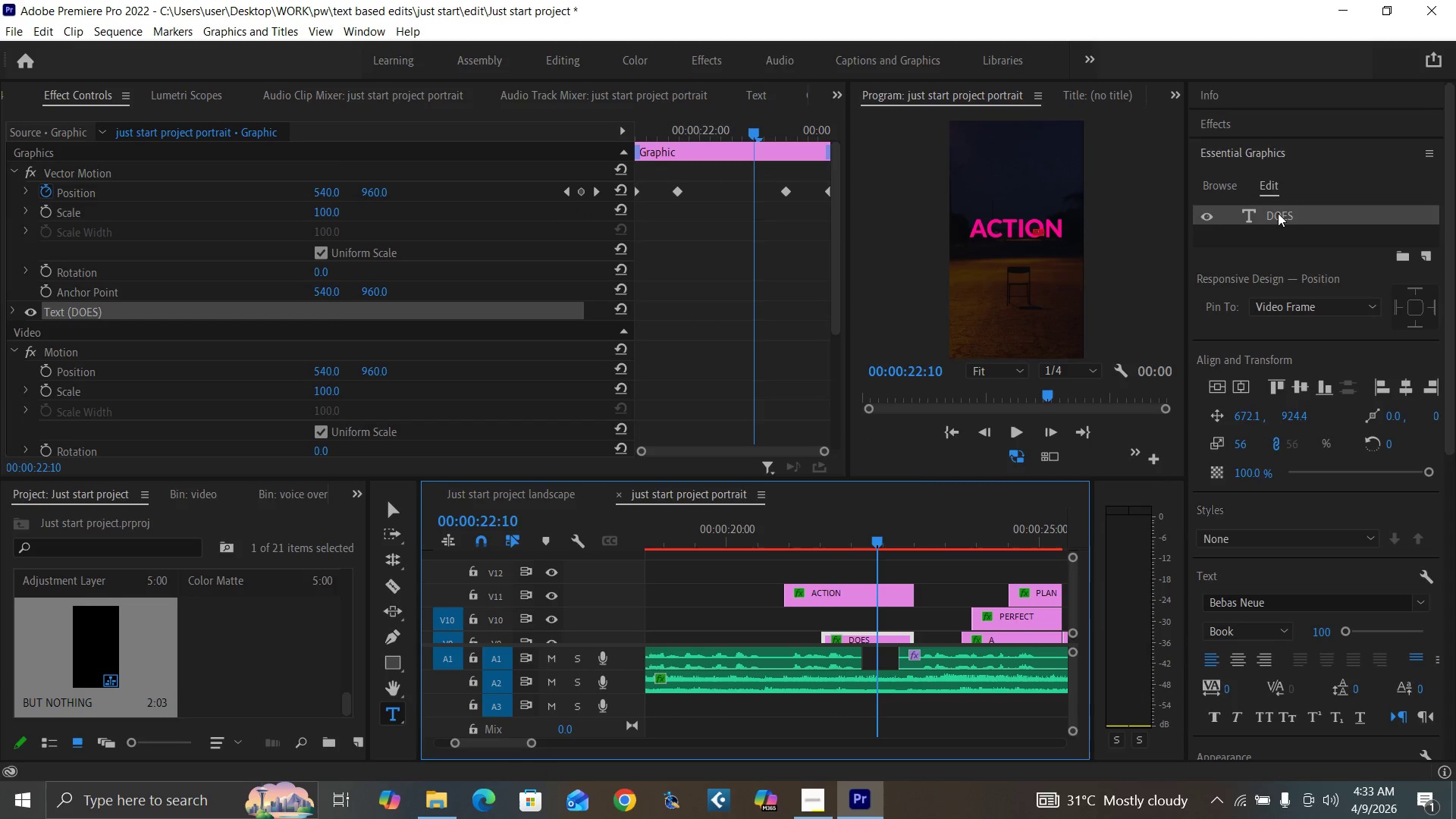 
double_click([1276, 209])
 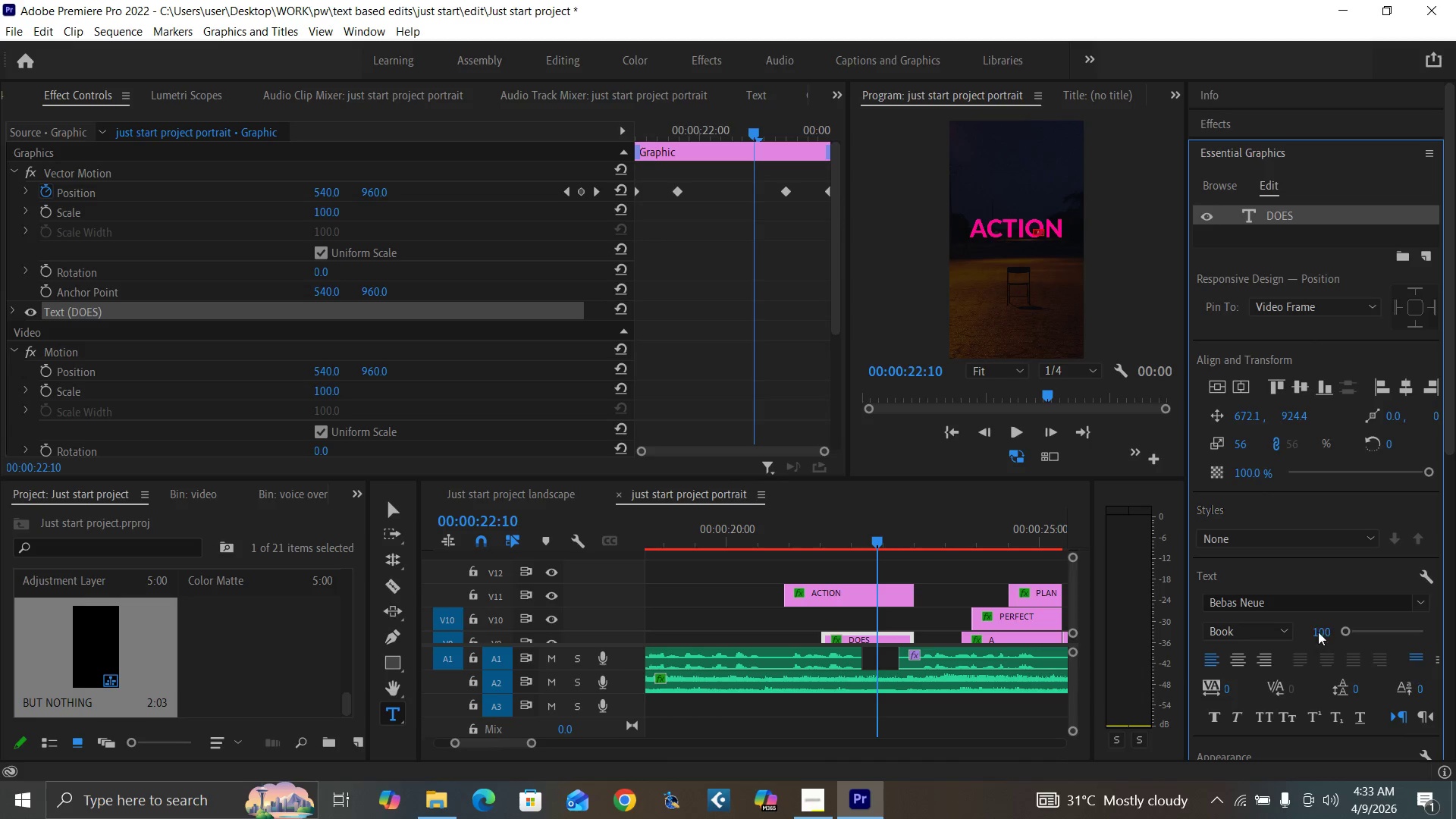 
type(200)
 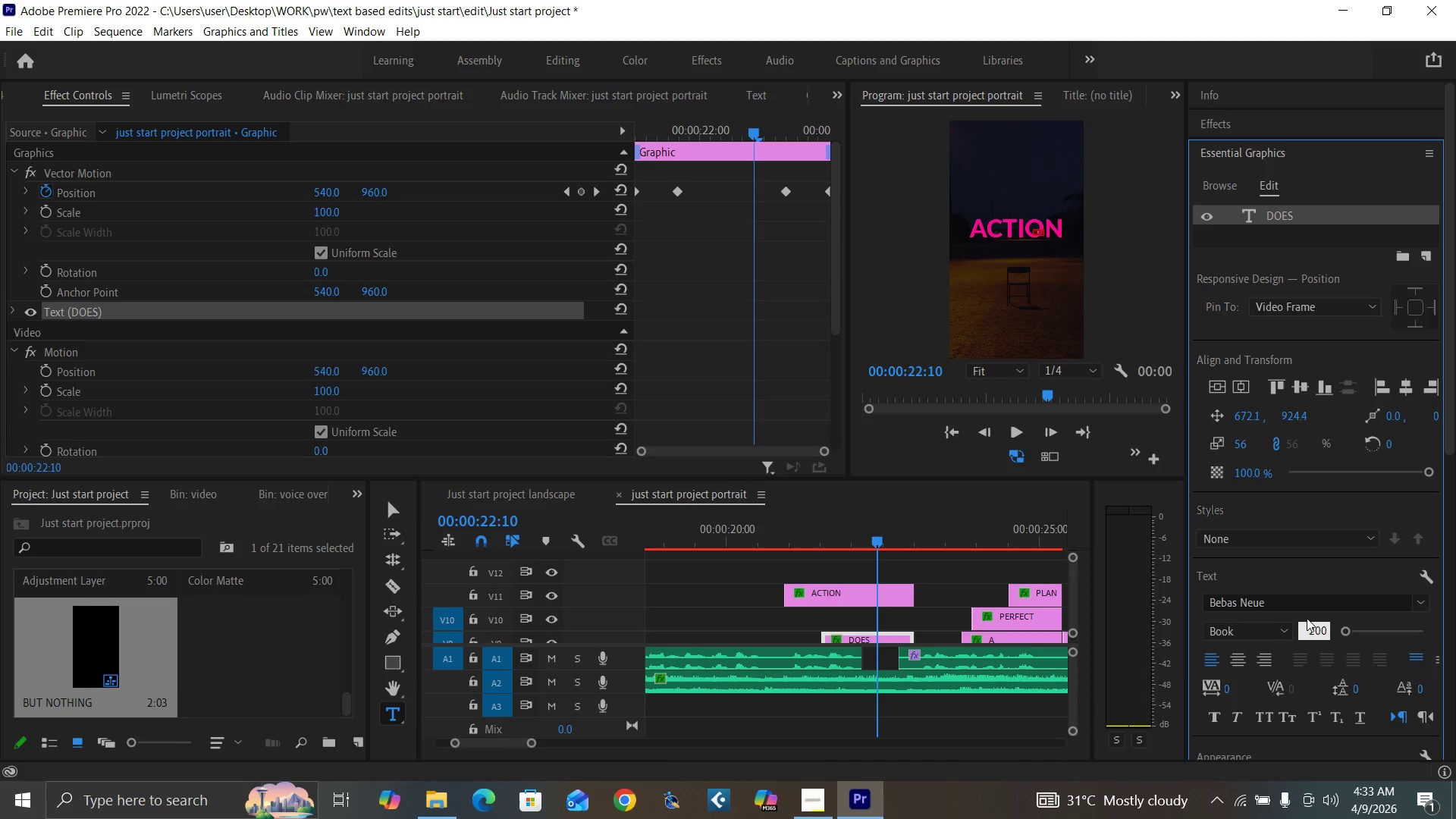 
key(Enter)
 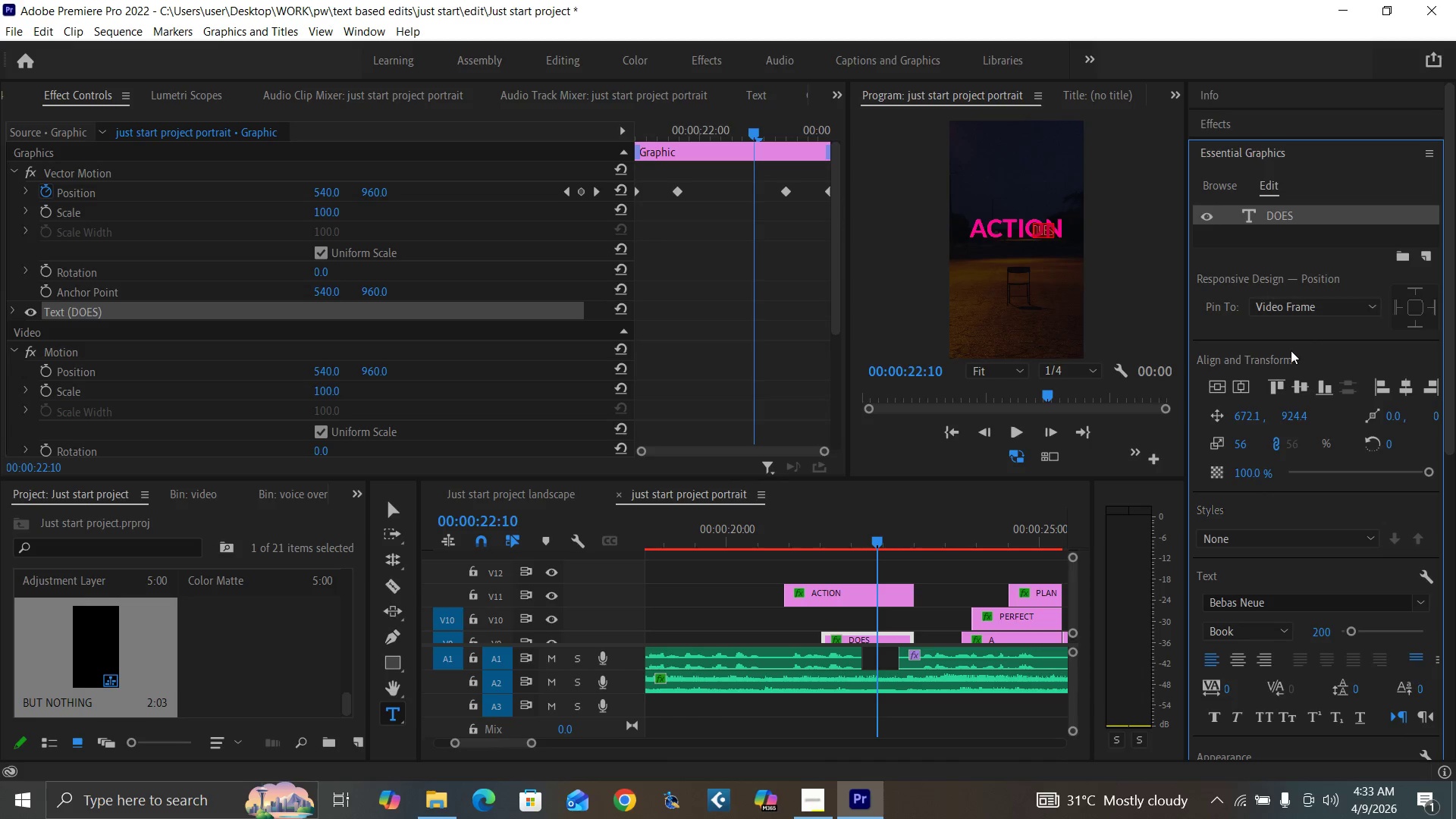 
left_click_drag(start_coordinate=[1288, 418], to_coordinate=[1354, 414])
 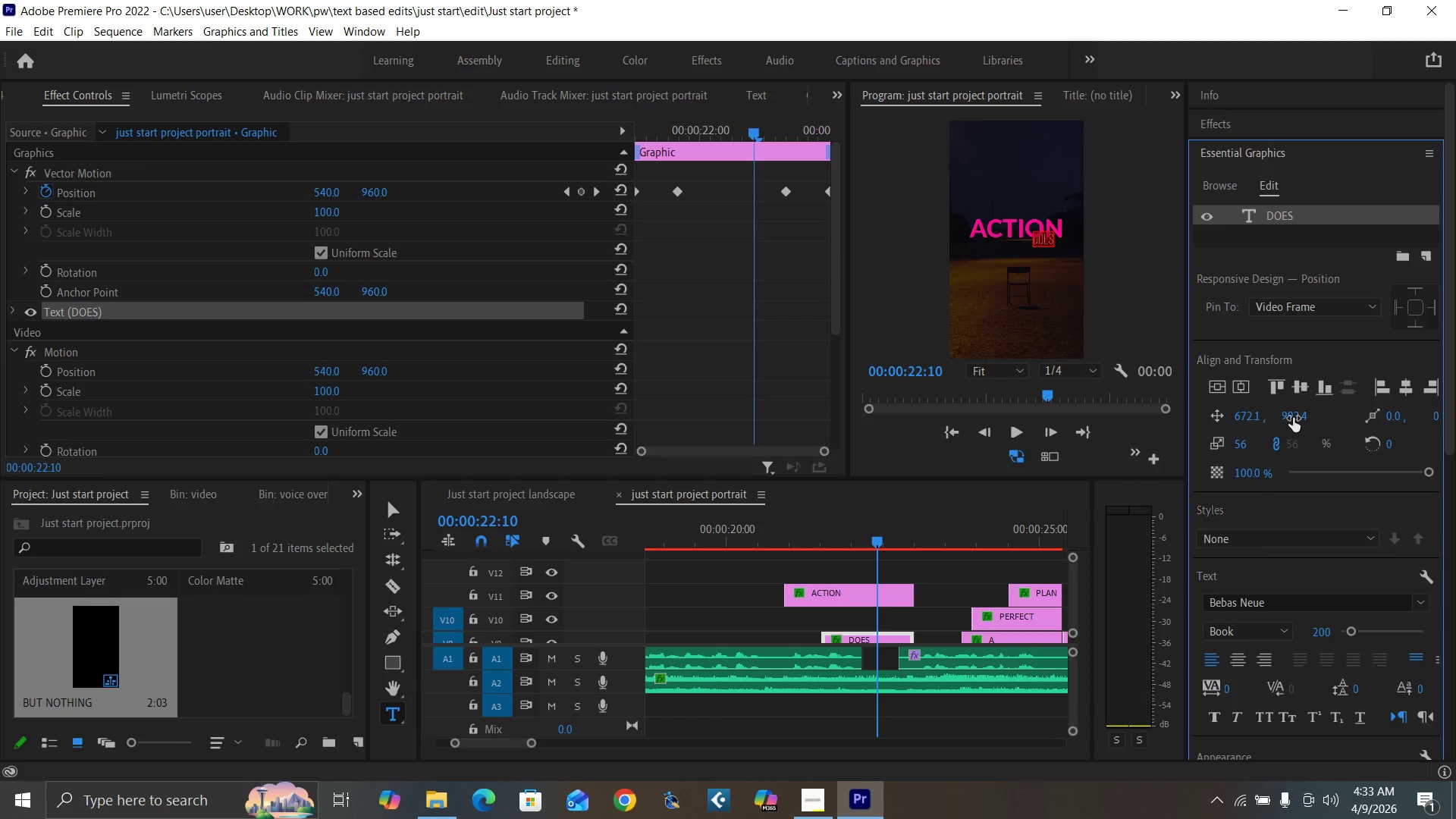 
left_click([1295, 416])
 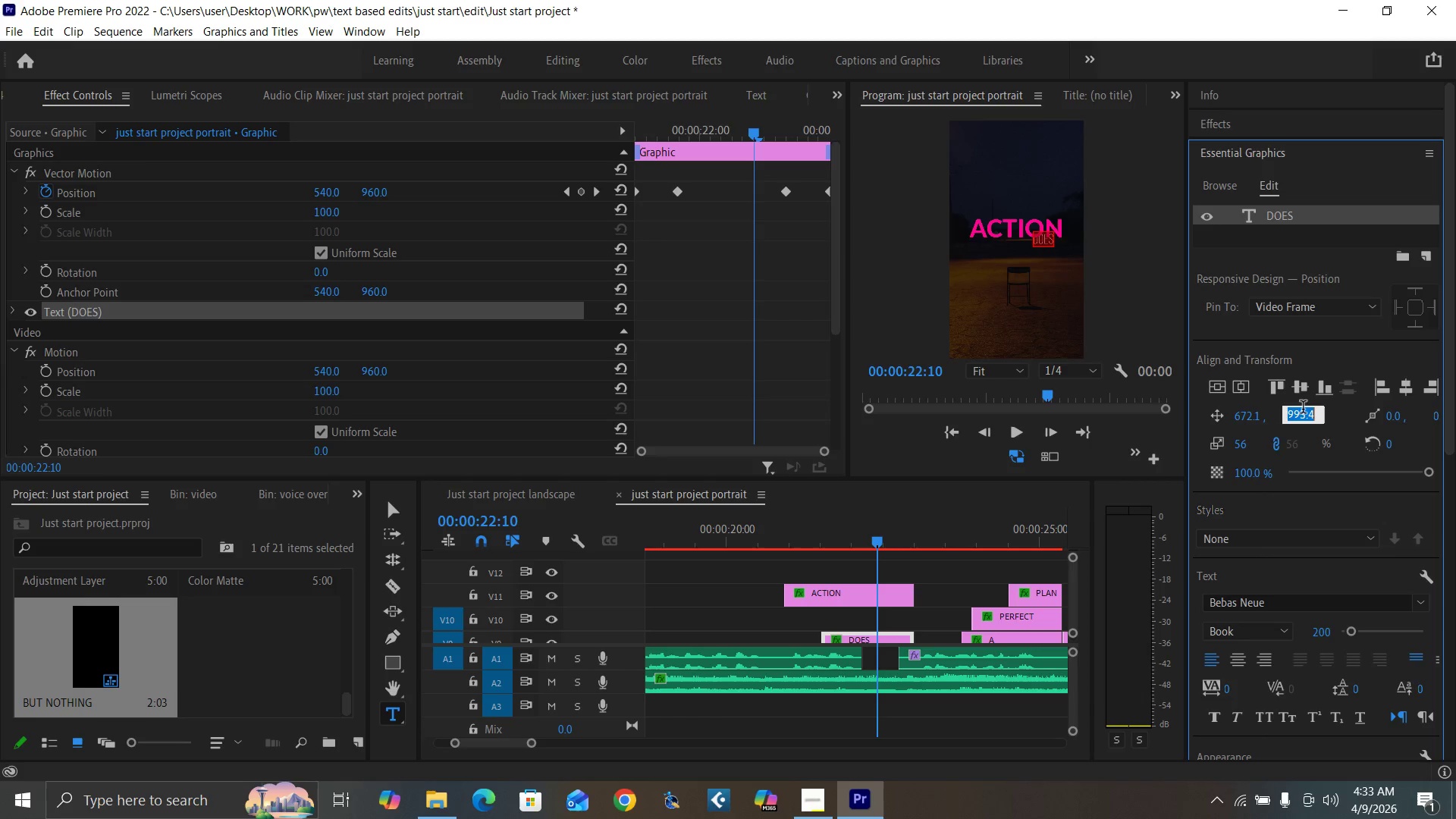 
type(1020)
 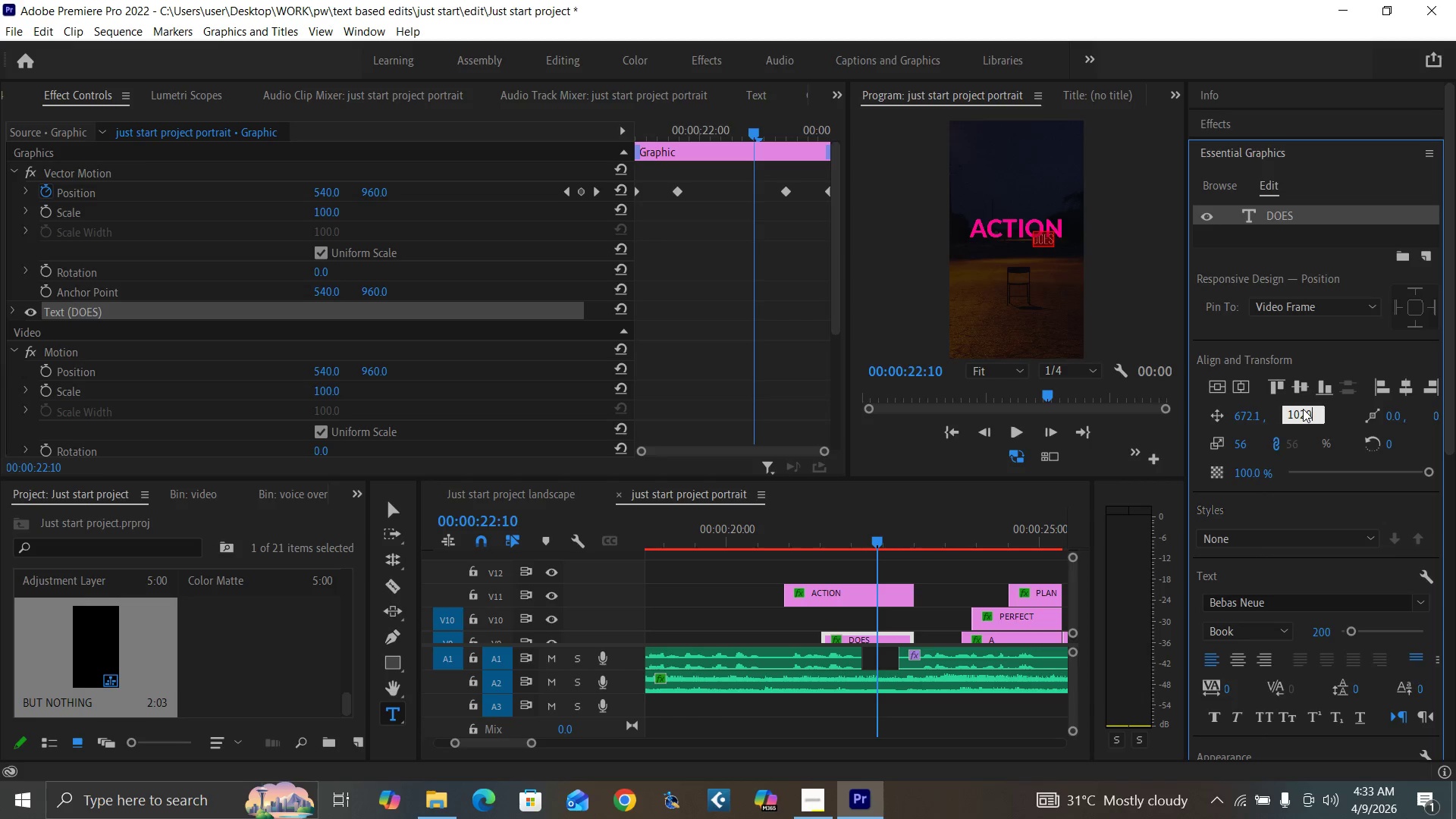 
key(Enter)
 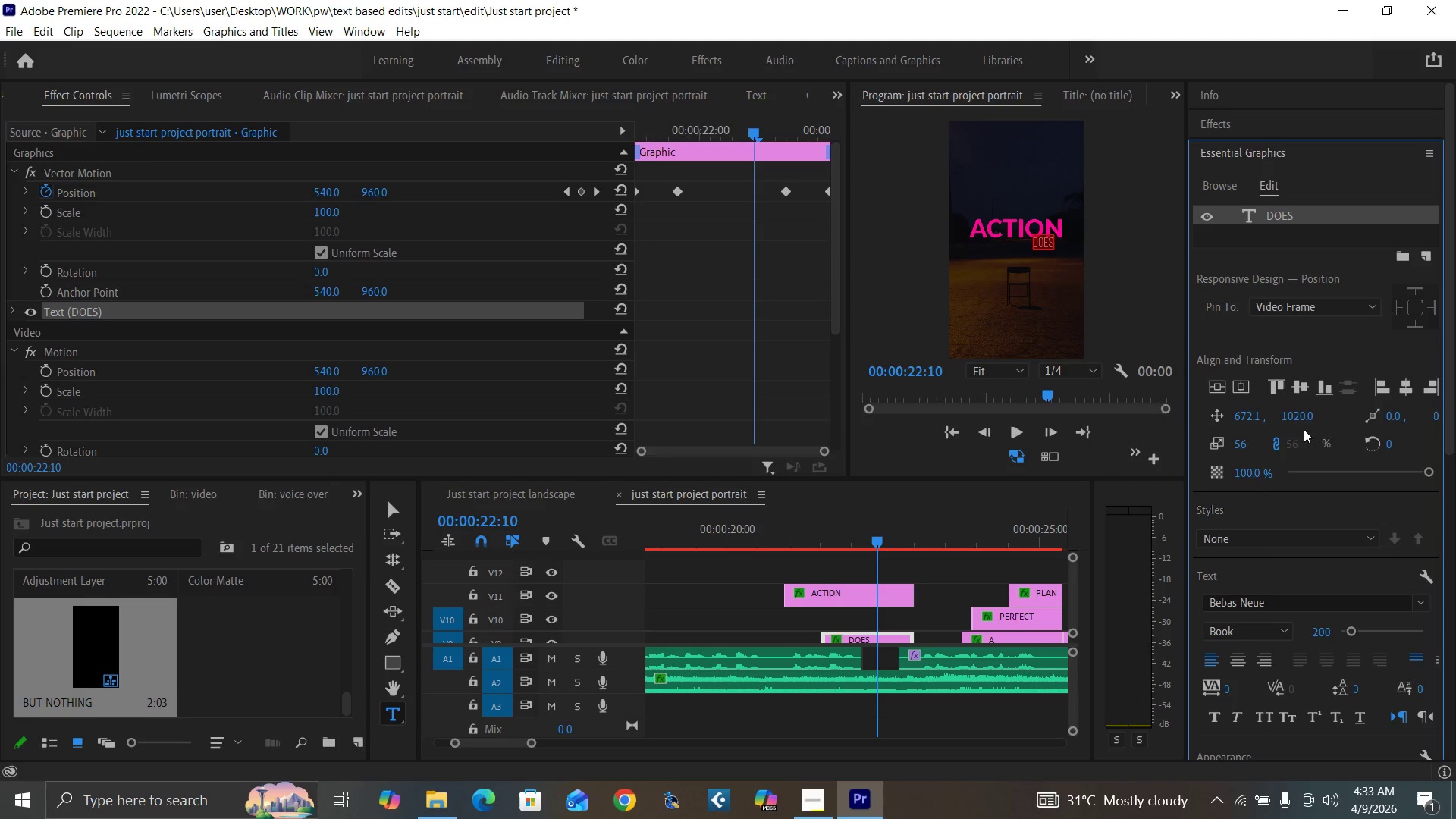 
left_click([1298, 419])
 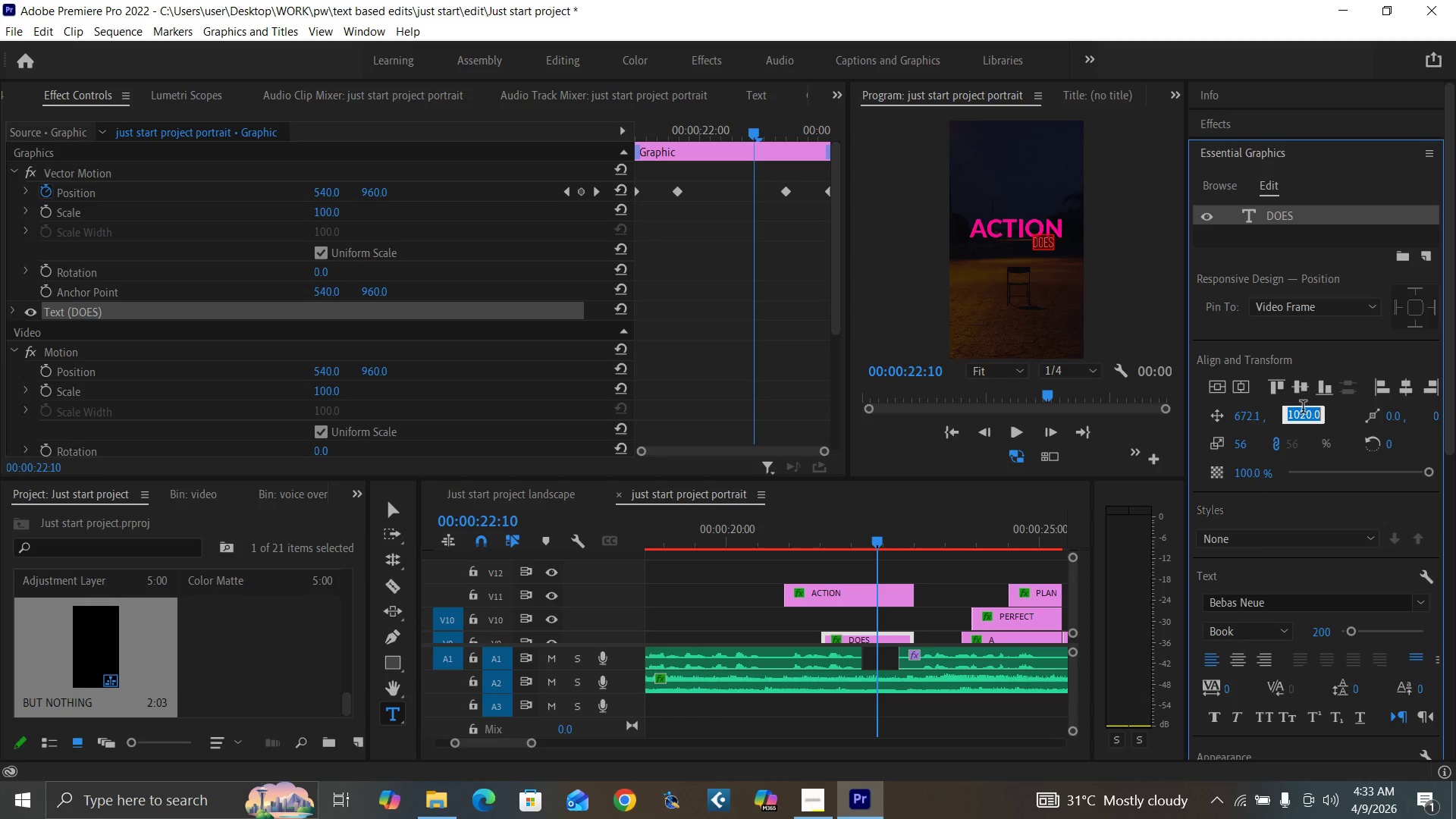 
type(1060)
 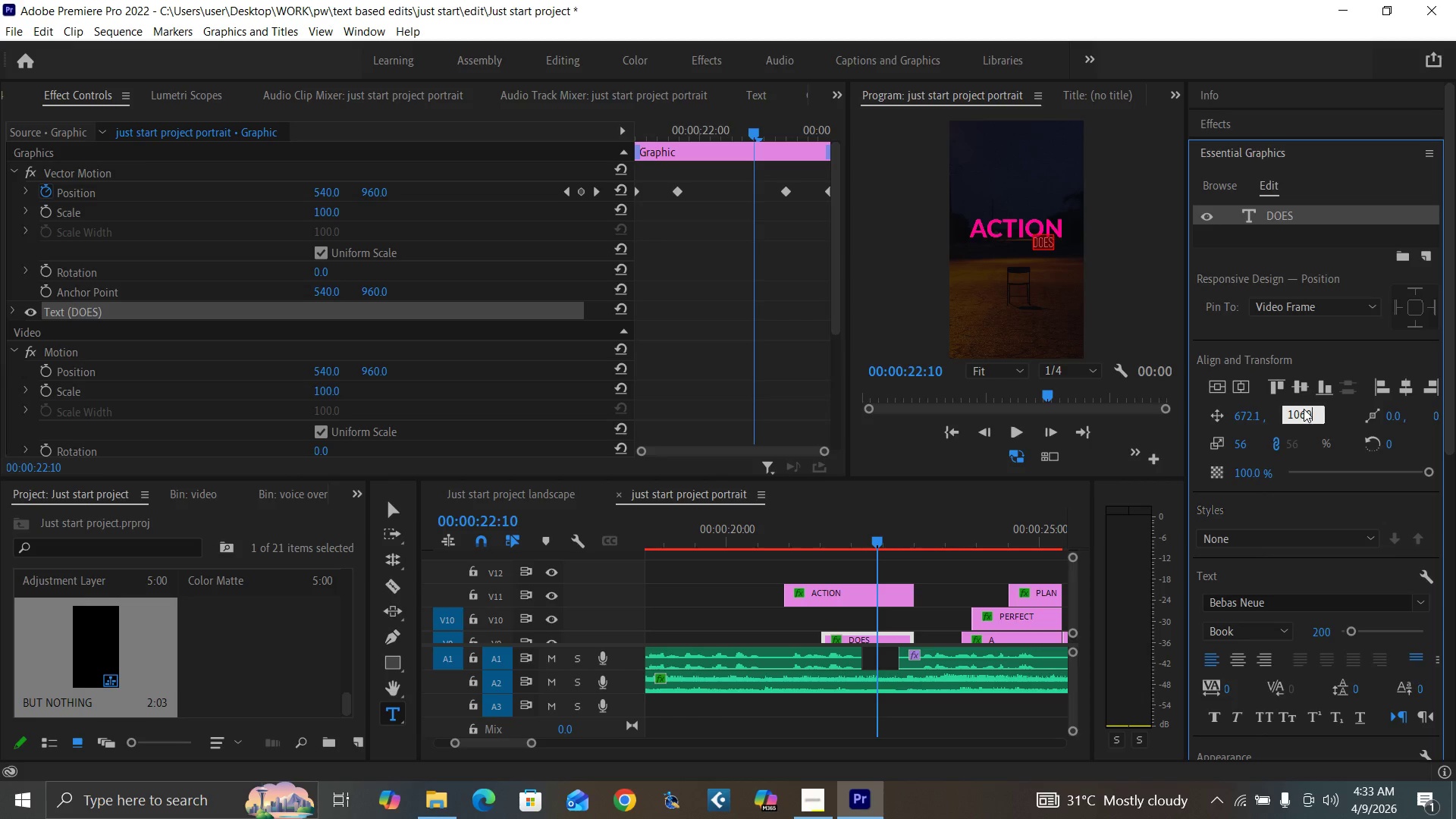 
key(Enter)
 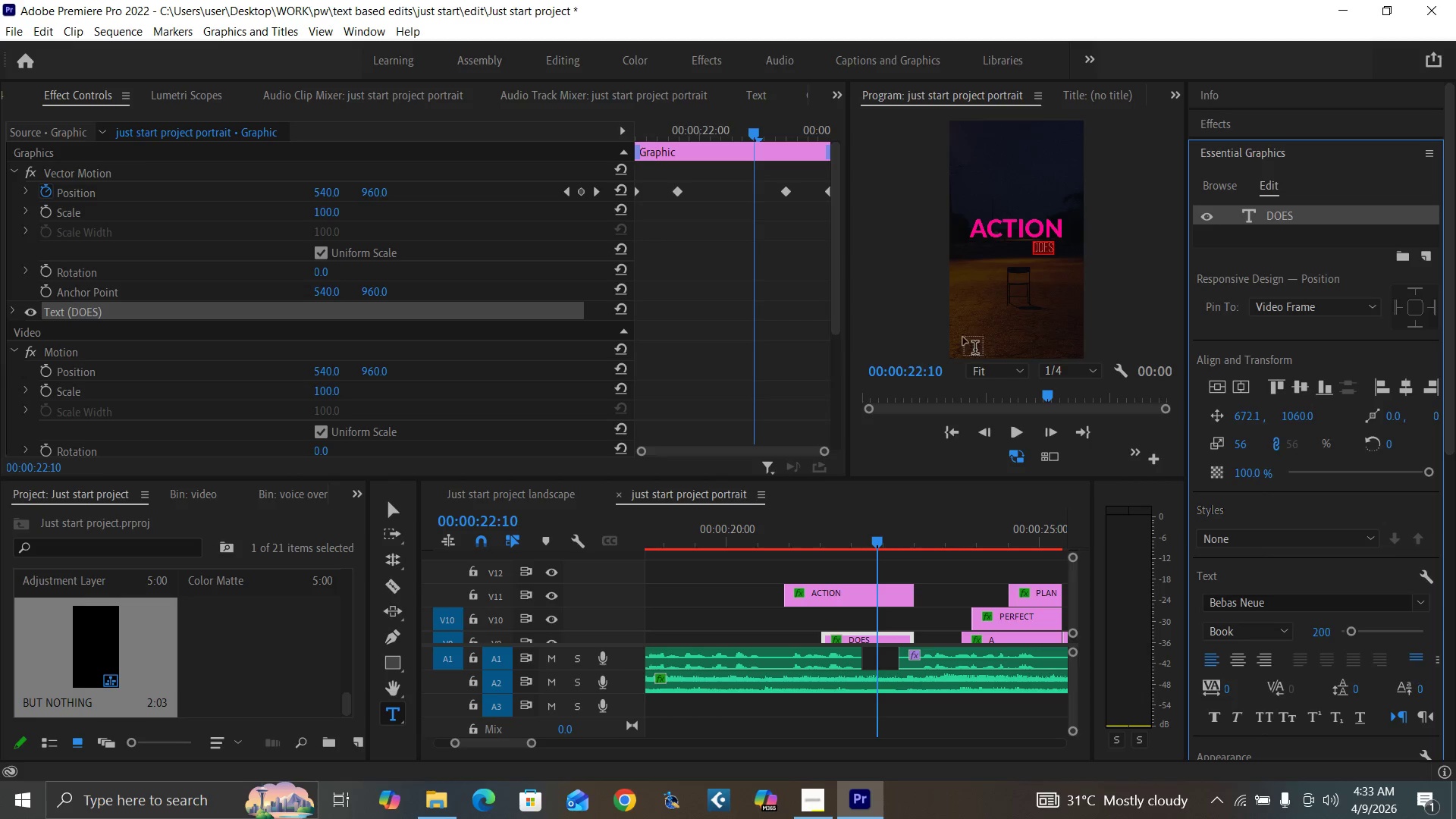 
left_click_drag(start_coordinate=[1245, 419], to_coordinate=[1311, 414])
 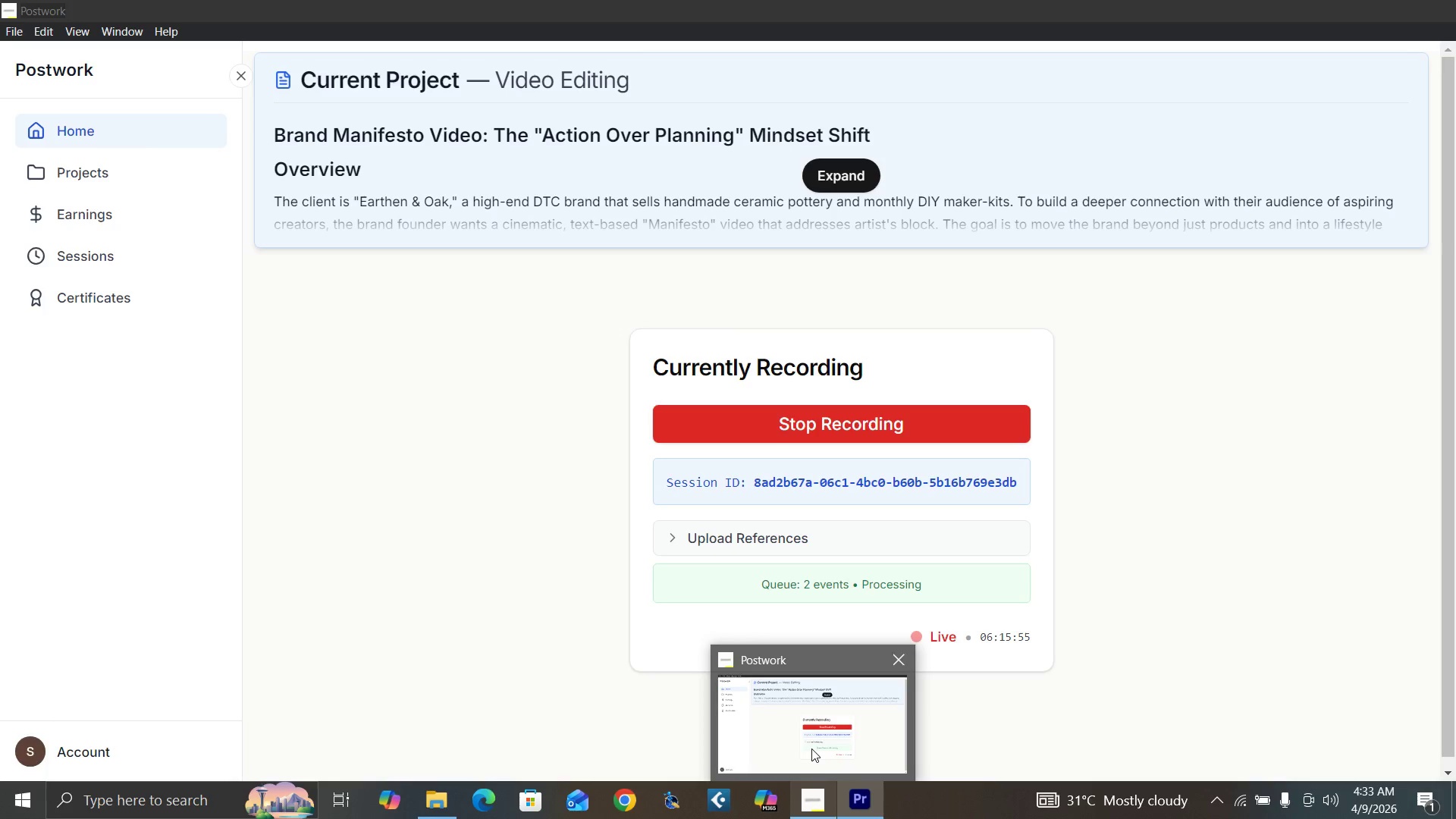 
wait(5.91)
 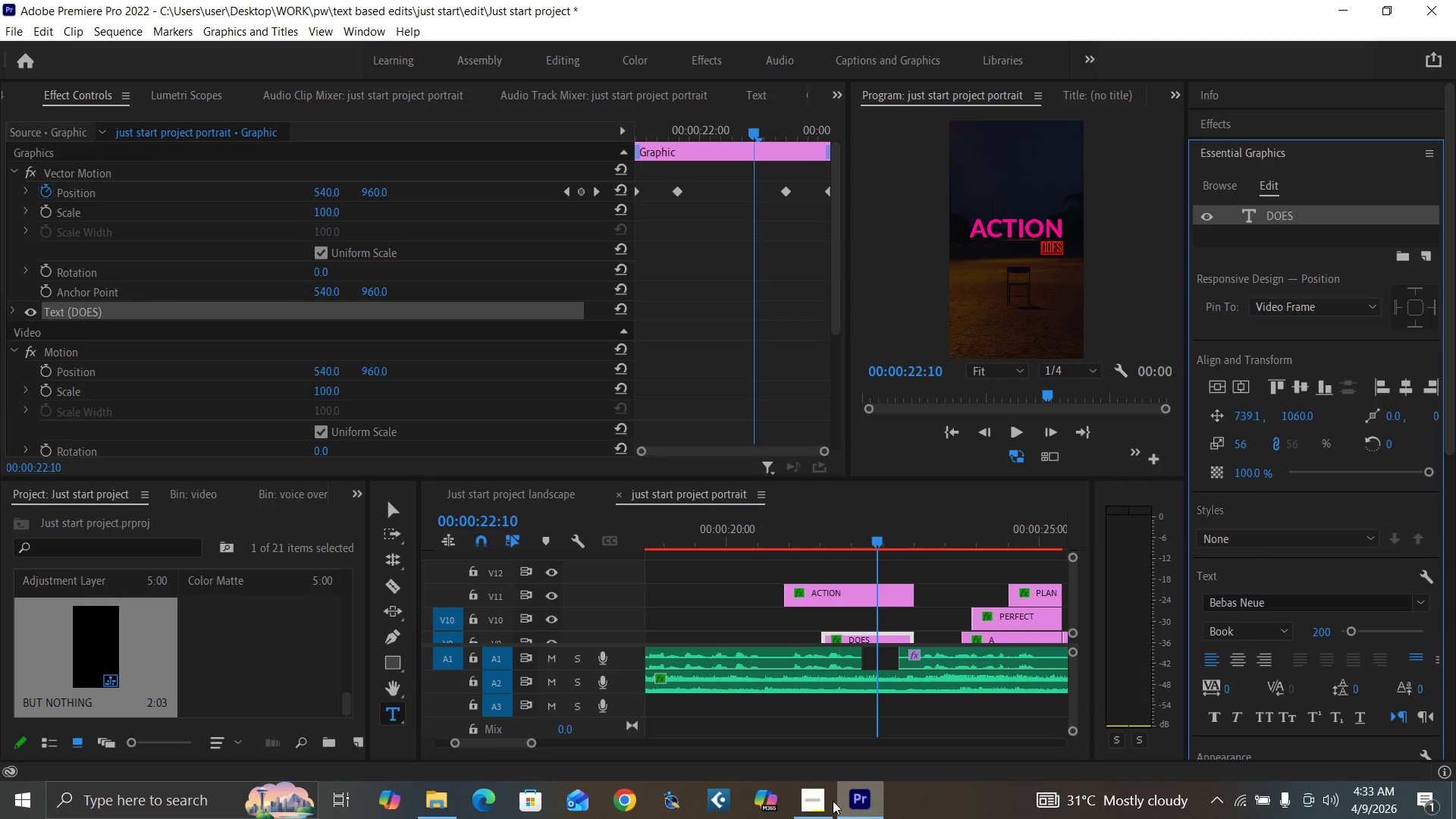 
key(Control+Backquote)
 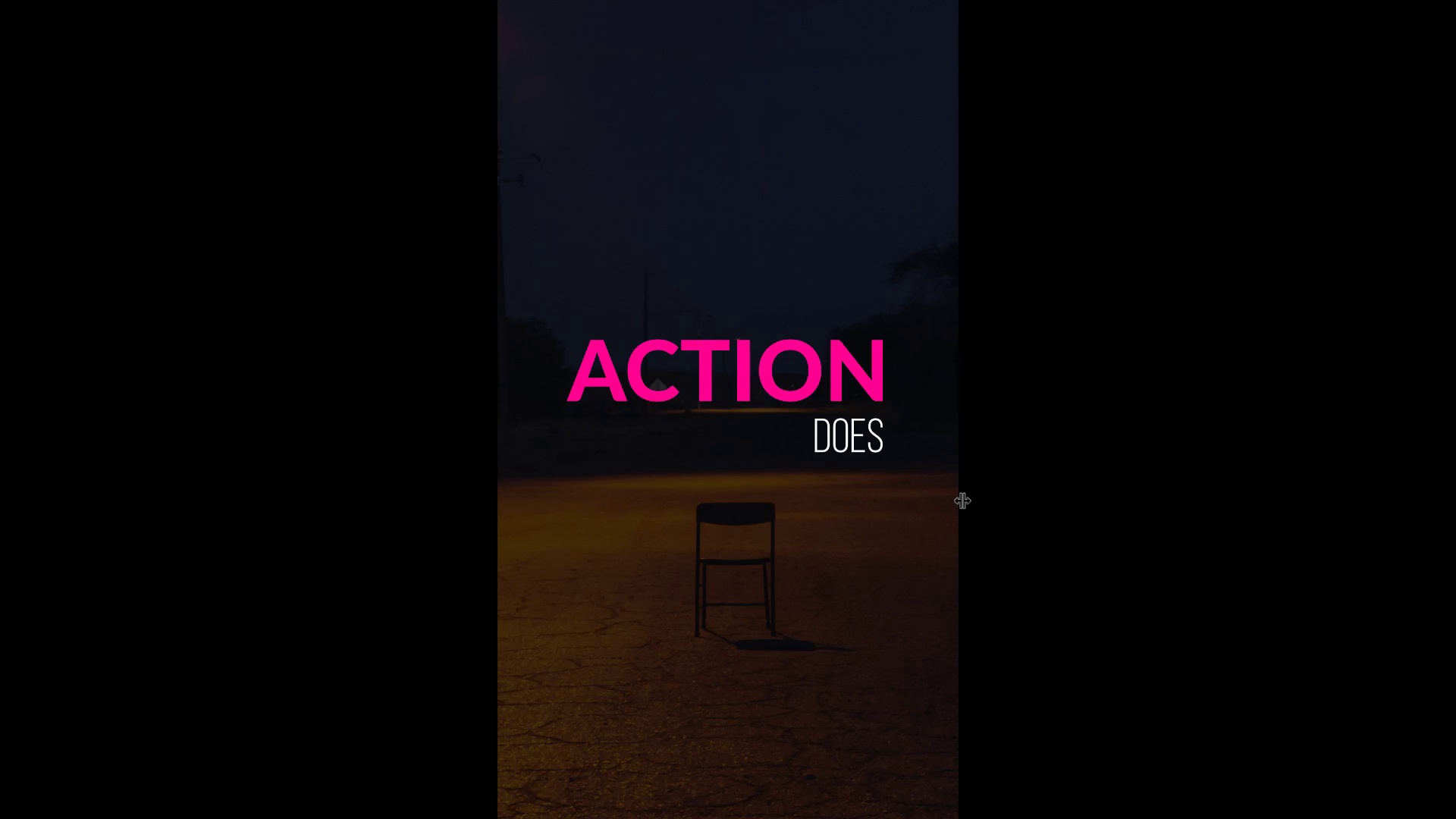 
key(Control+Backquote)
 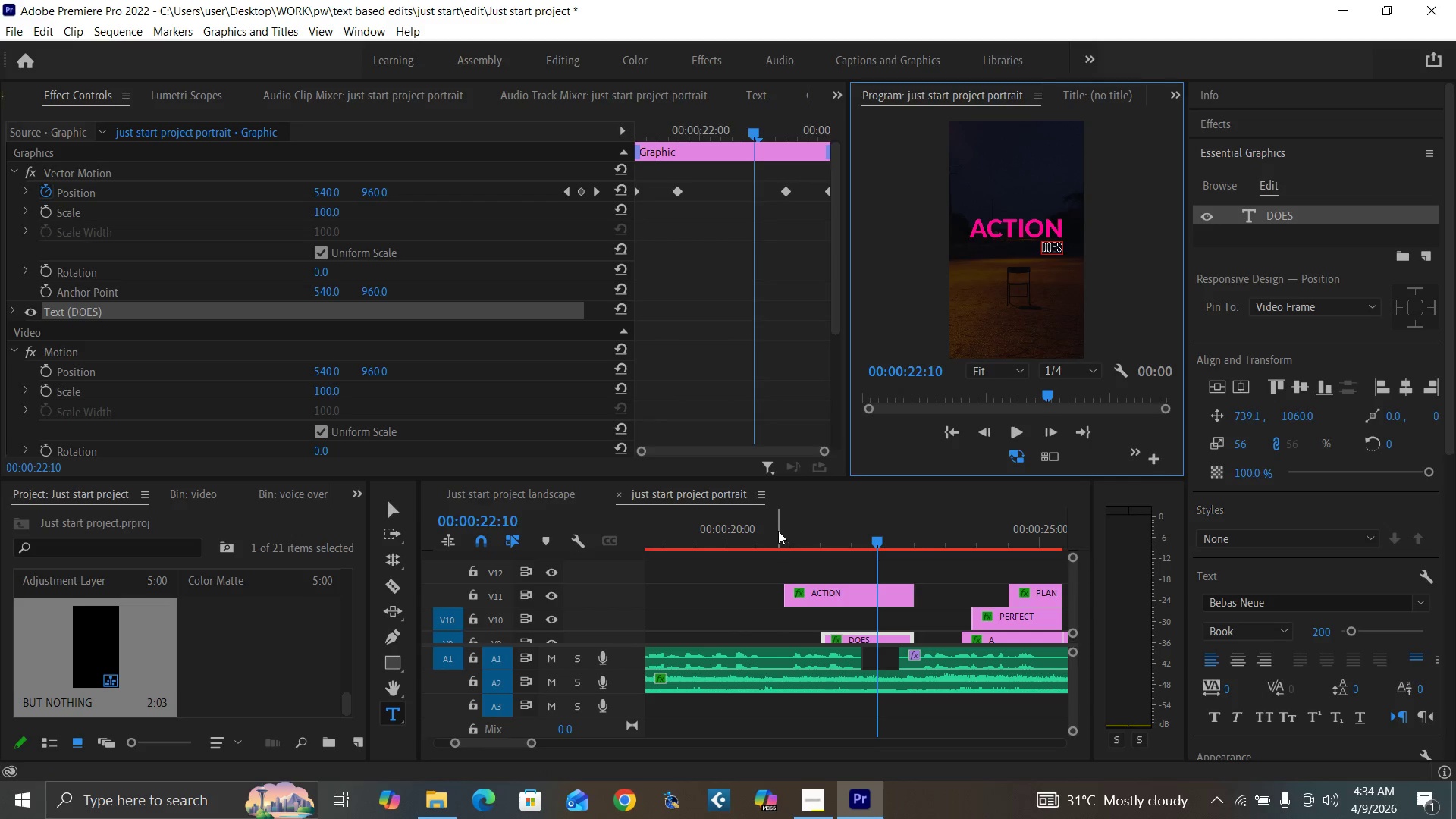 
key(Space)
 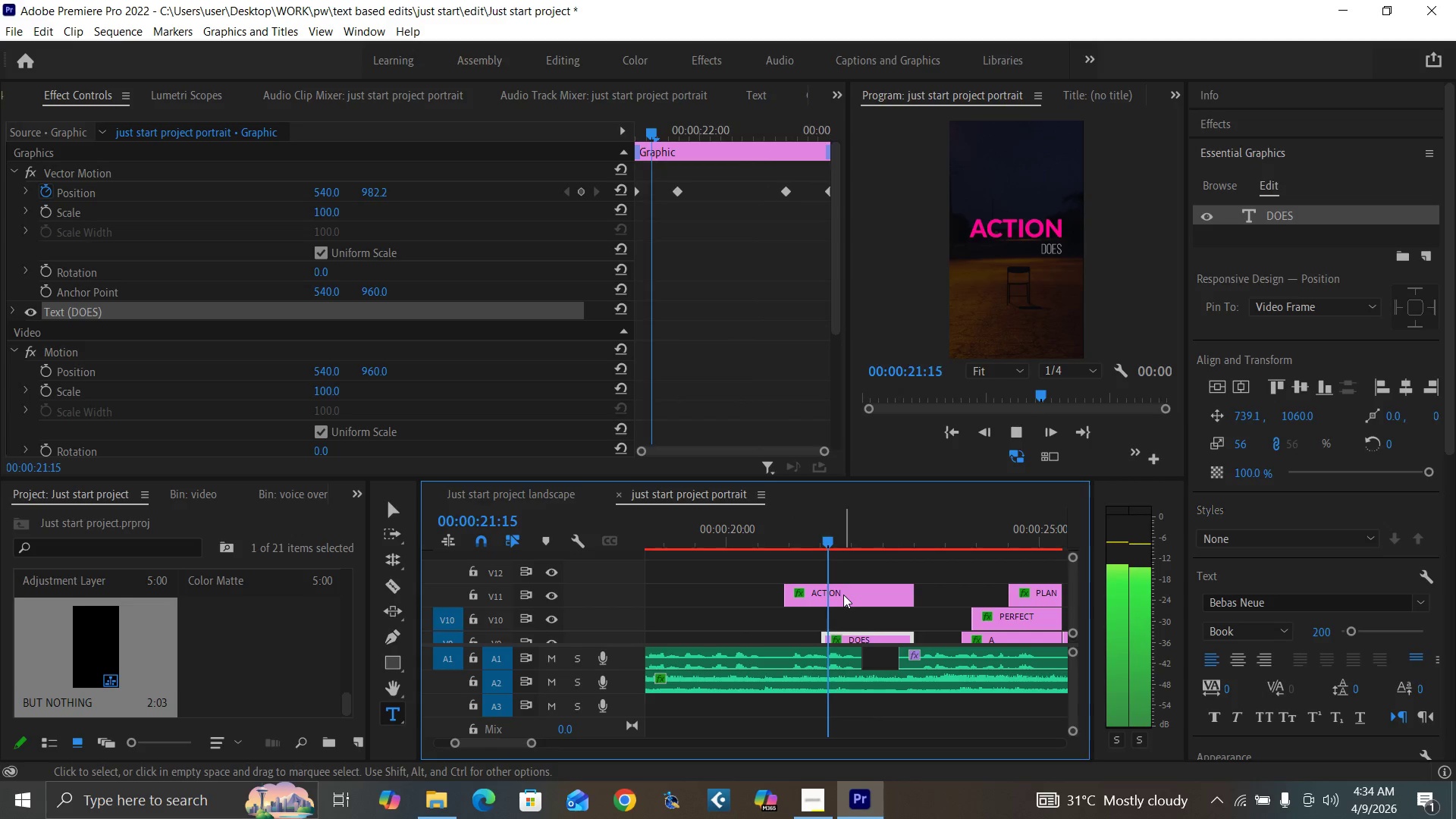 
key(Space)
 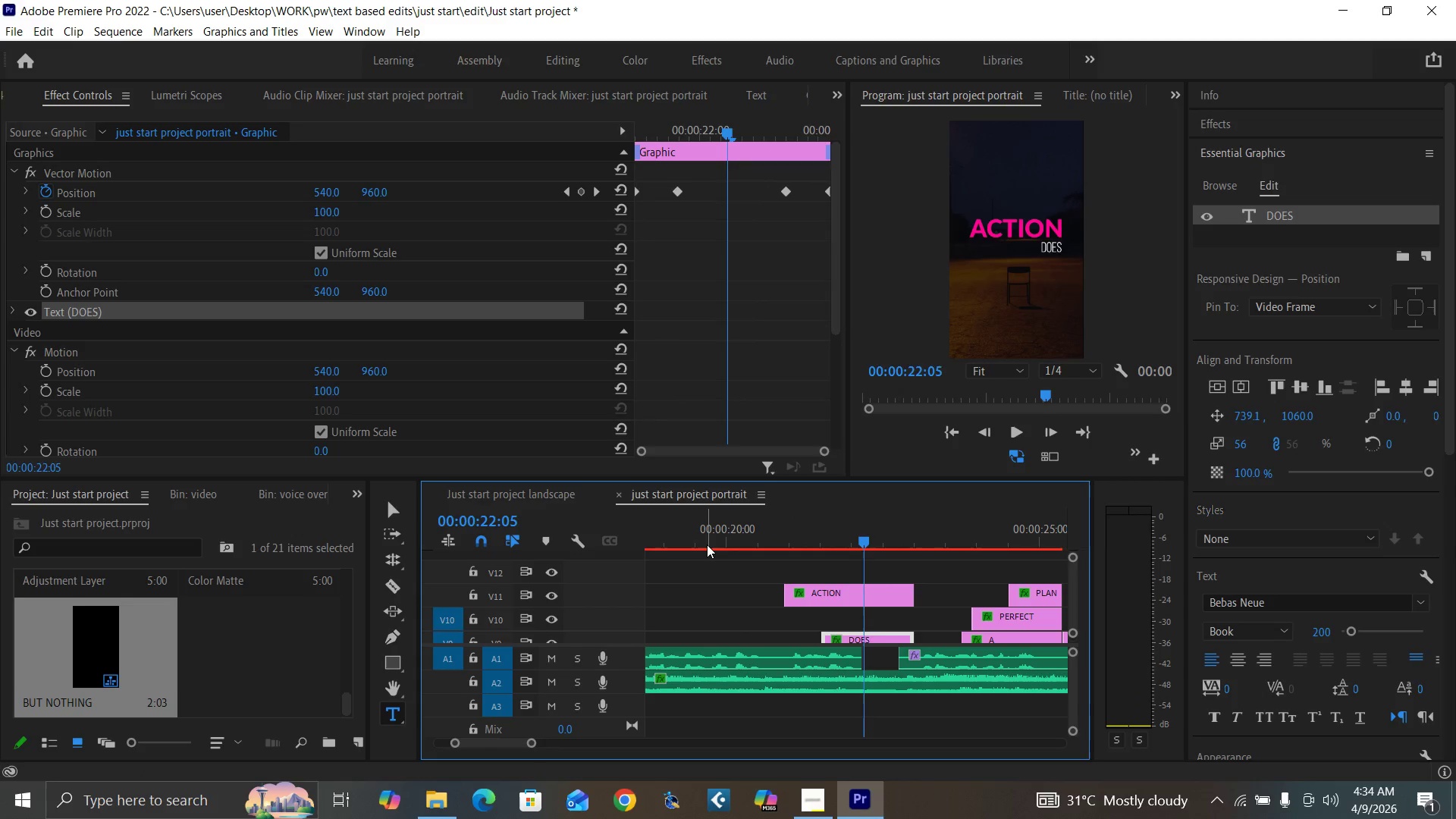 
left_click([706, 543])
 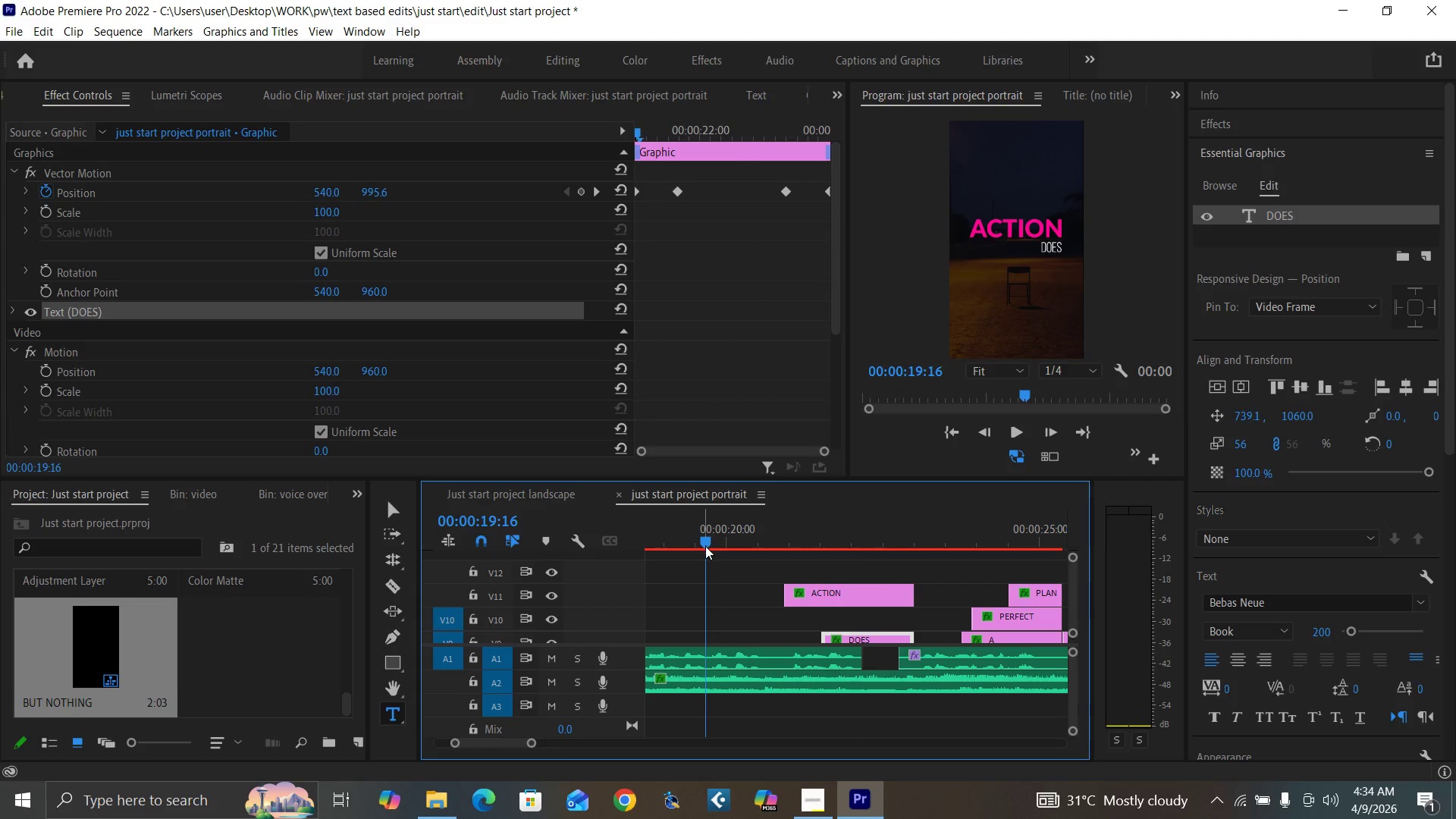 
key(Space)
 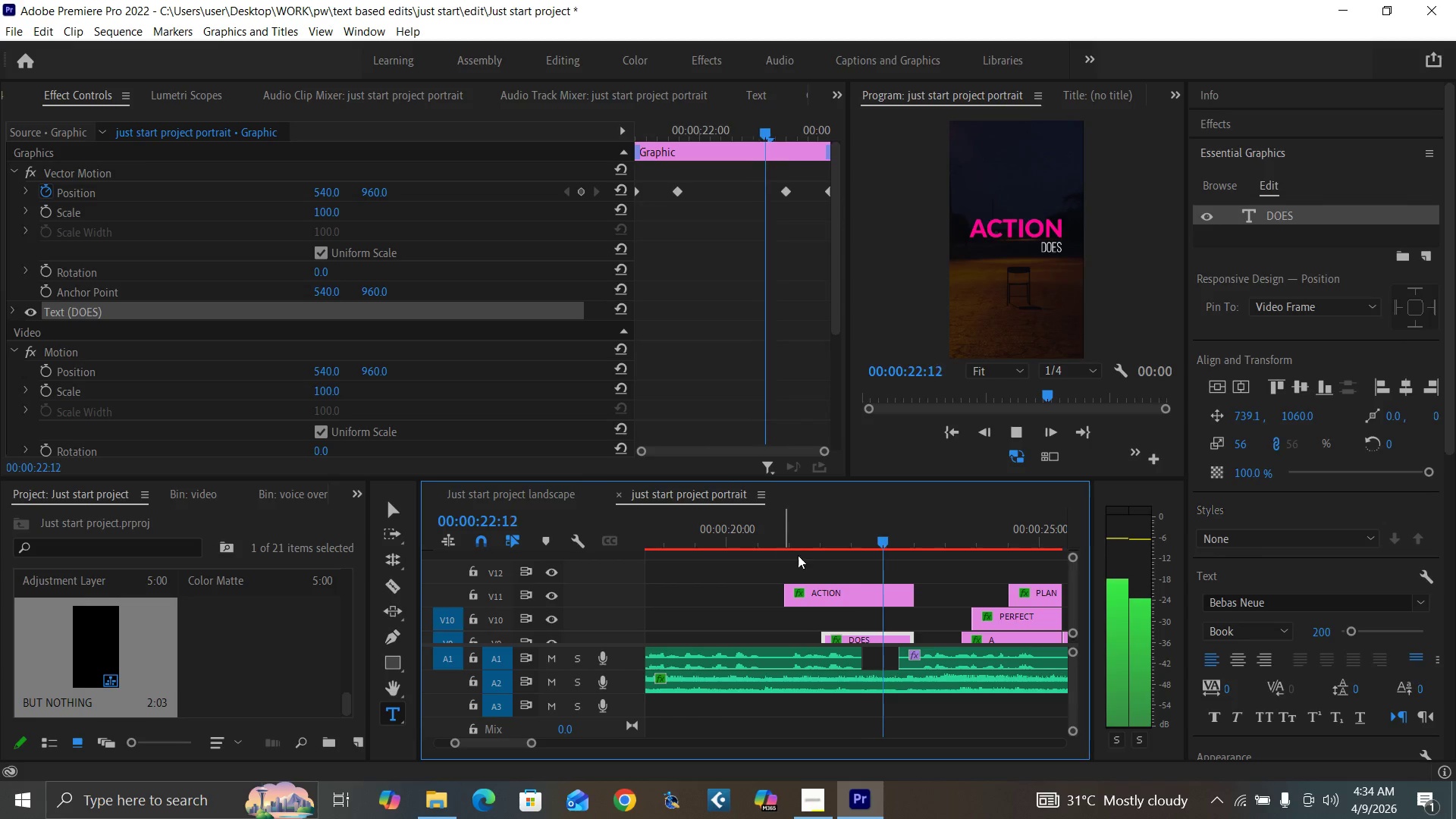 
wait(5.14)
 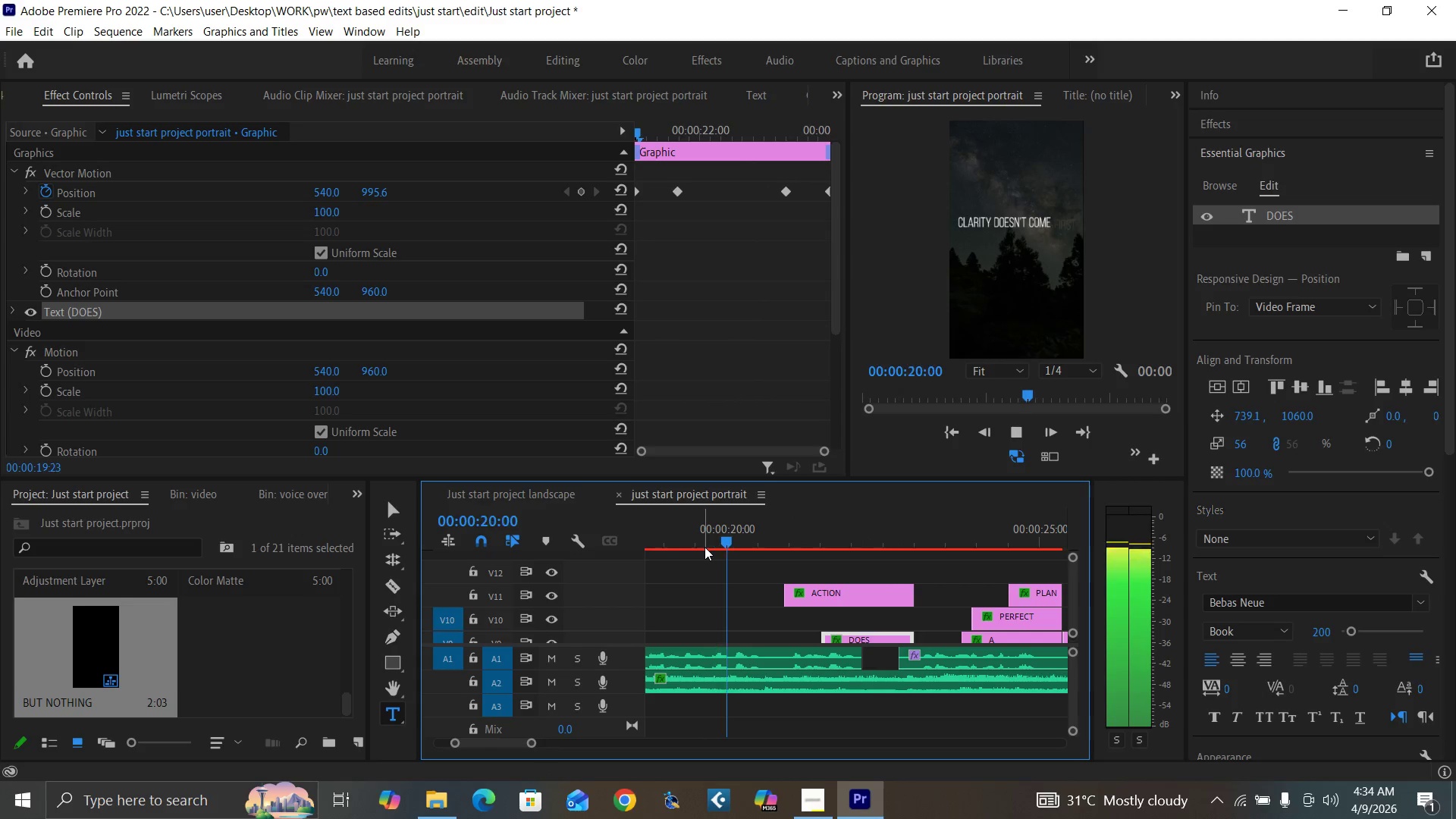 
key(Space)
 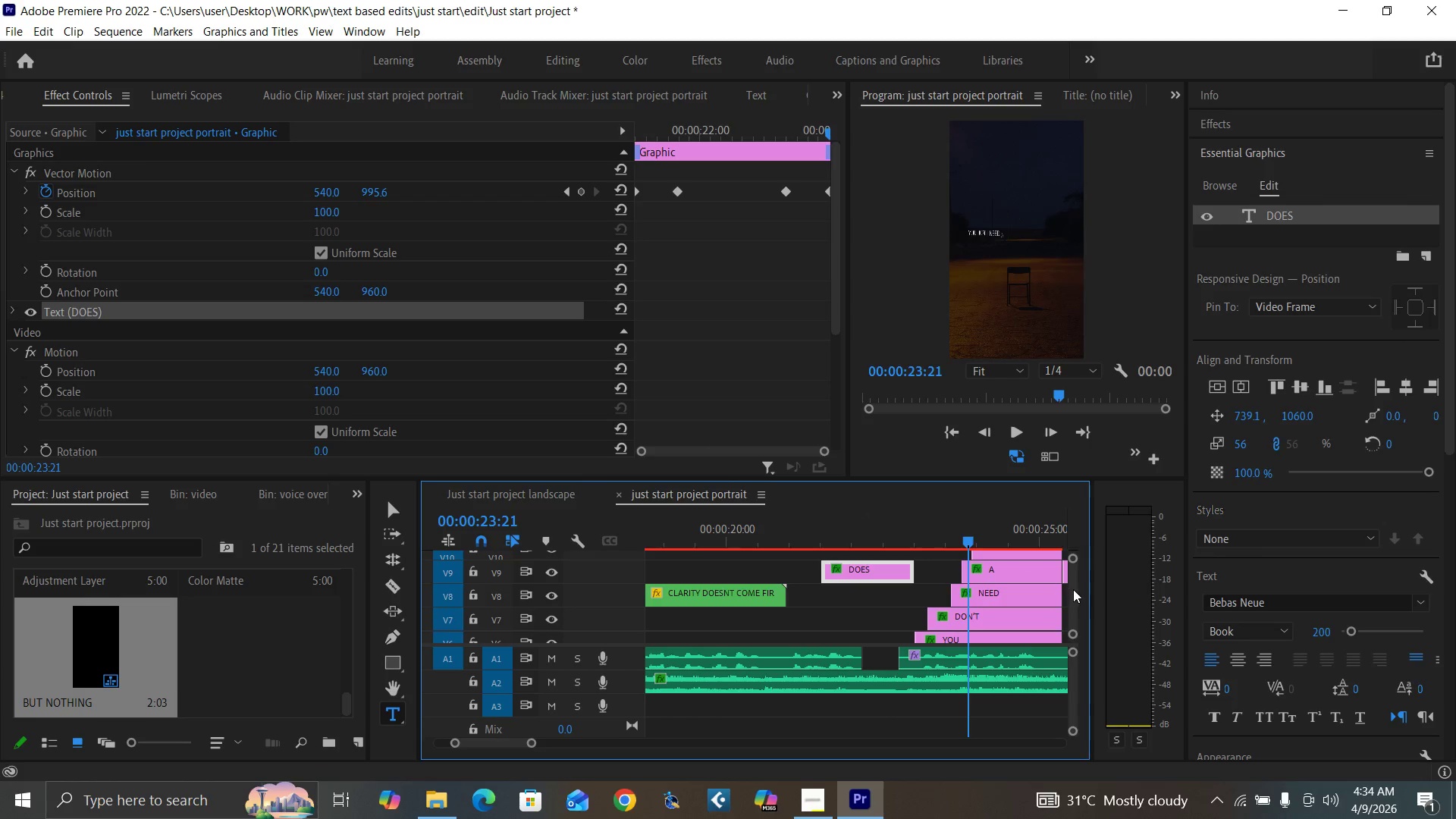 
wait(8.61)
 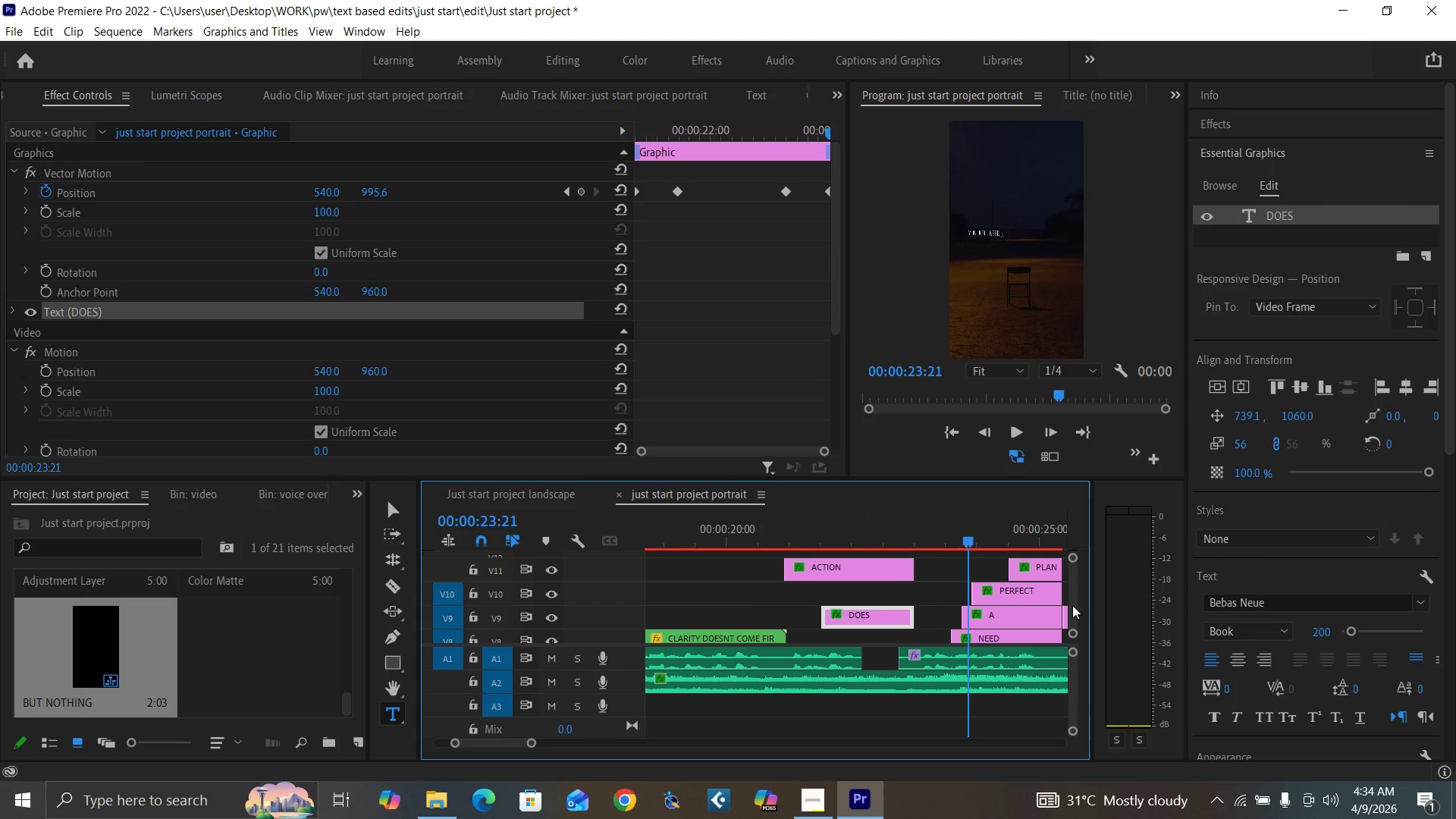 
key(Control+S)
 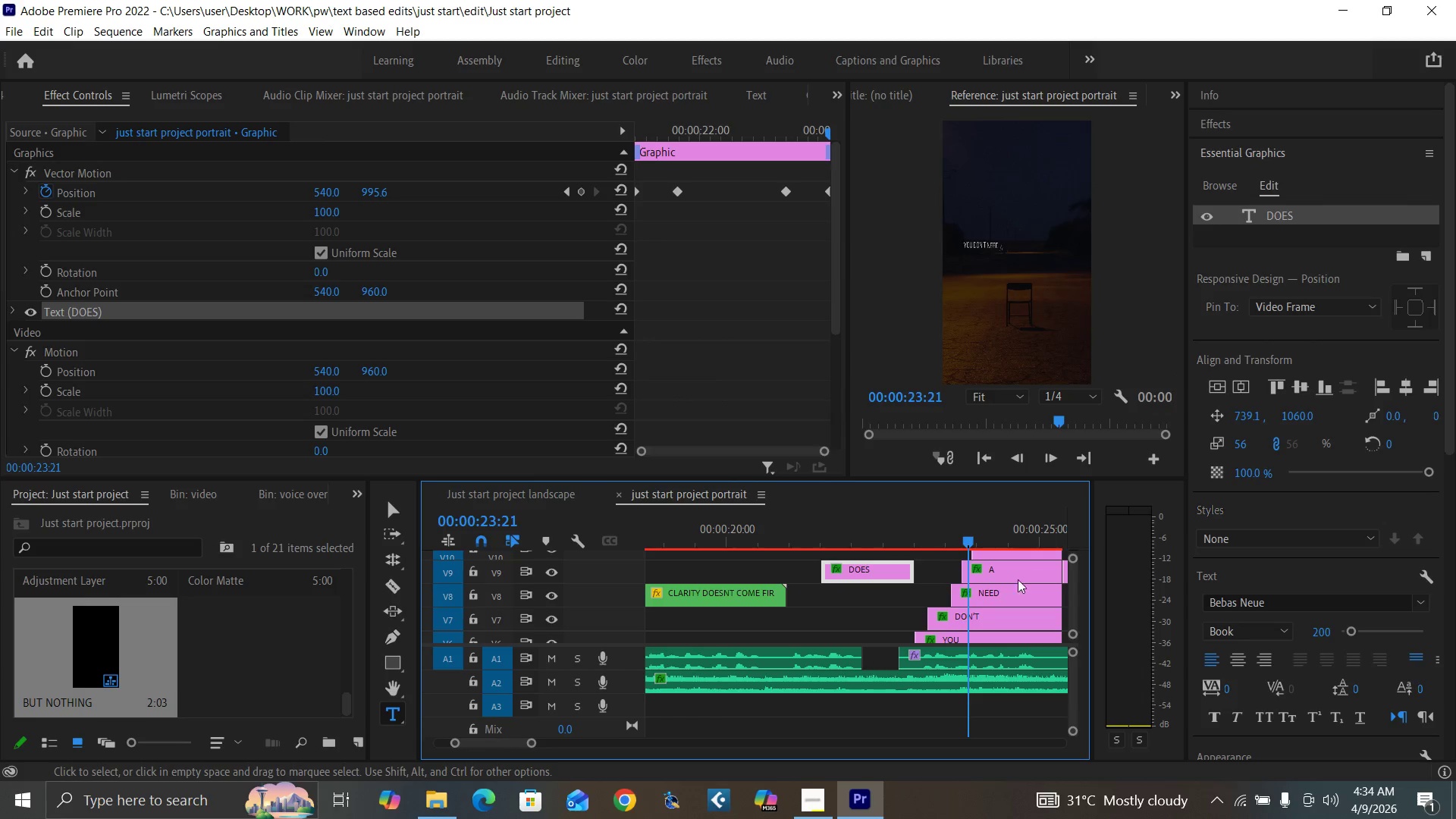 
key(Backquote)
 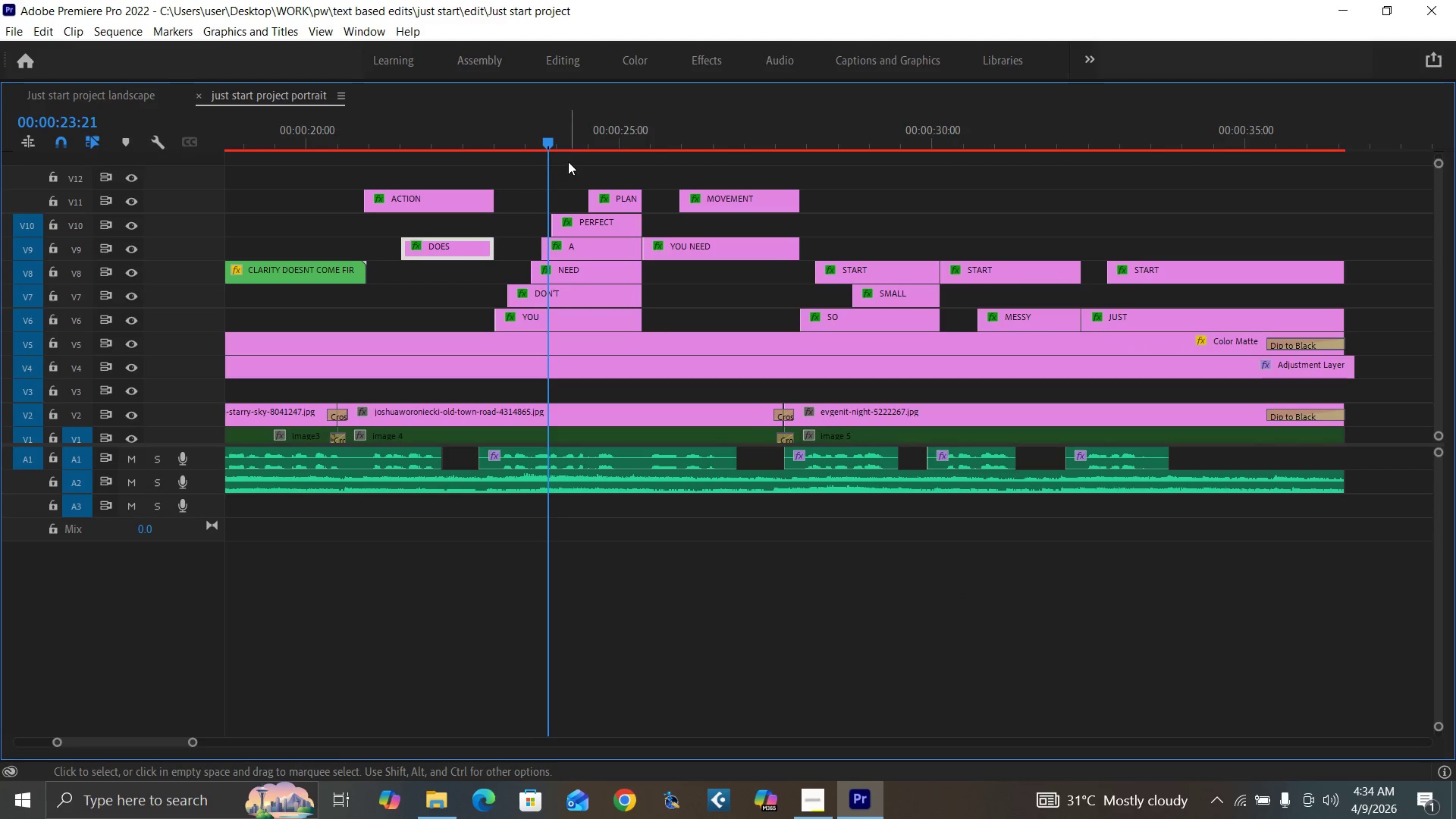 
hold_key(key=ControlLeft, duration=0.39)
 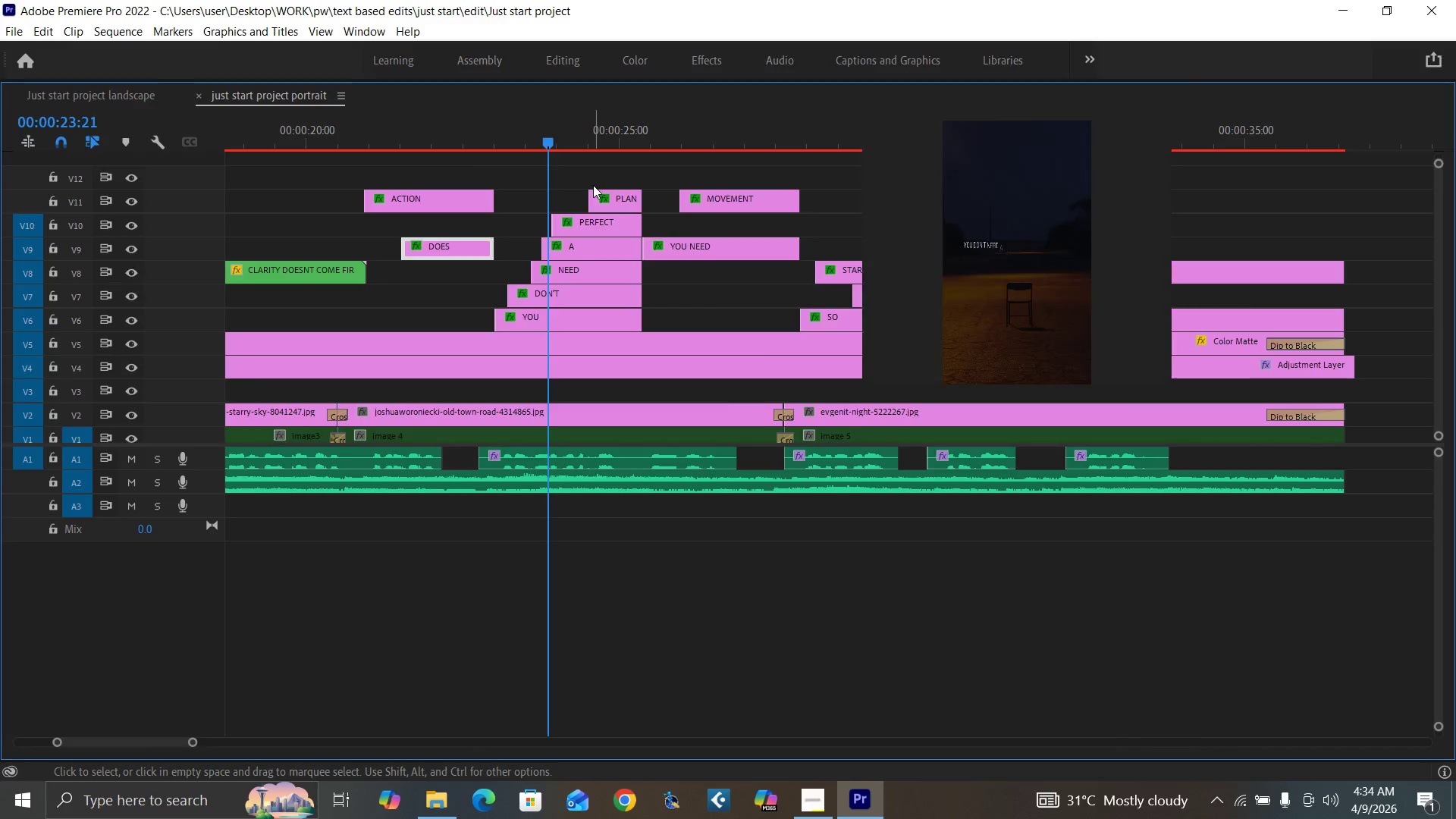 
key(Backquote)
 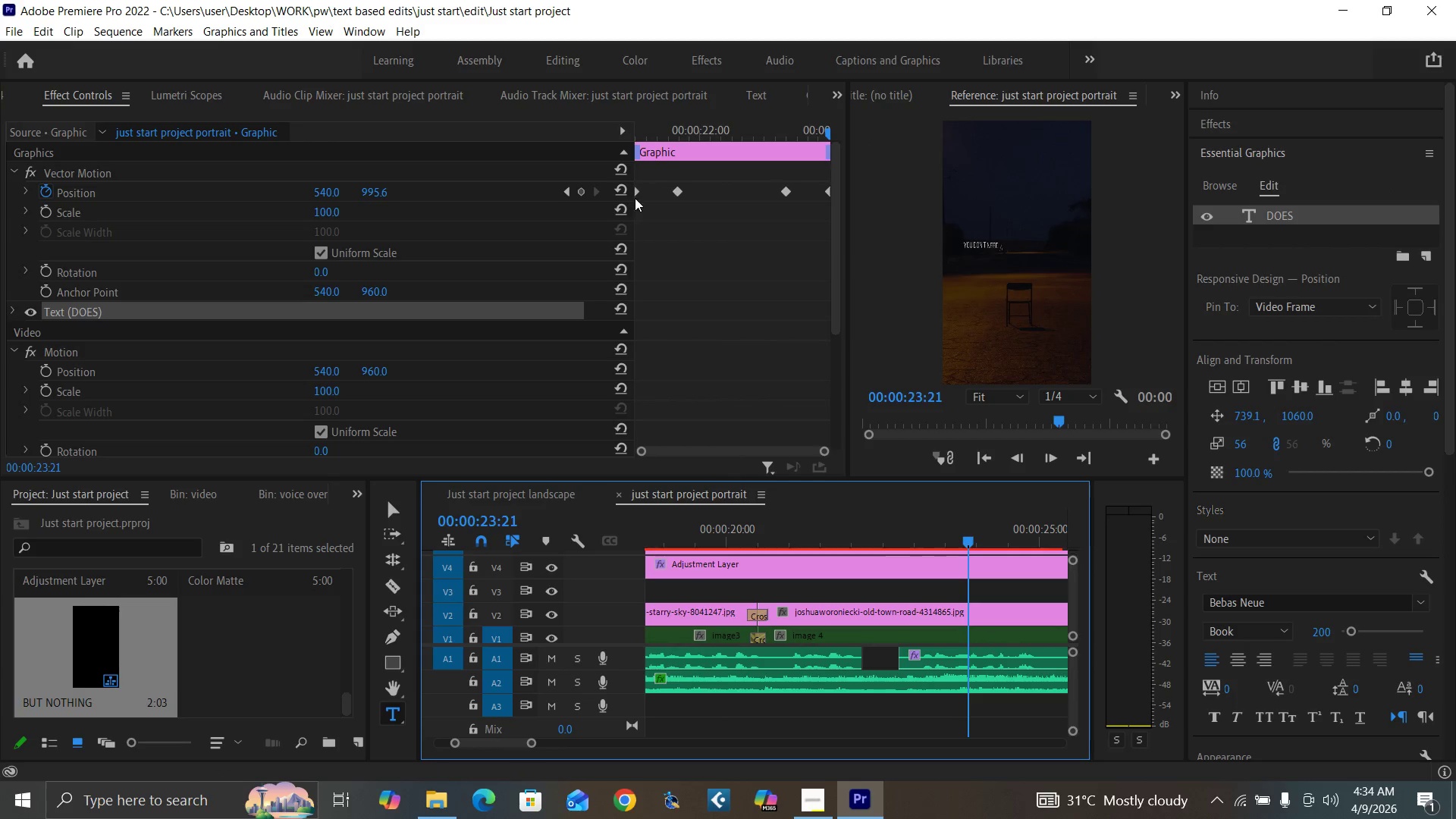 
key(Space)
 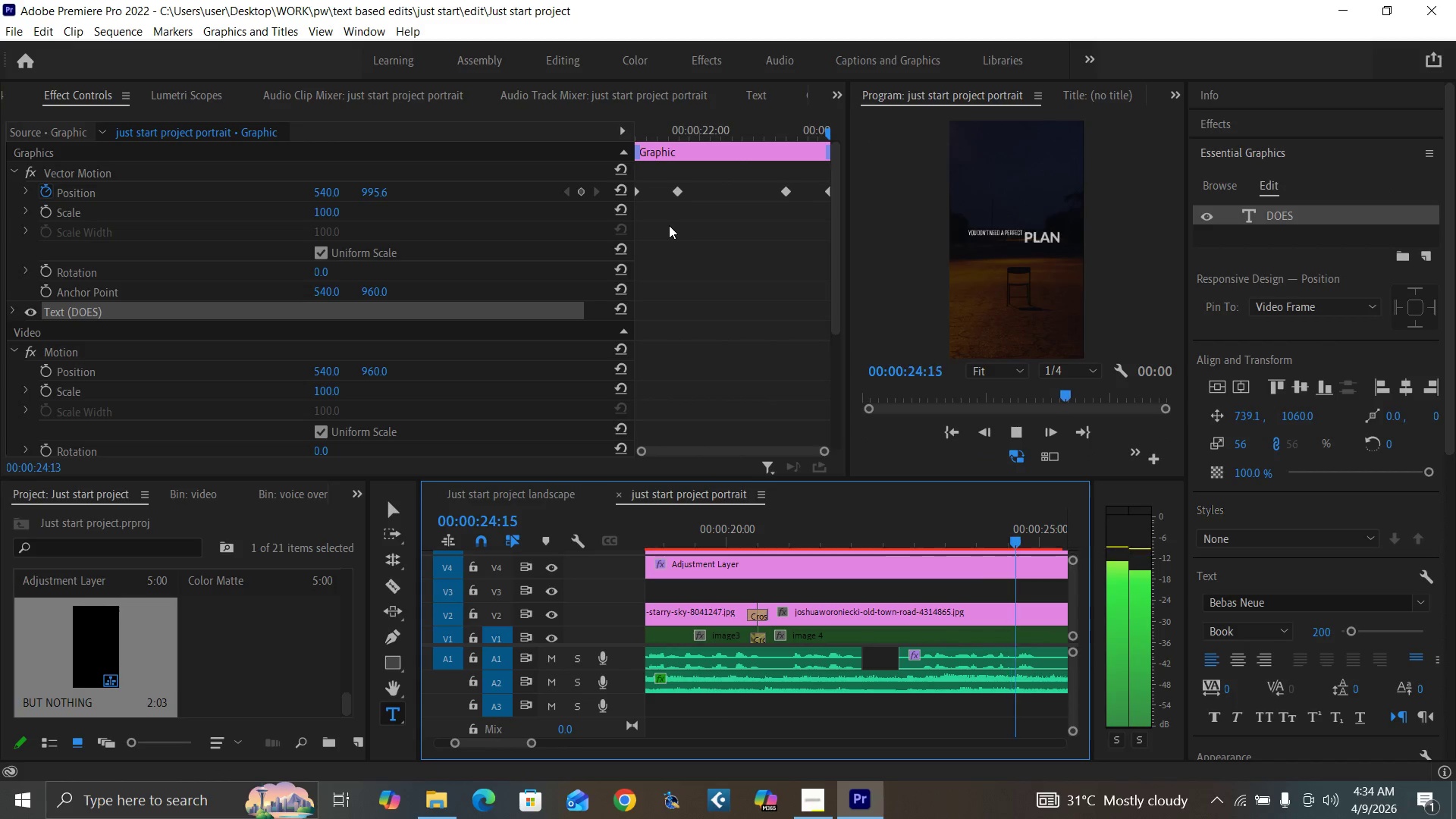 
key(Space)
 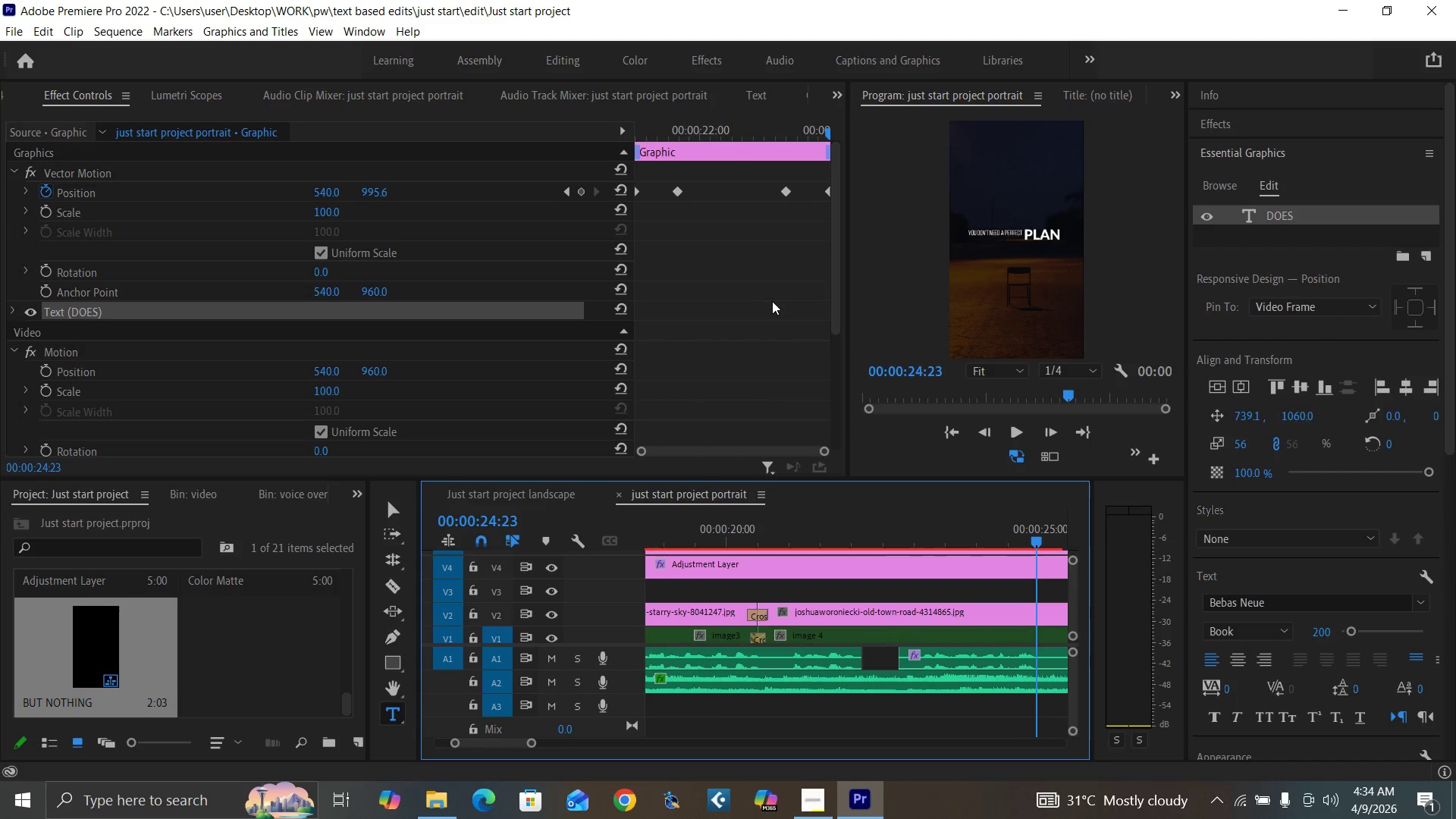 
key(Backquote)
 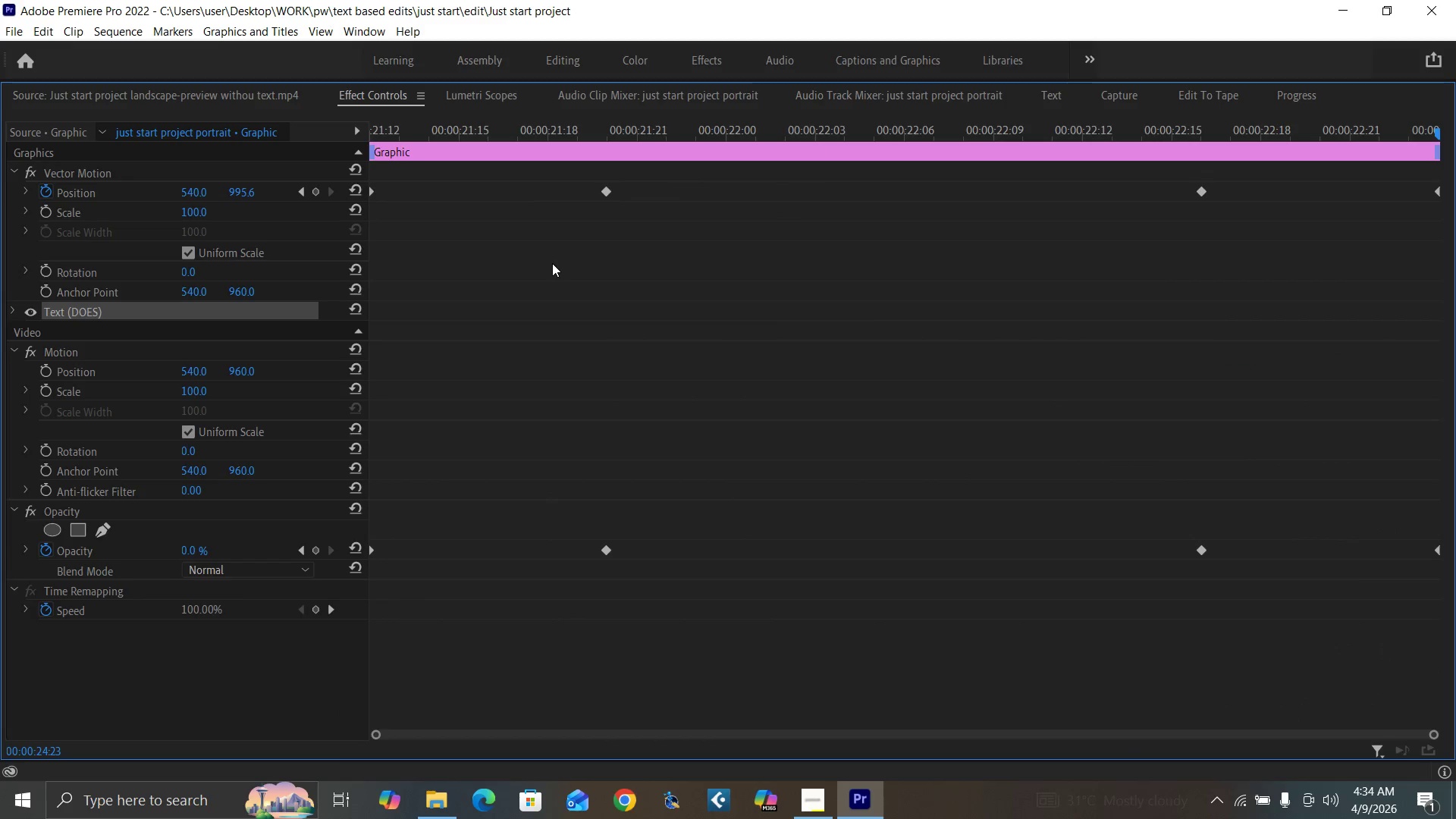 
key(Backquote)
 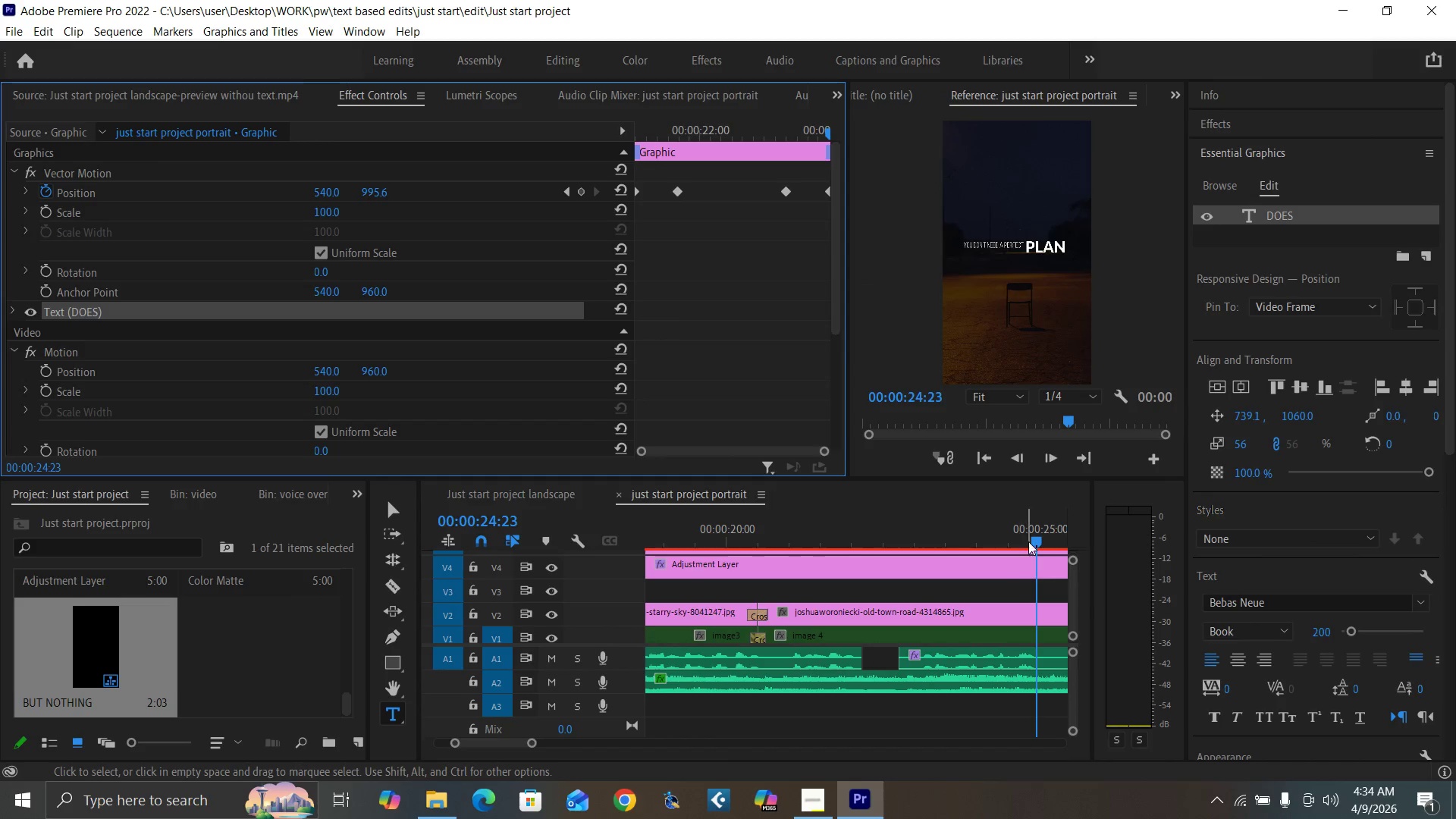 
left_click([1031, 538])
 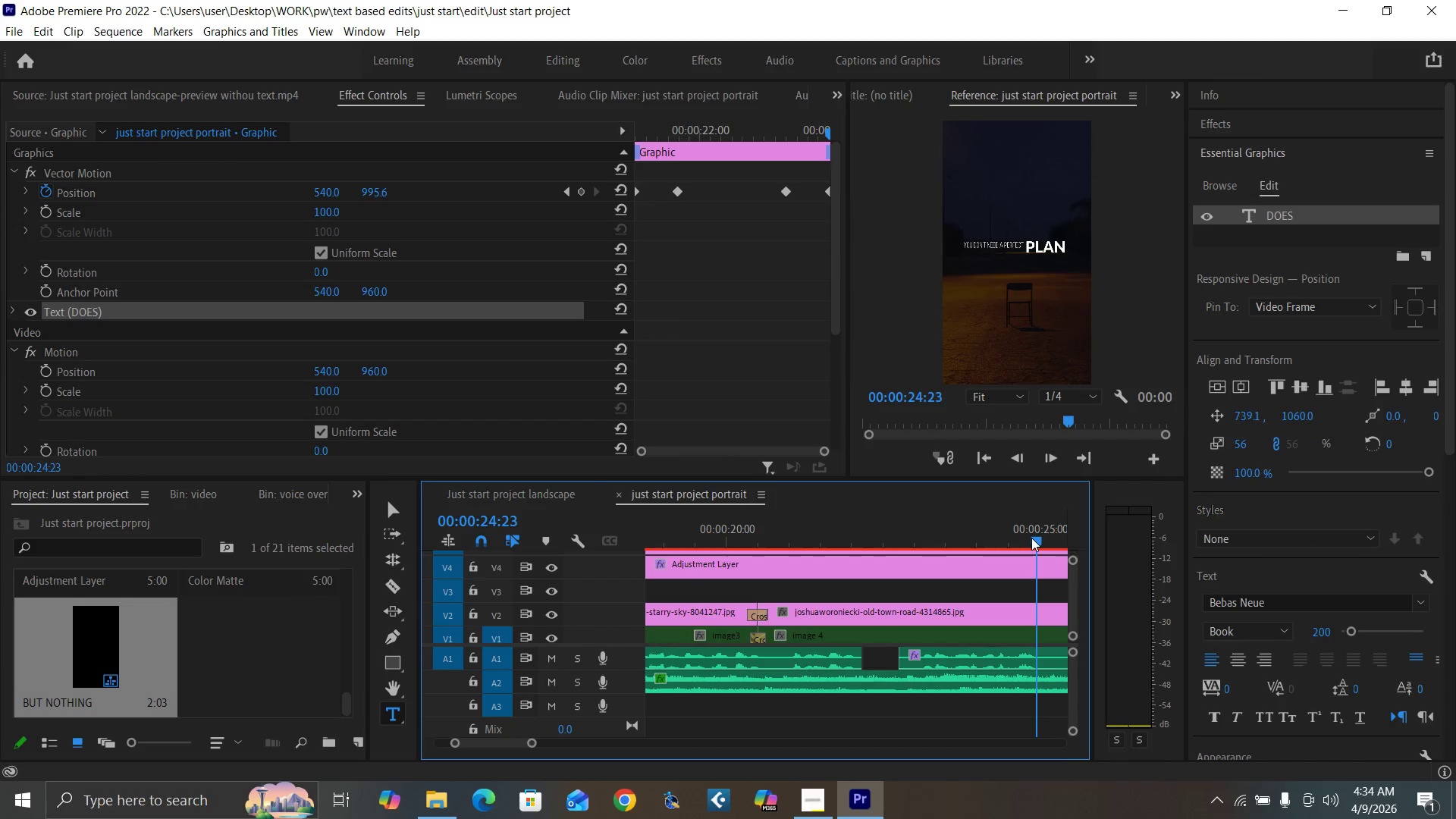 
key(Backquote)
 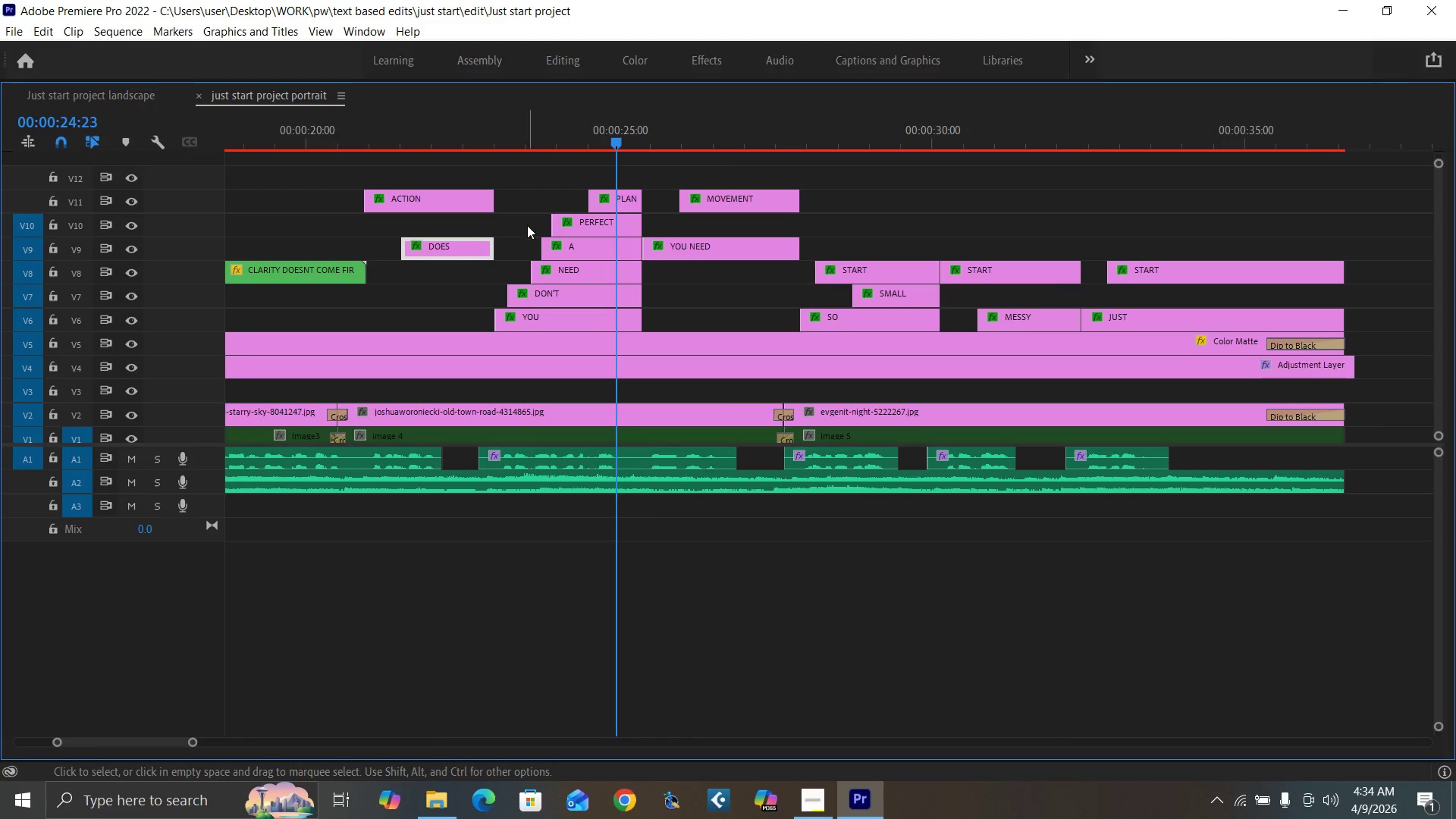 
left_click_drag(start_coordinate=[528, 222], to_coordinate=[588, 316])
 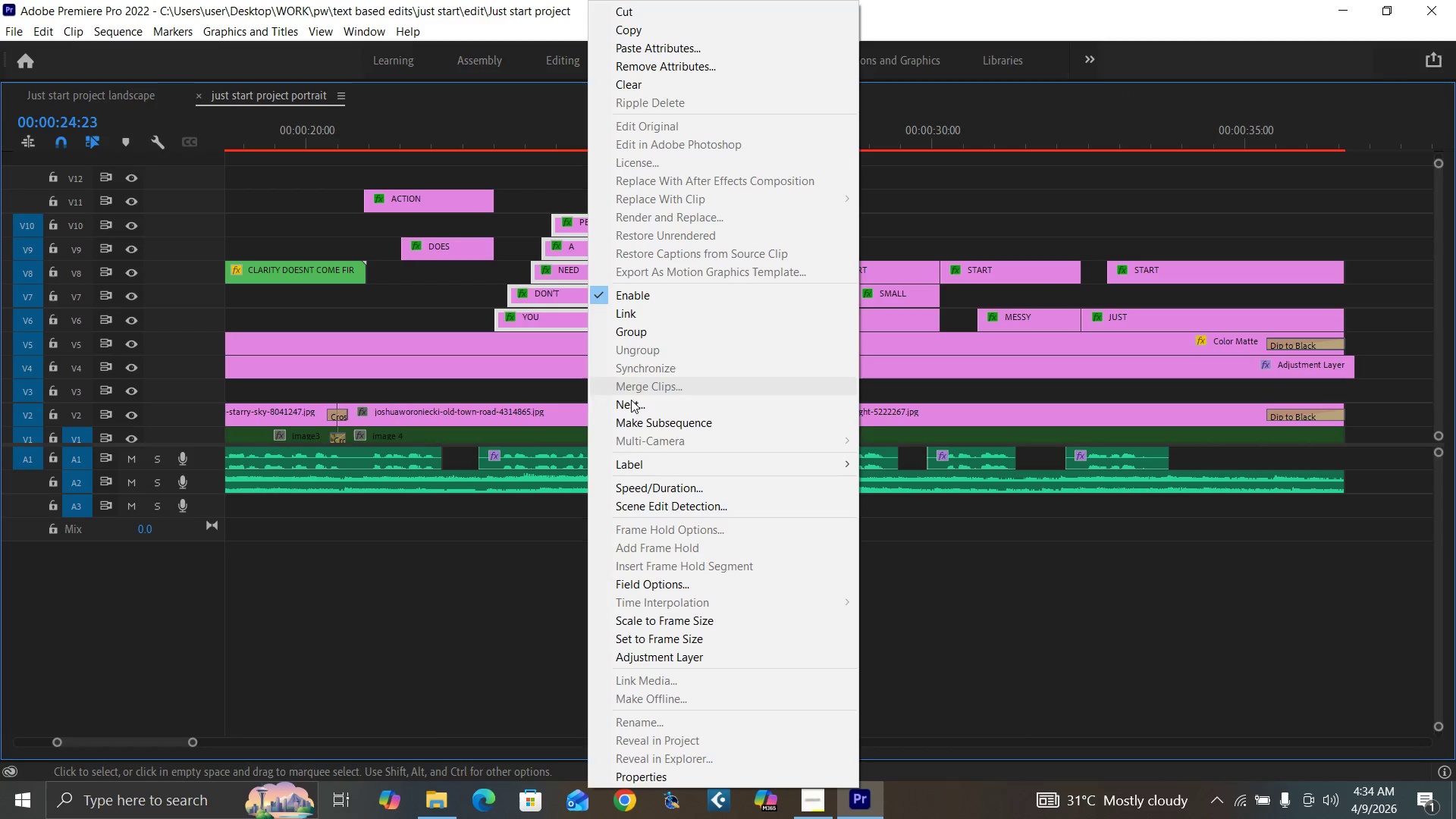 
left_click([634, 403])
 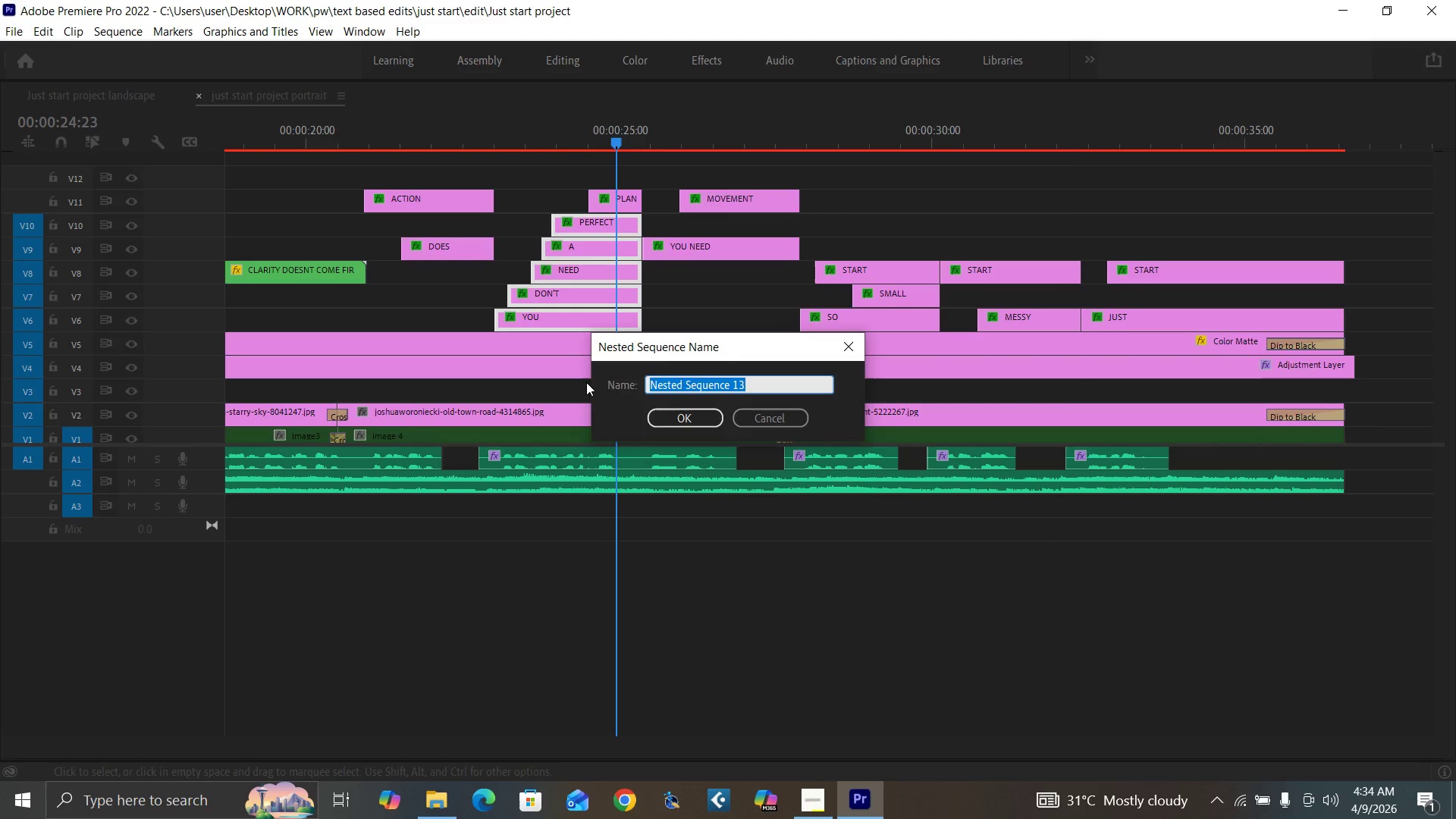 
type(YOU DONT NEED A PERFECT PLAN)
 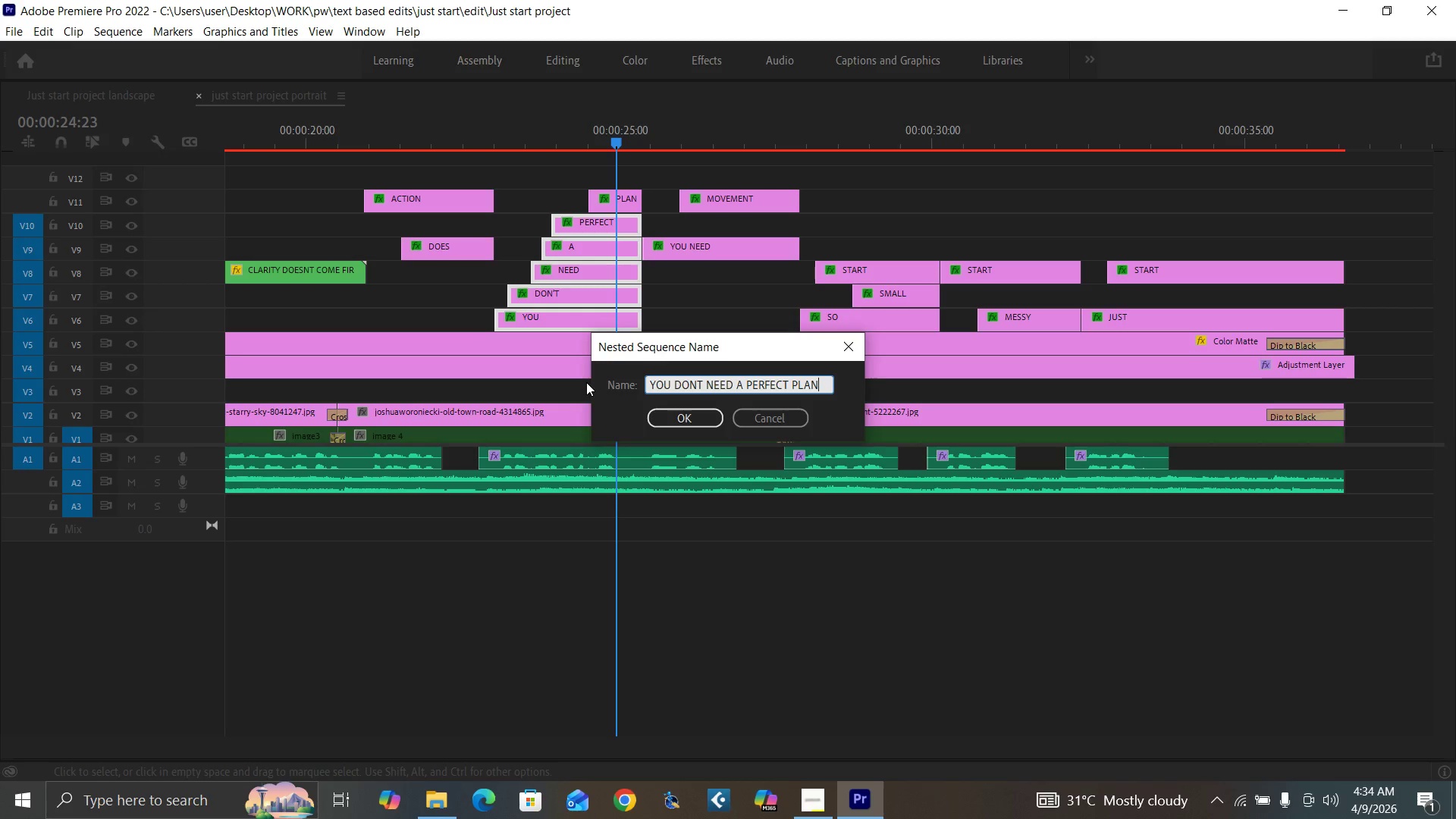 
key(Enter)
 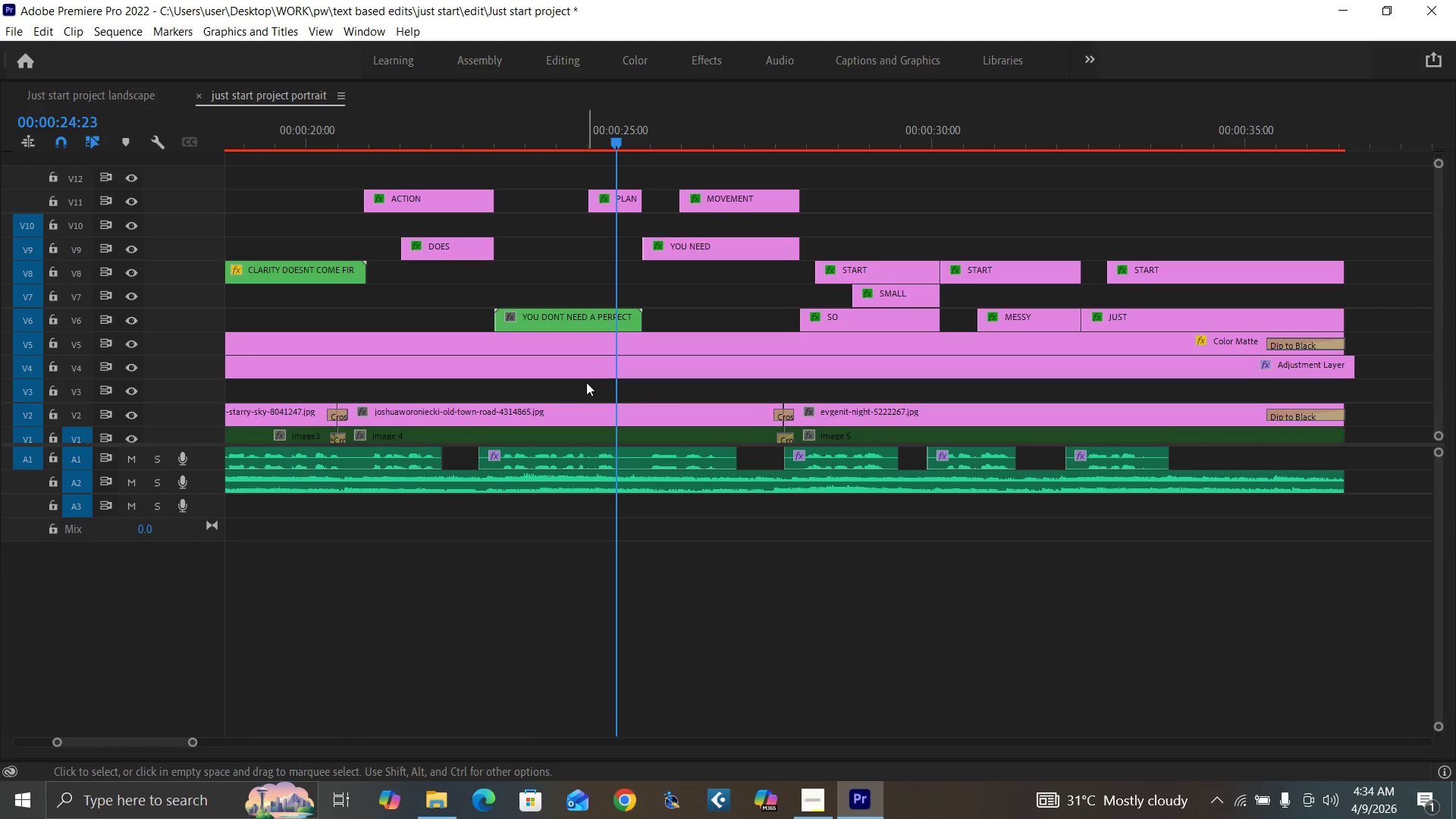 
key(Backquote)
 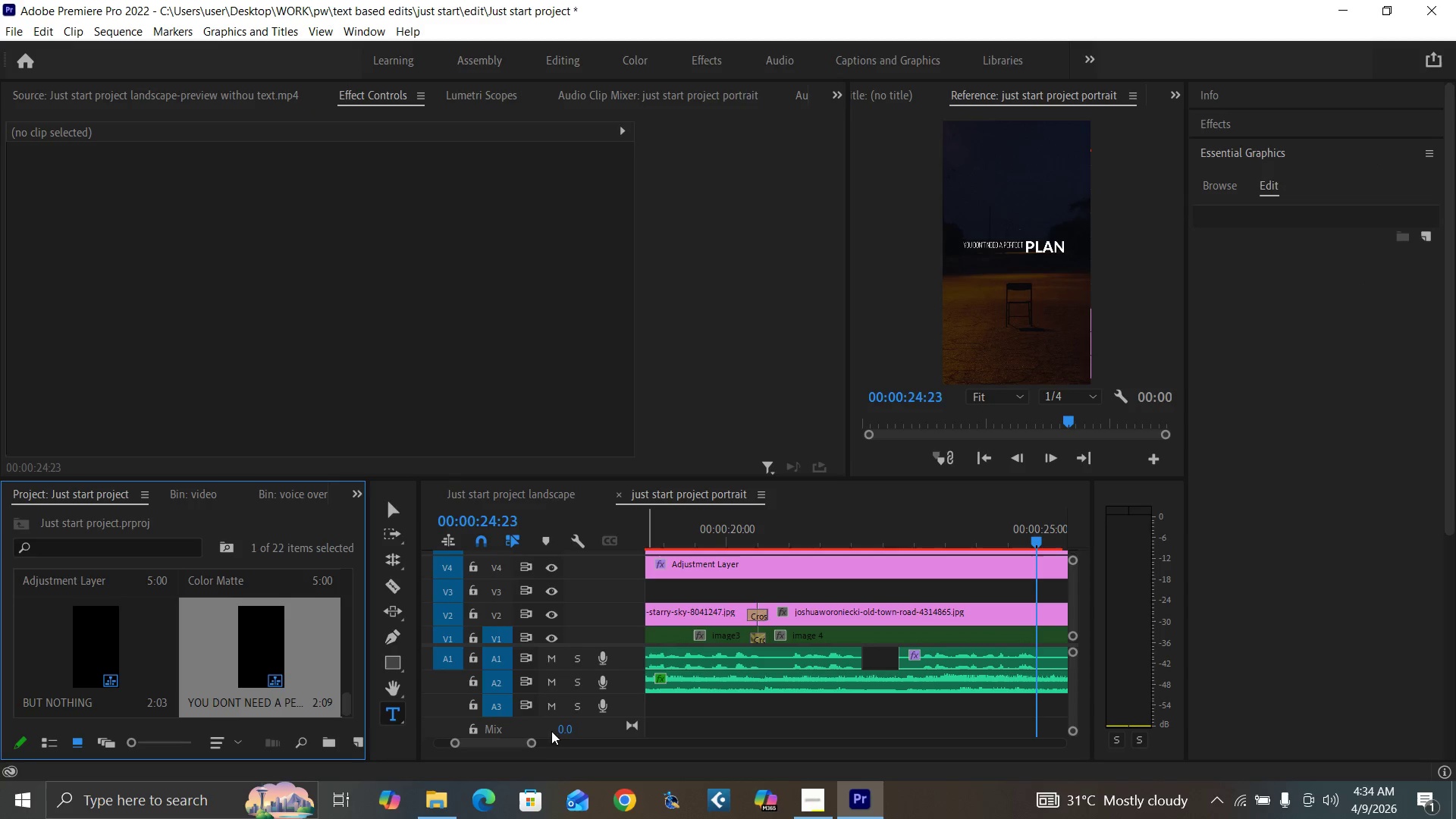 
left_click_drag(start_coordinate=[528, 742], to_coordinate=[534, 748])
 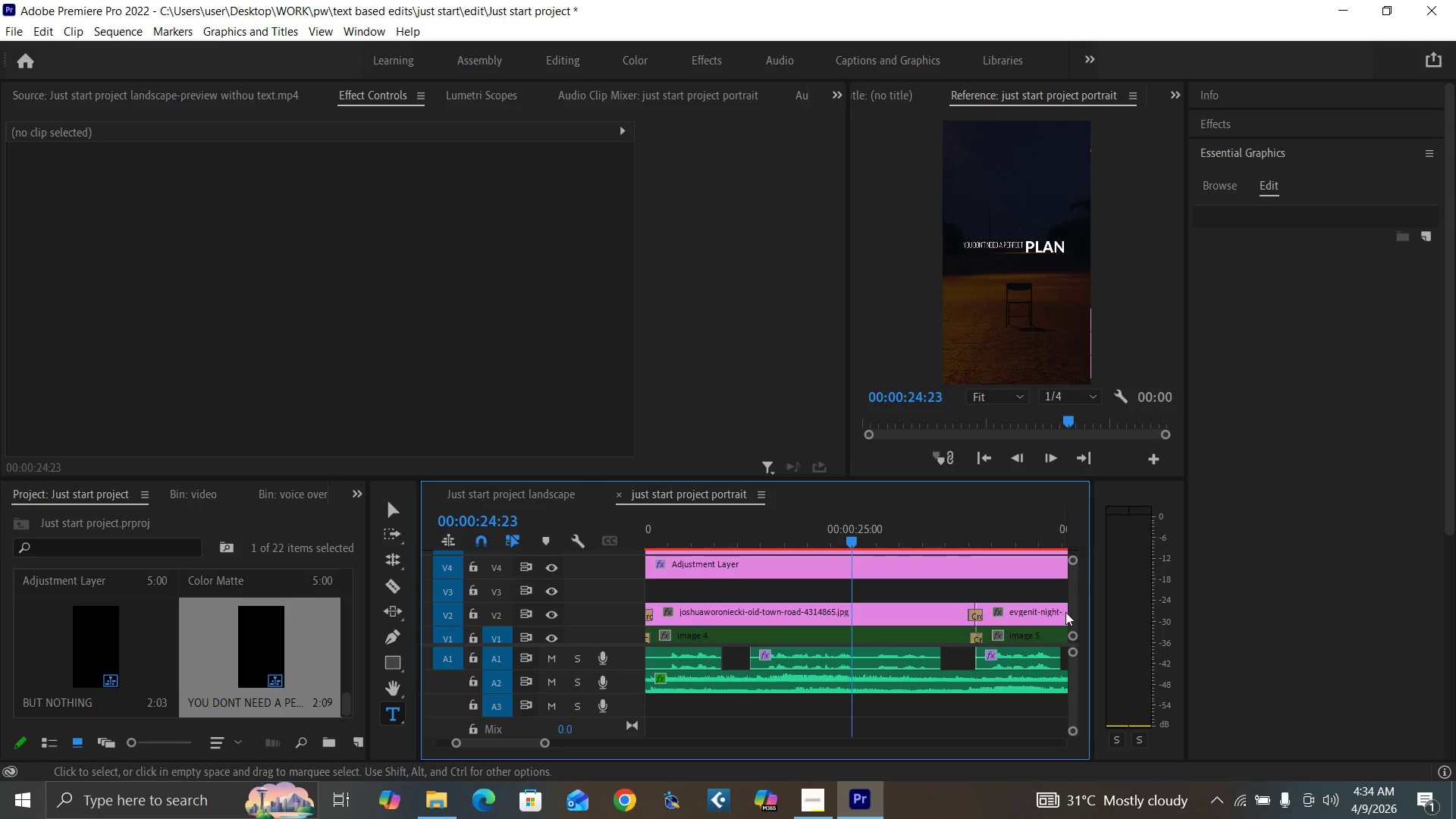 
left_click_drag(start_coordinate=[1074, 614], to_coordinate=[1078, 613])
 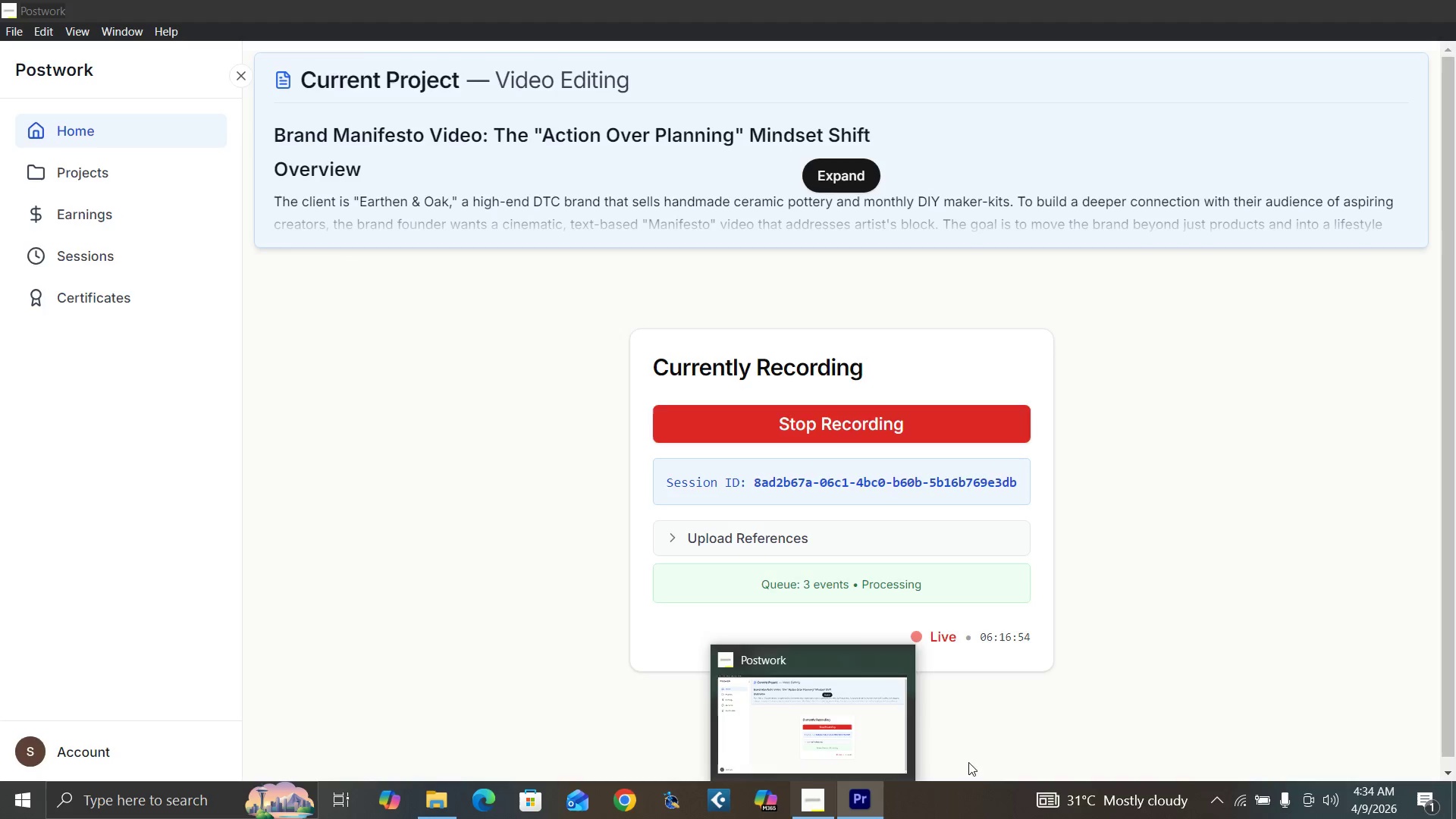 
wait(5.61)
 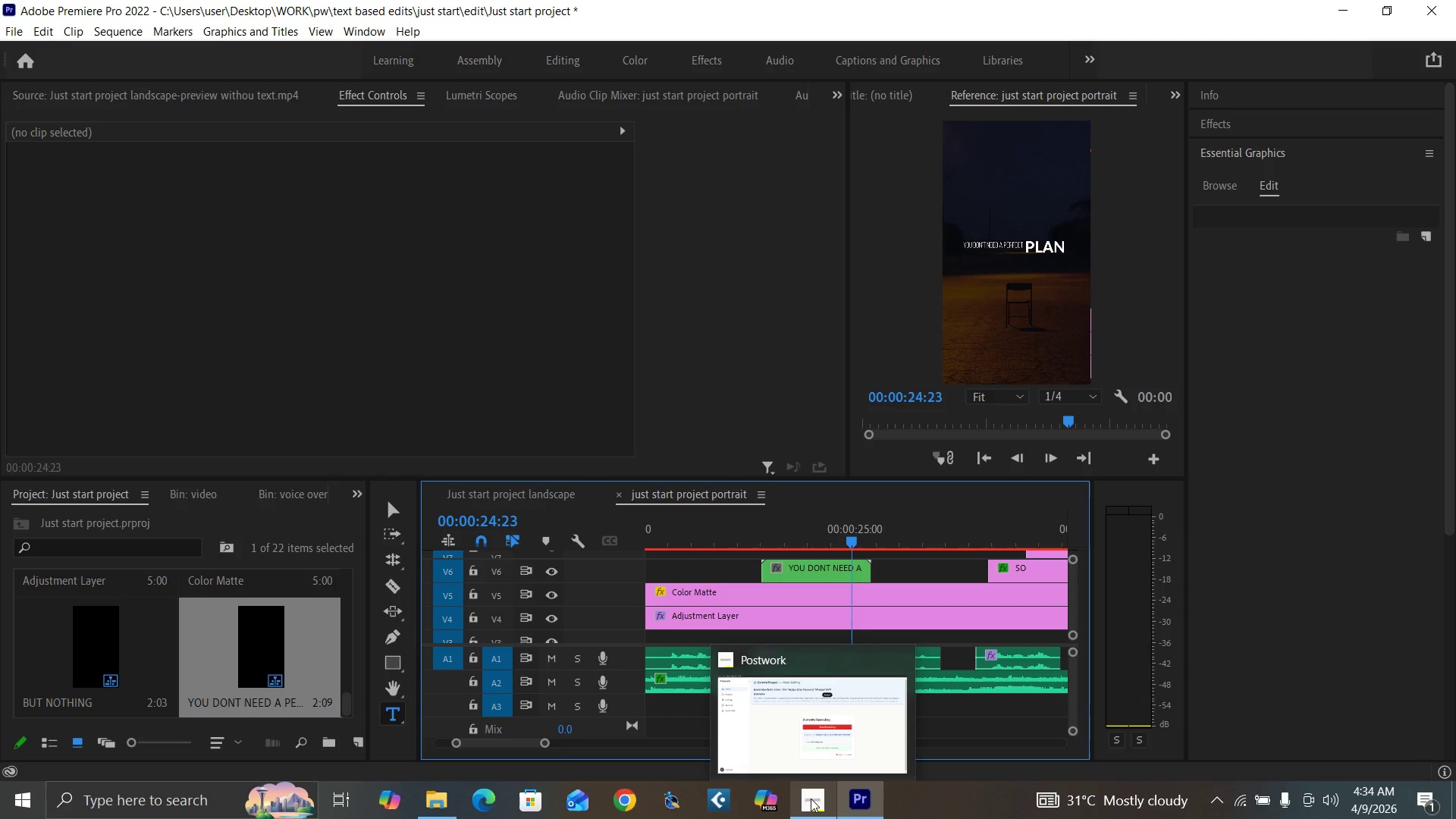 
left_click([846, 573])
 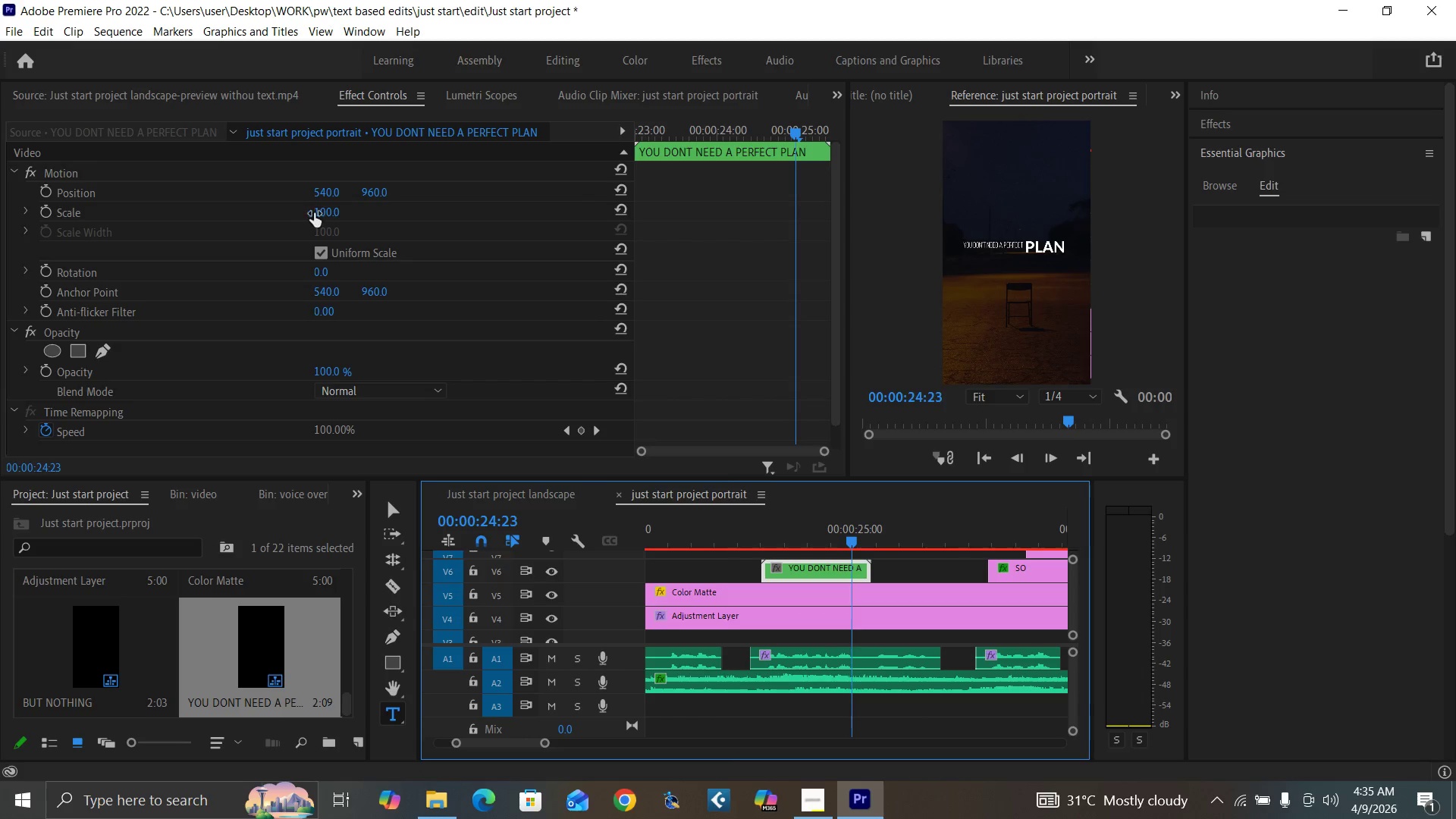 
left_click([318, 210])
 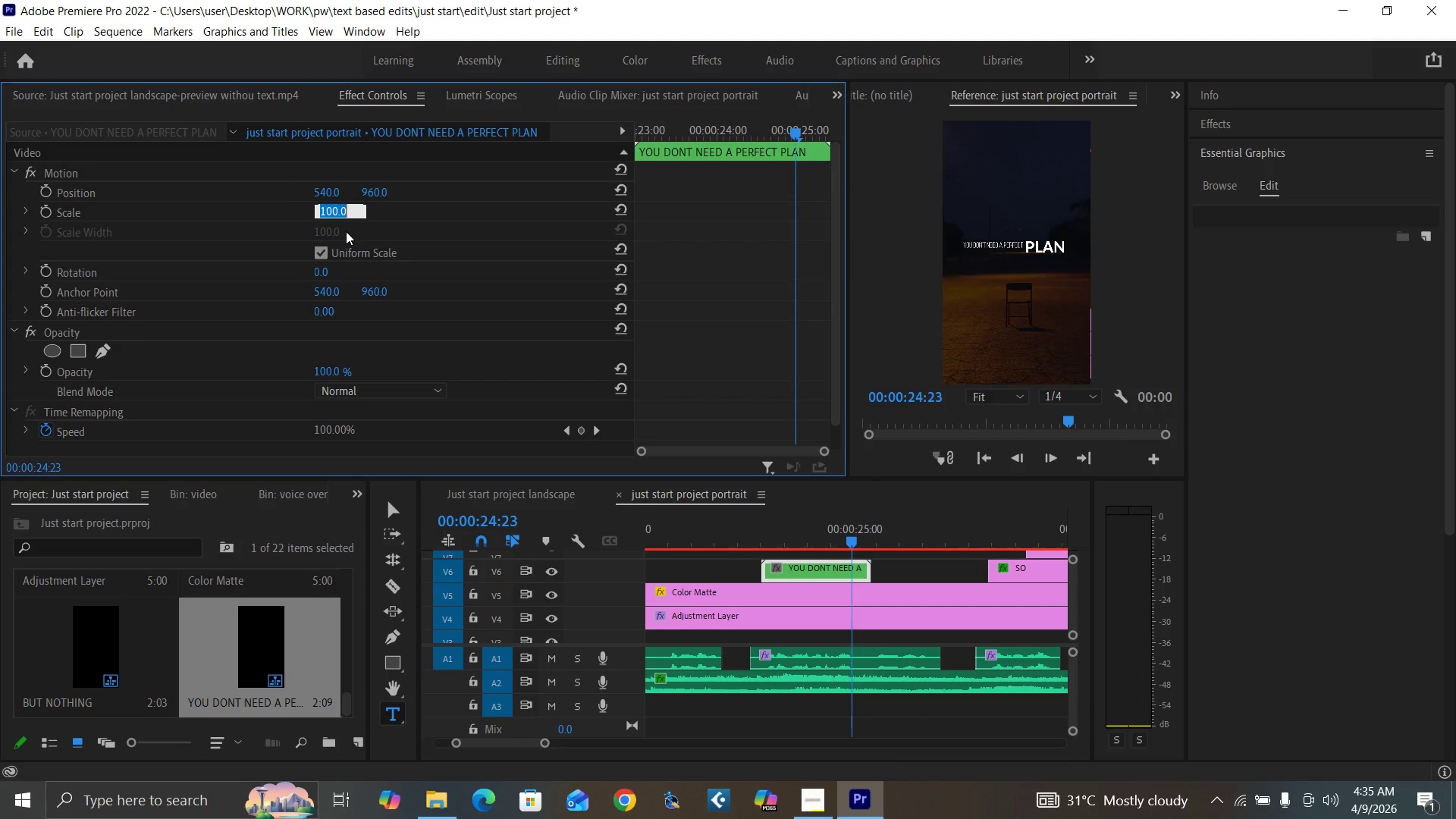 
type(200)
 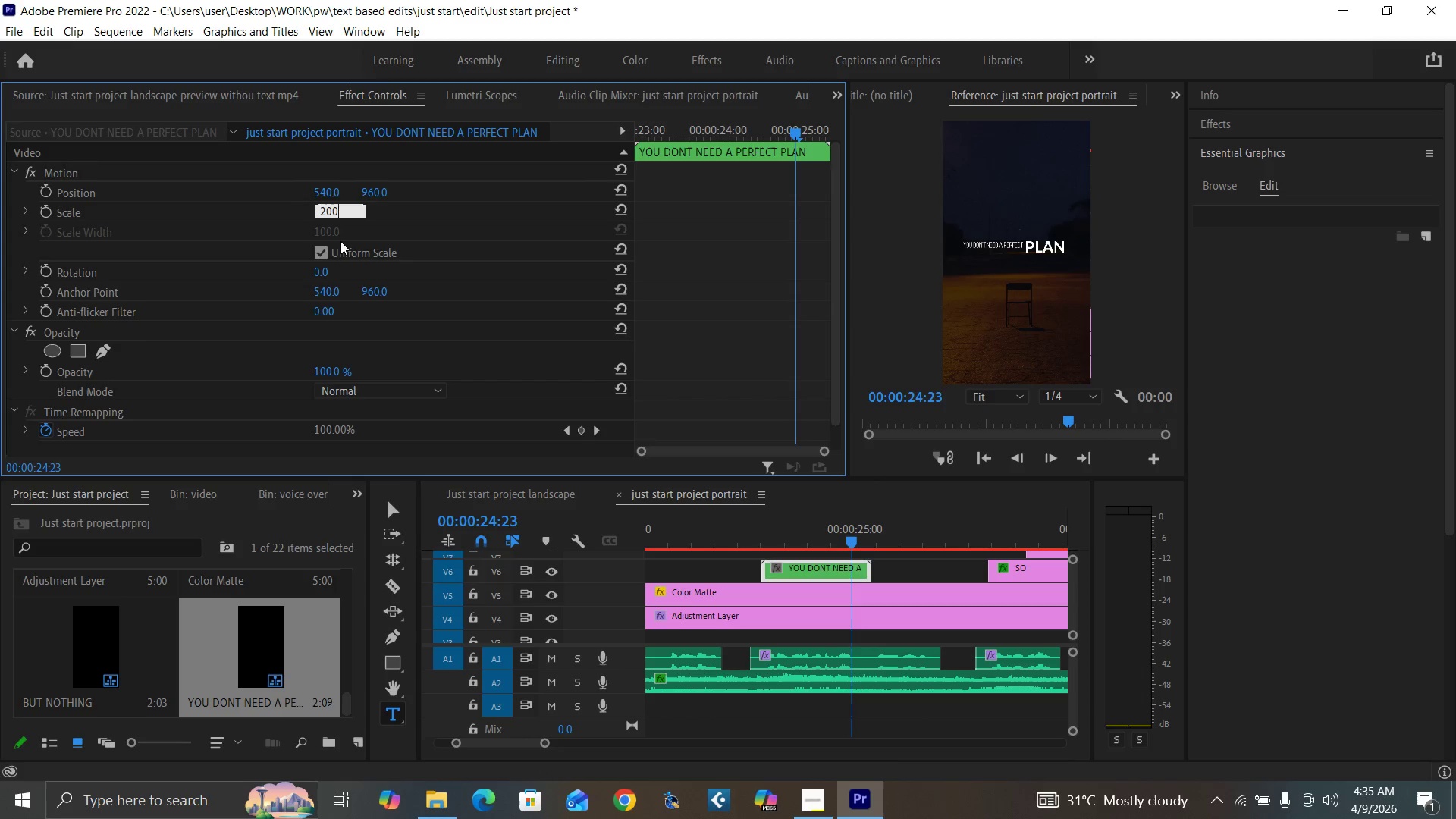 
key(Enter)
 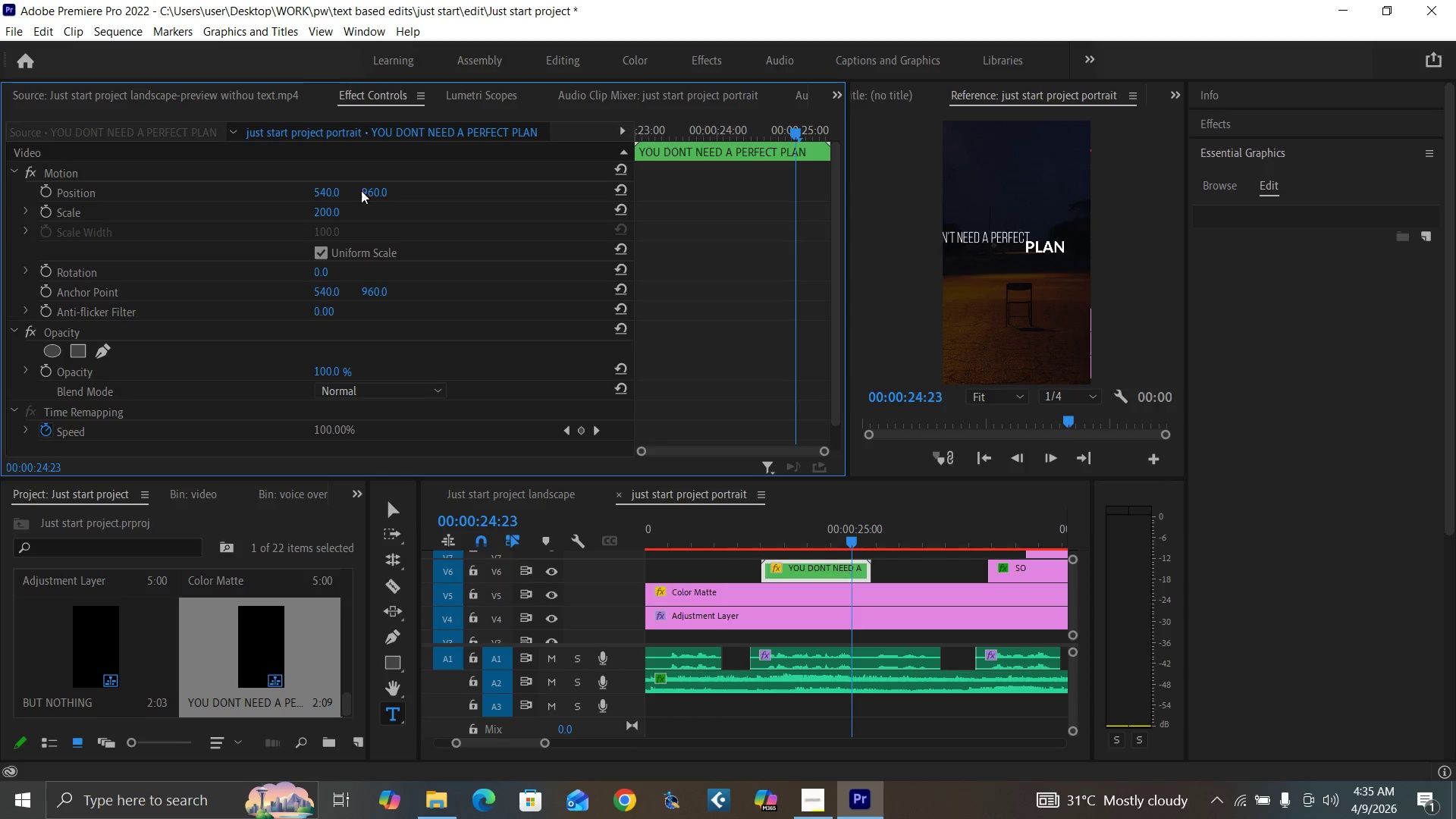 
wait(6.47)
 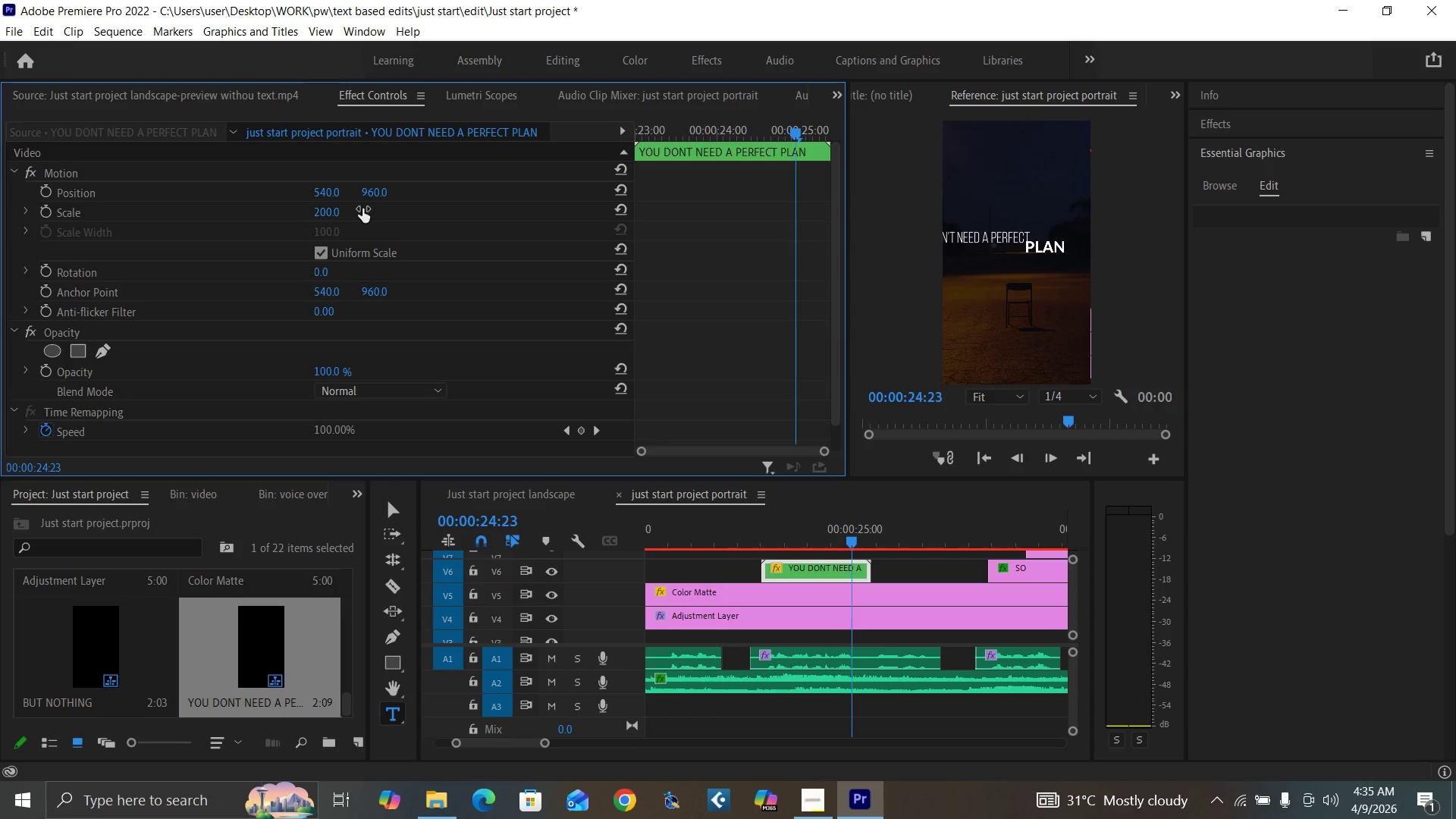 
left_click_drag(start_coordinate=[328, 193], to_coordinate=[624, 187])
 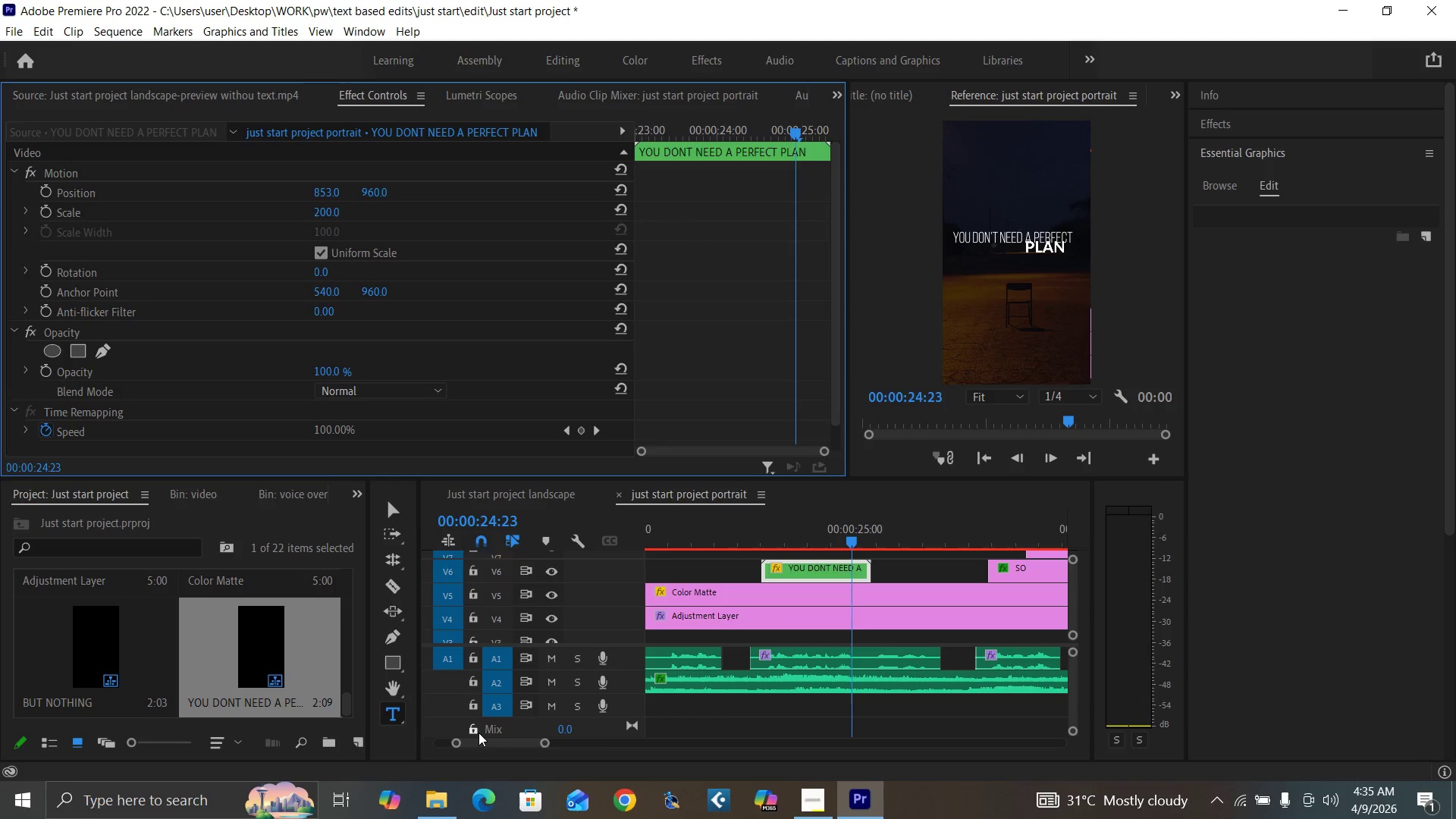 
left_click_drag(start_coordinate=[544, 742], to_coordinate=[559, 748])
 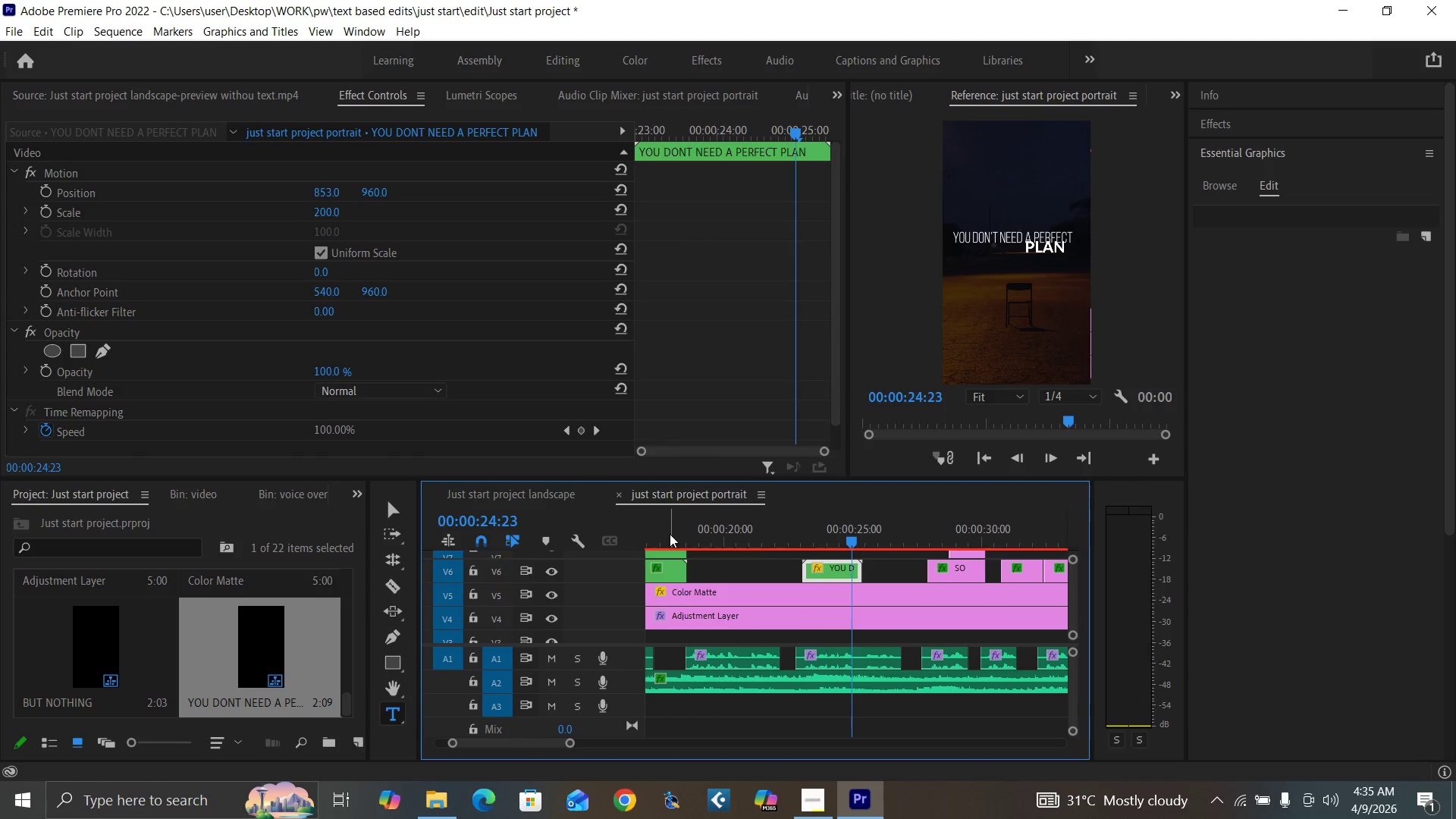 
left_click([670, 534])
 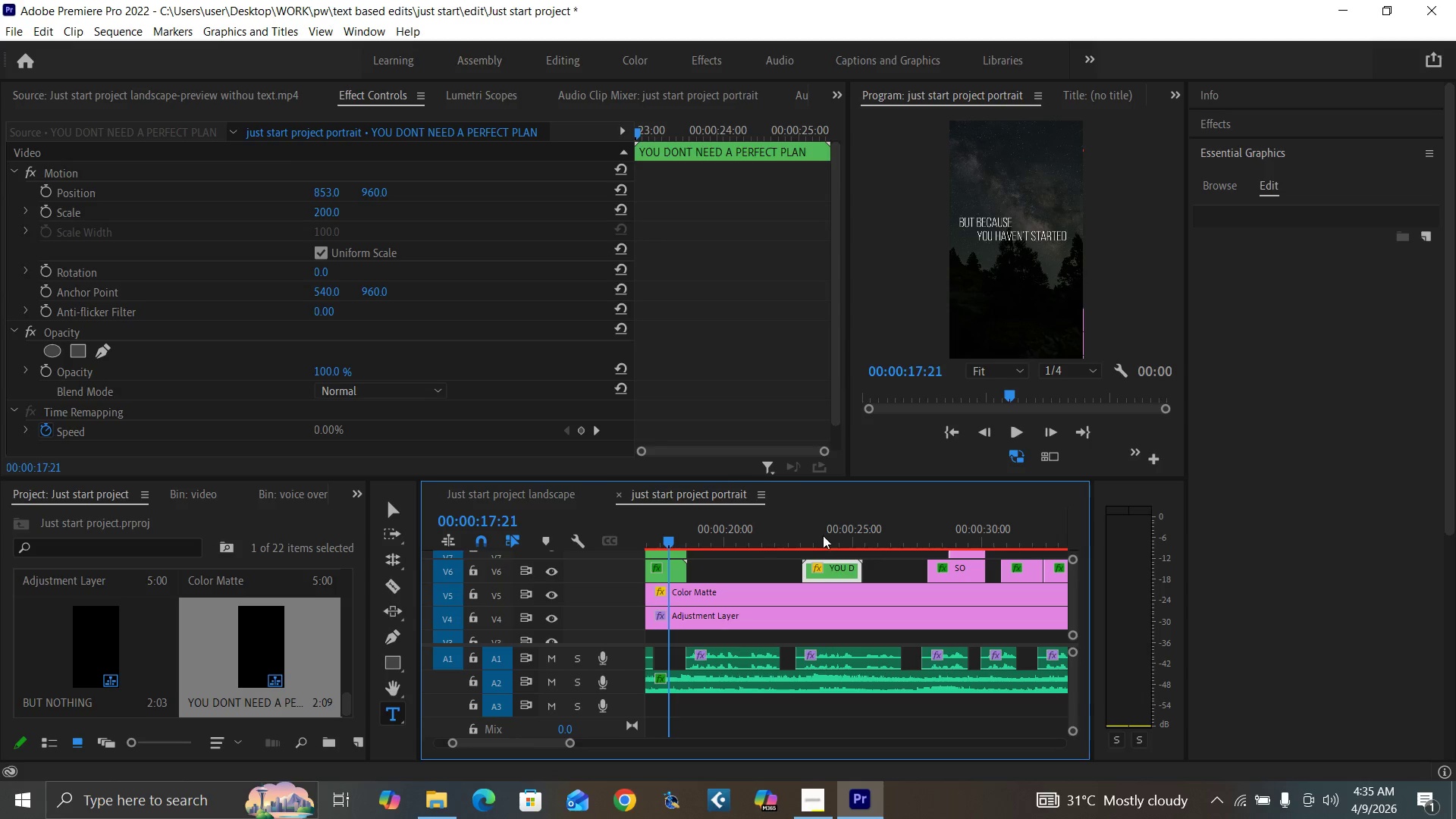 
wait(10.05)
 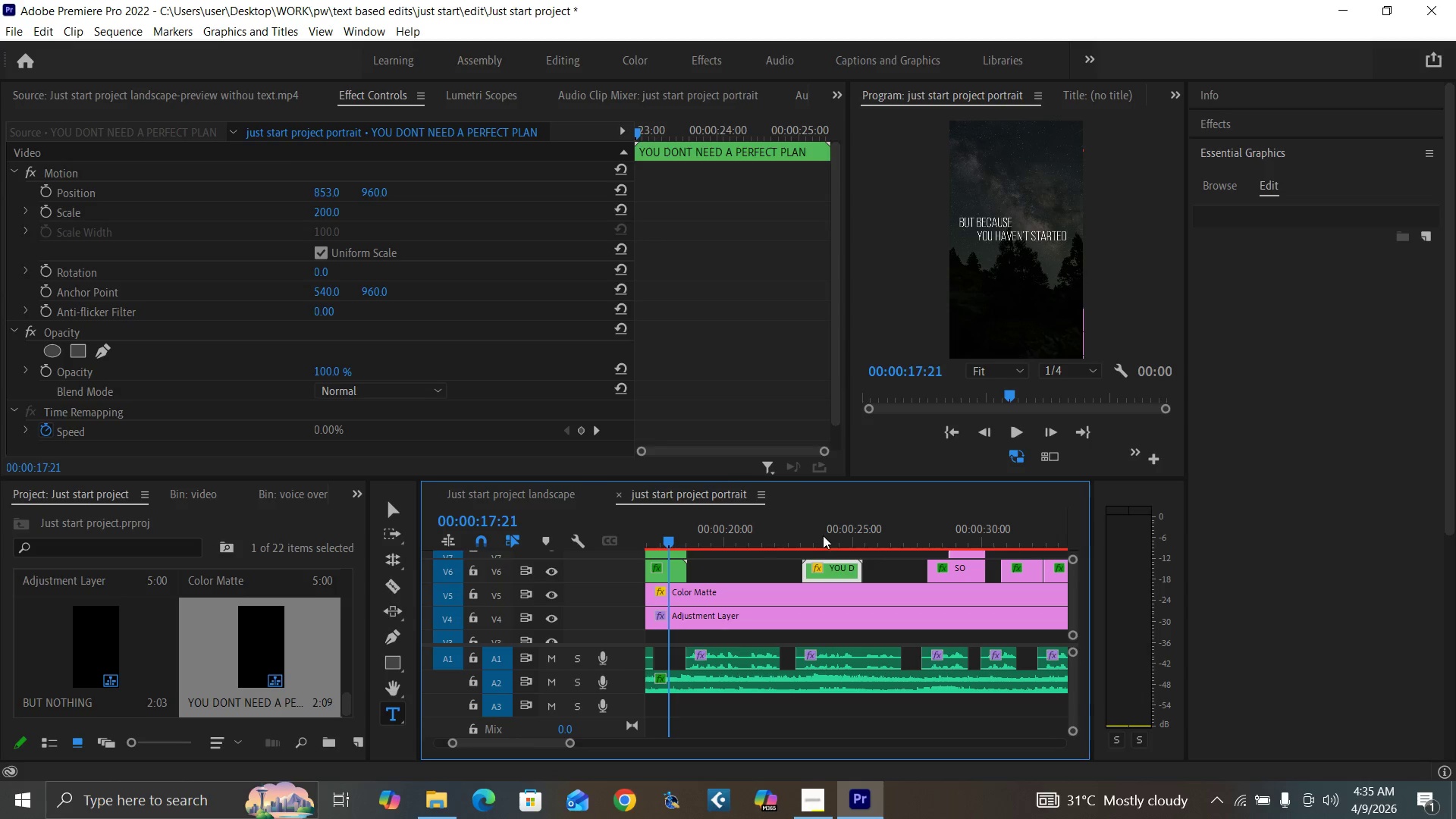 
left_click([372, 190])
 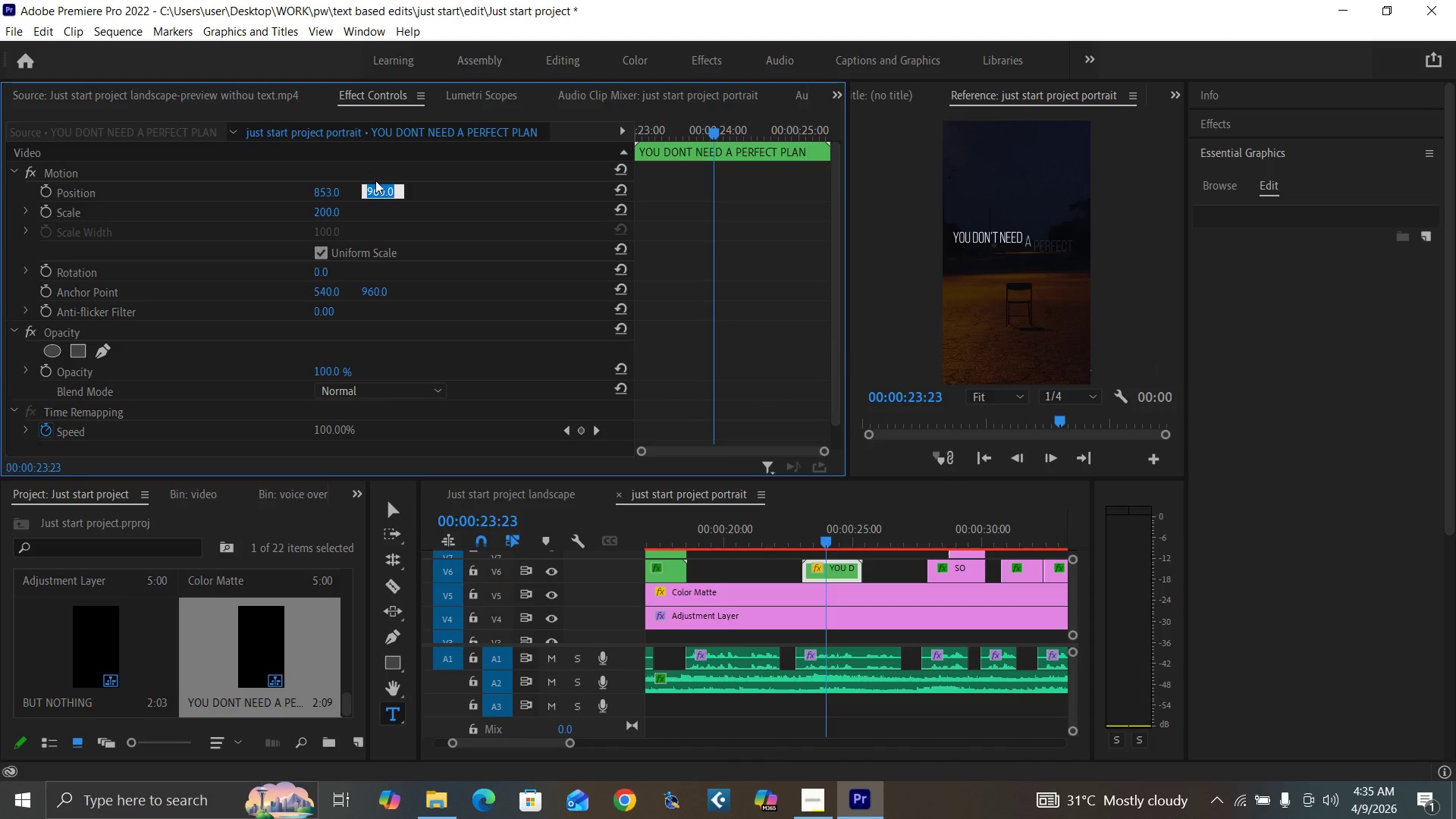 
type(92)
 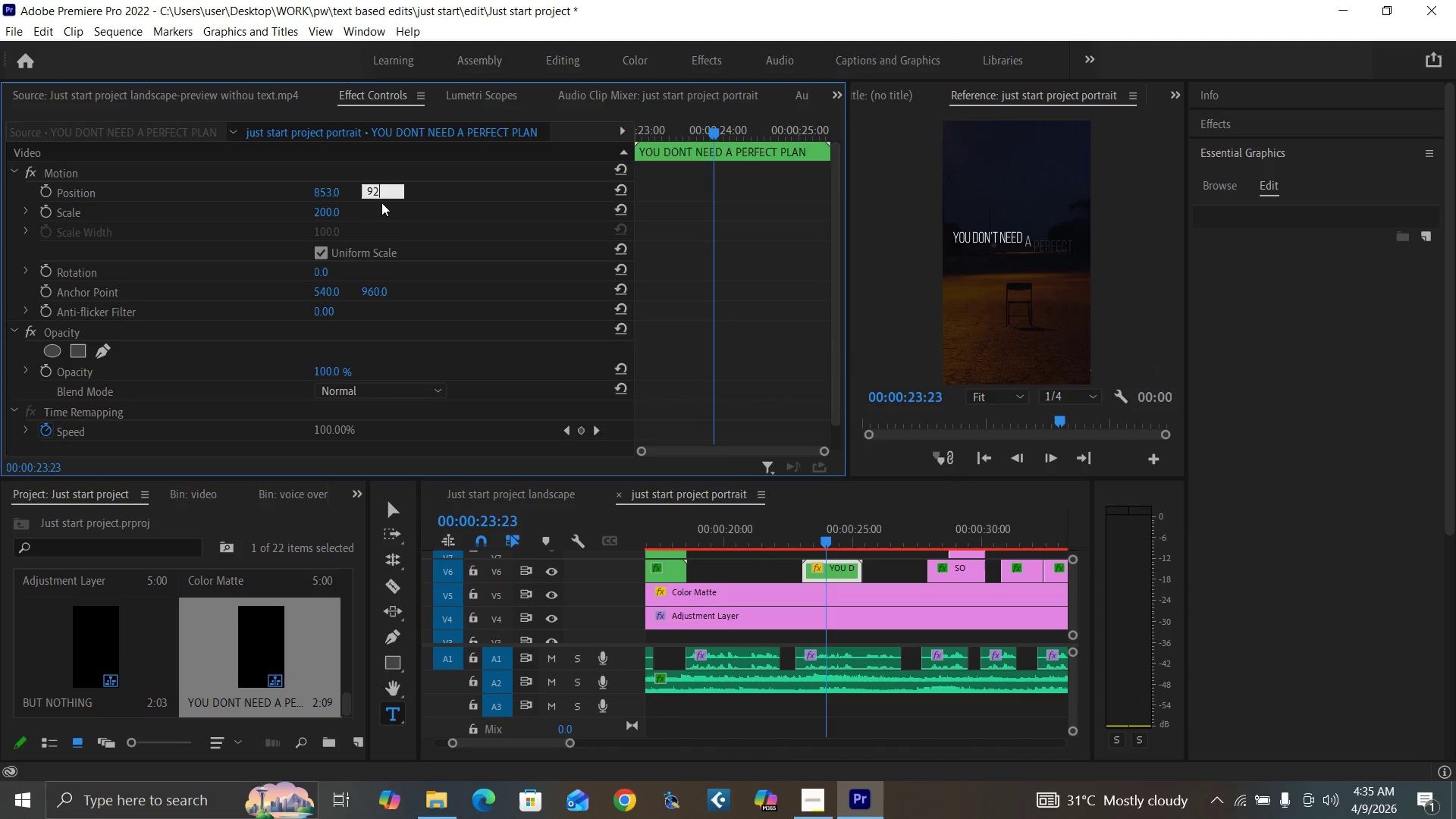 
key(0)
 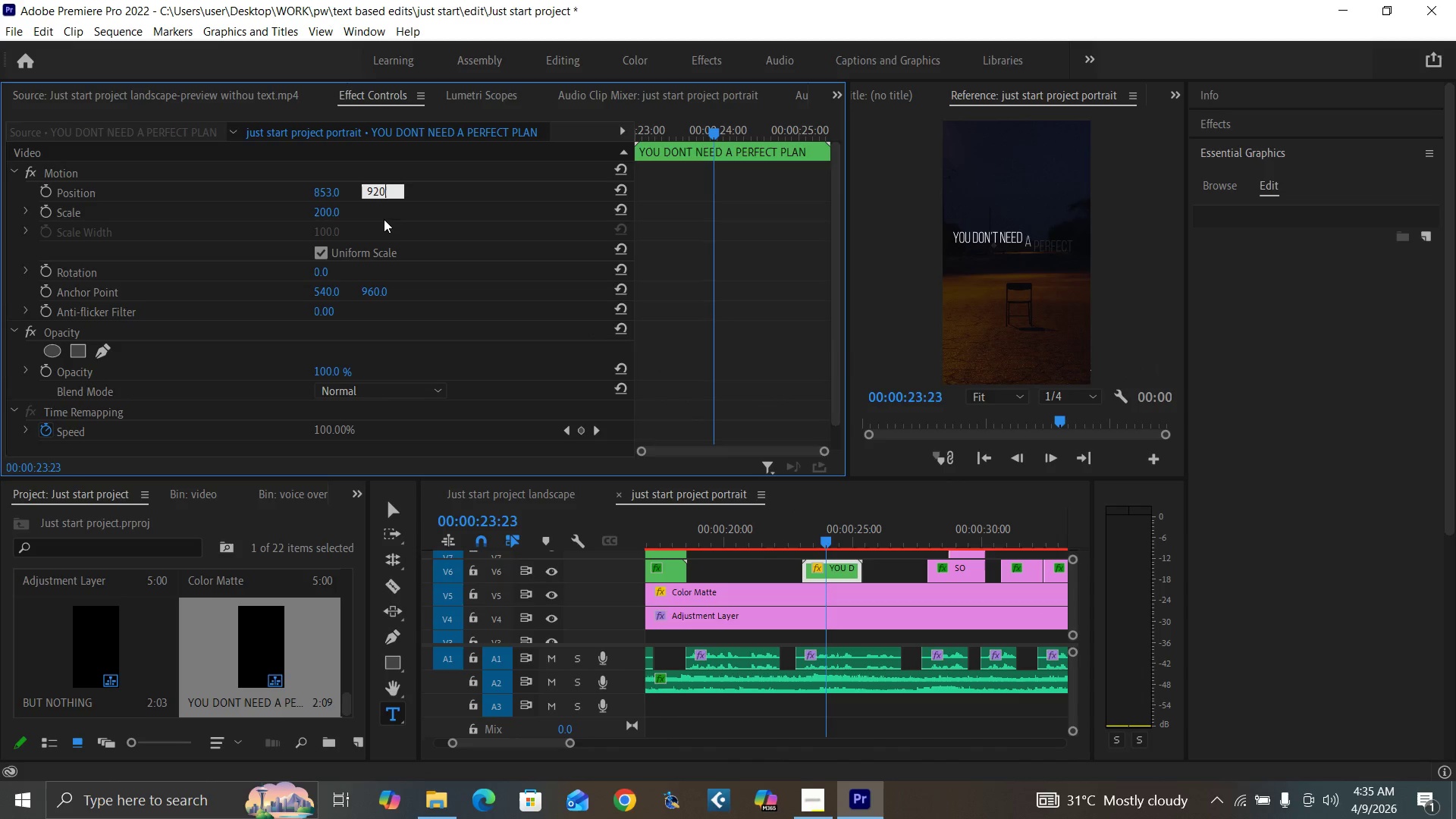 
key(Enter)
 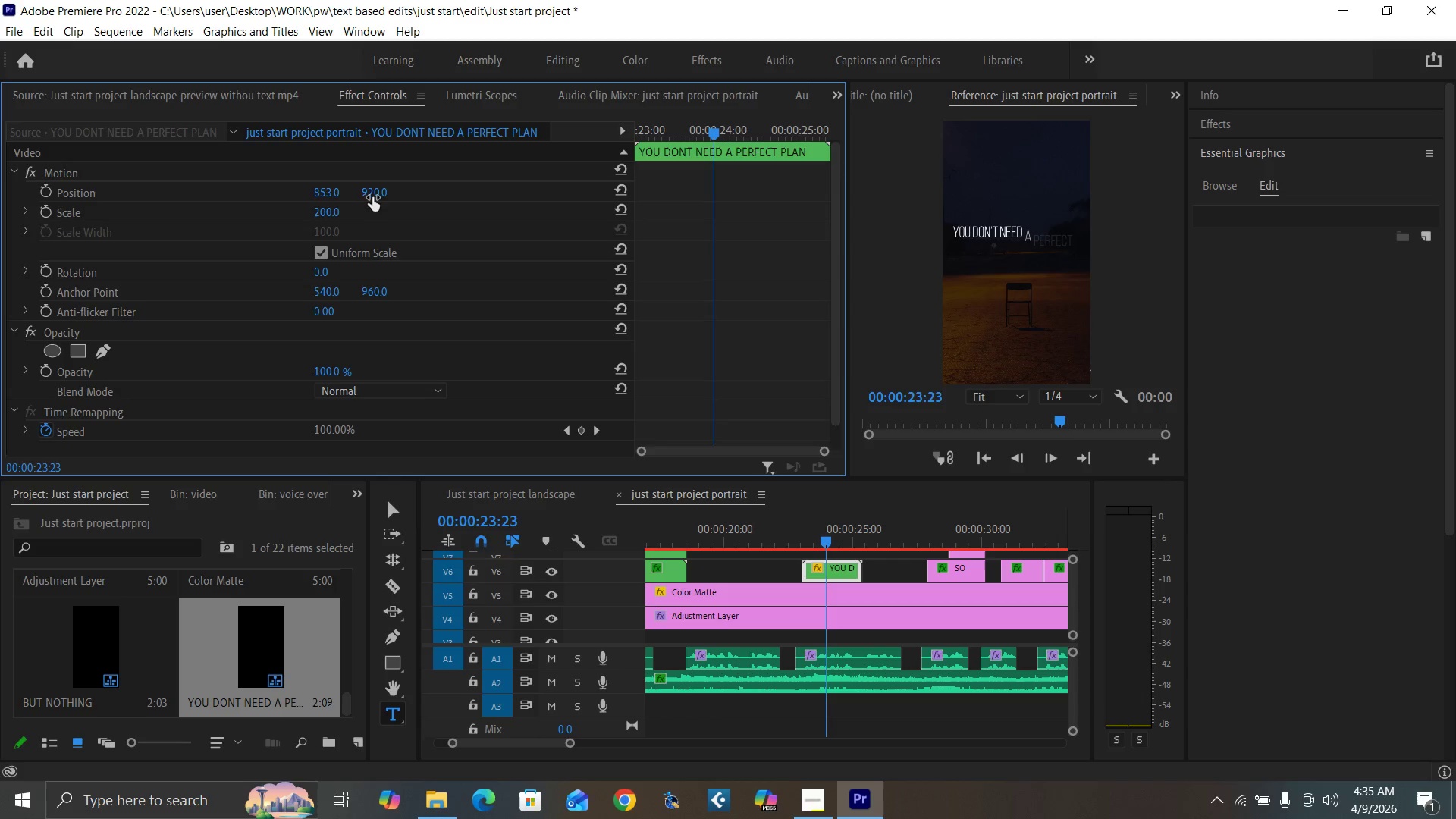 
left_click([372, 193])
 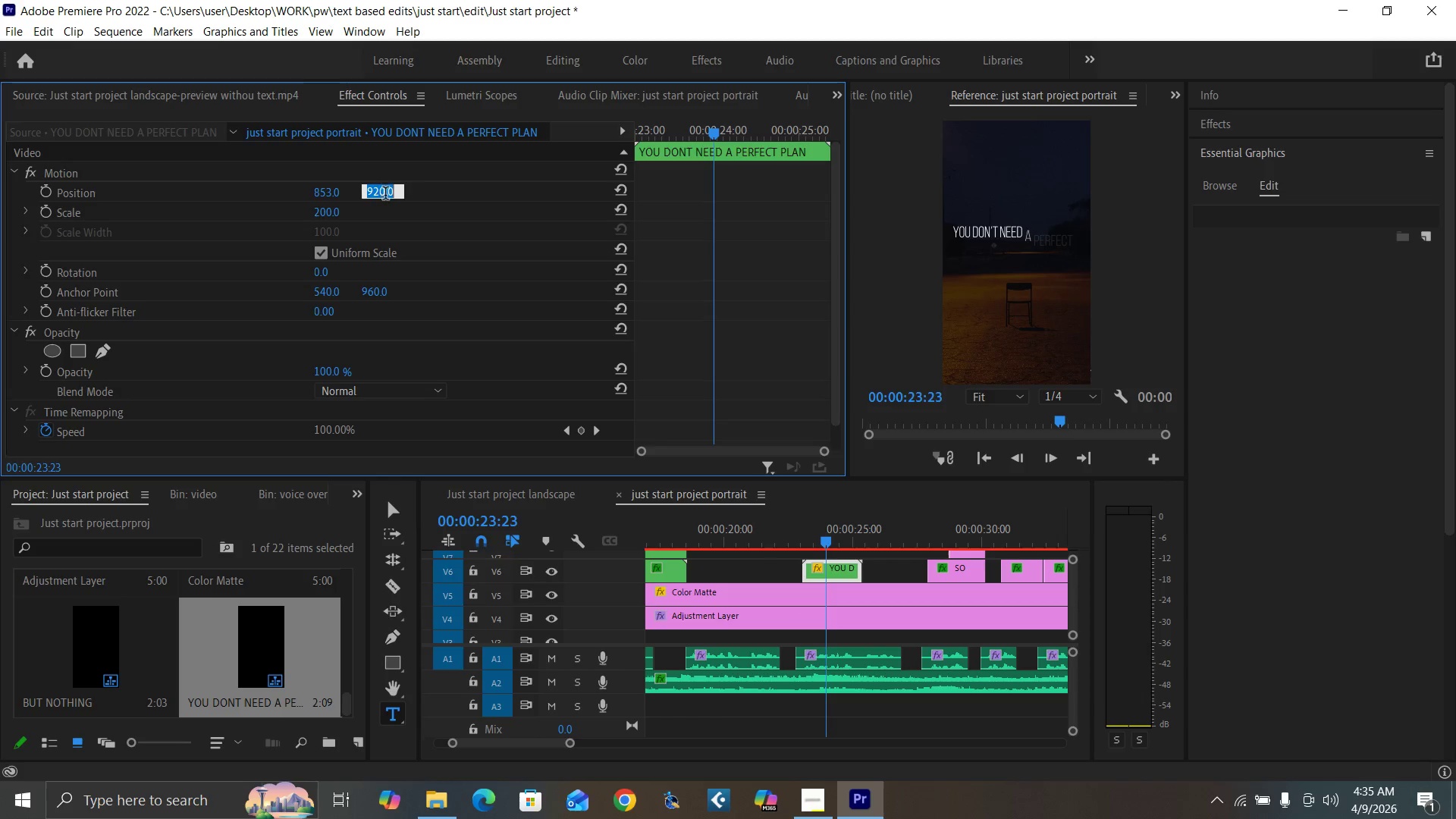 
type(880)
 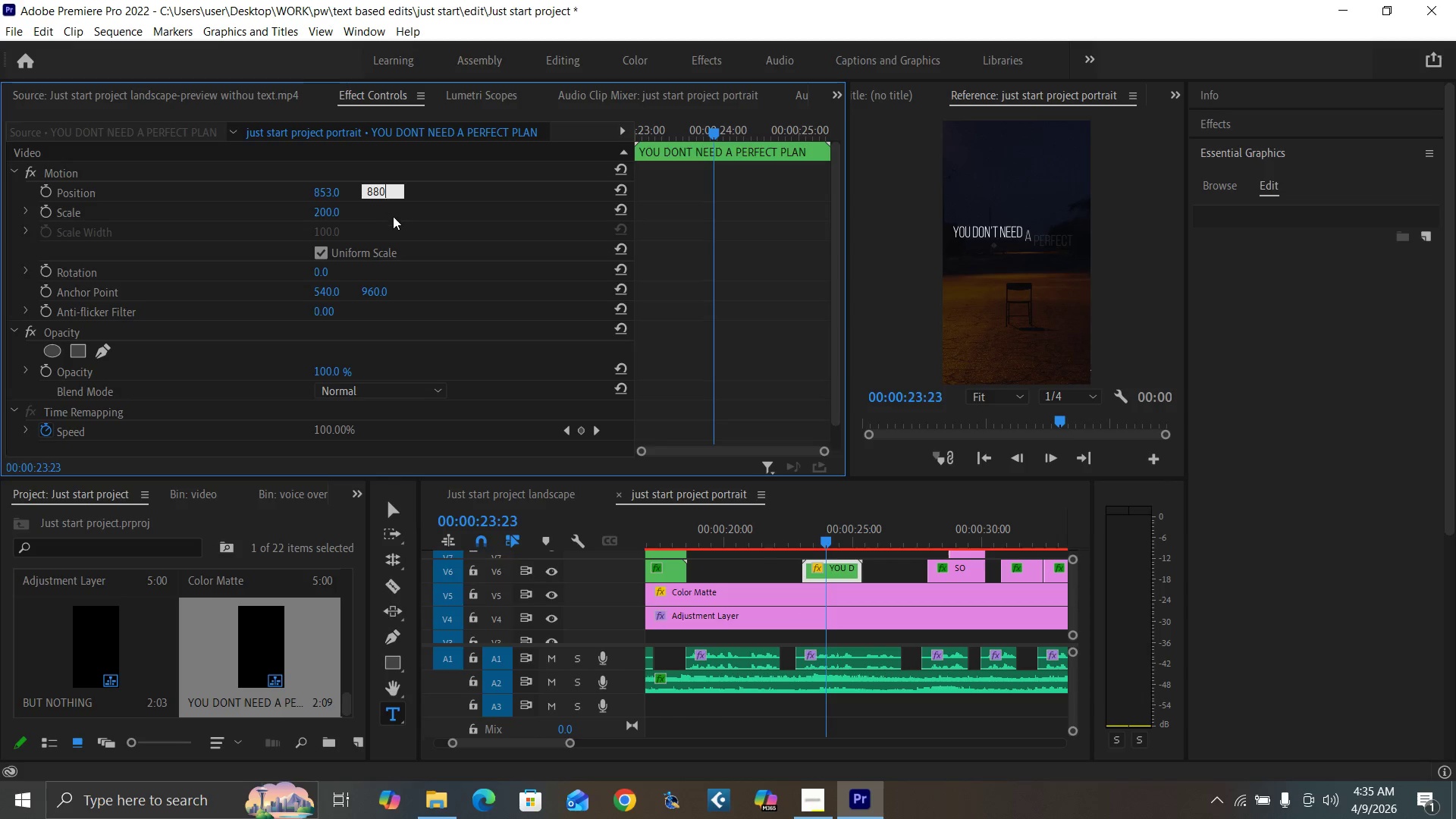 
key(Enter)
 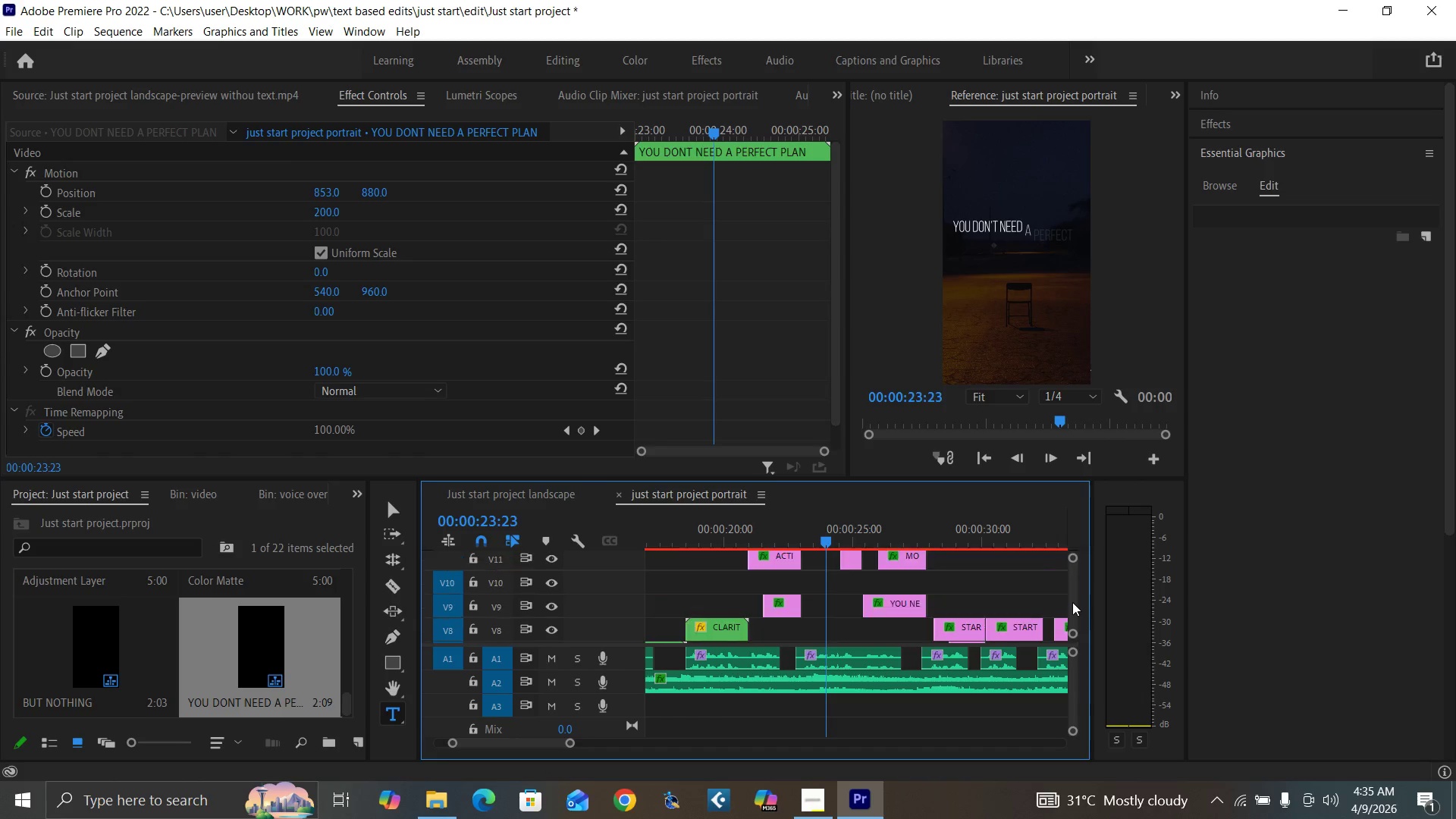 
wait(5.98)
 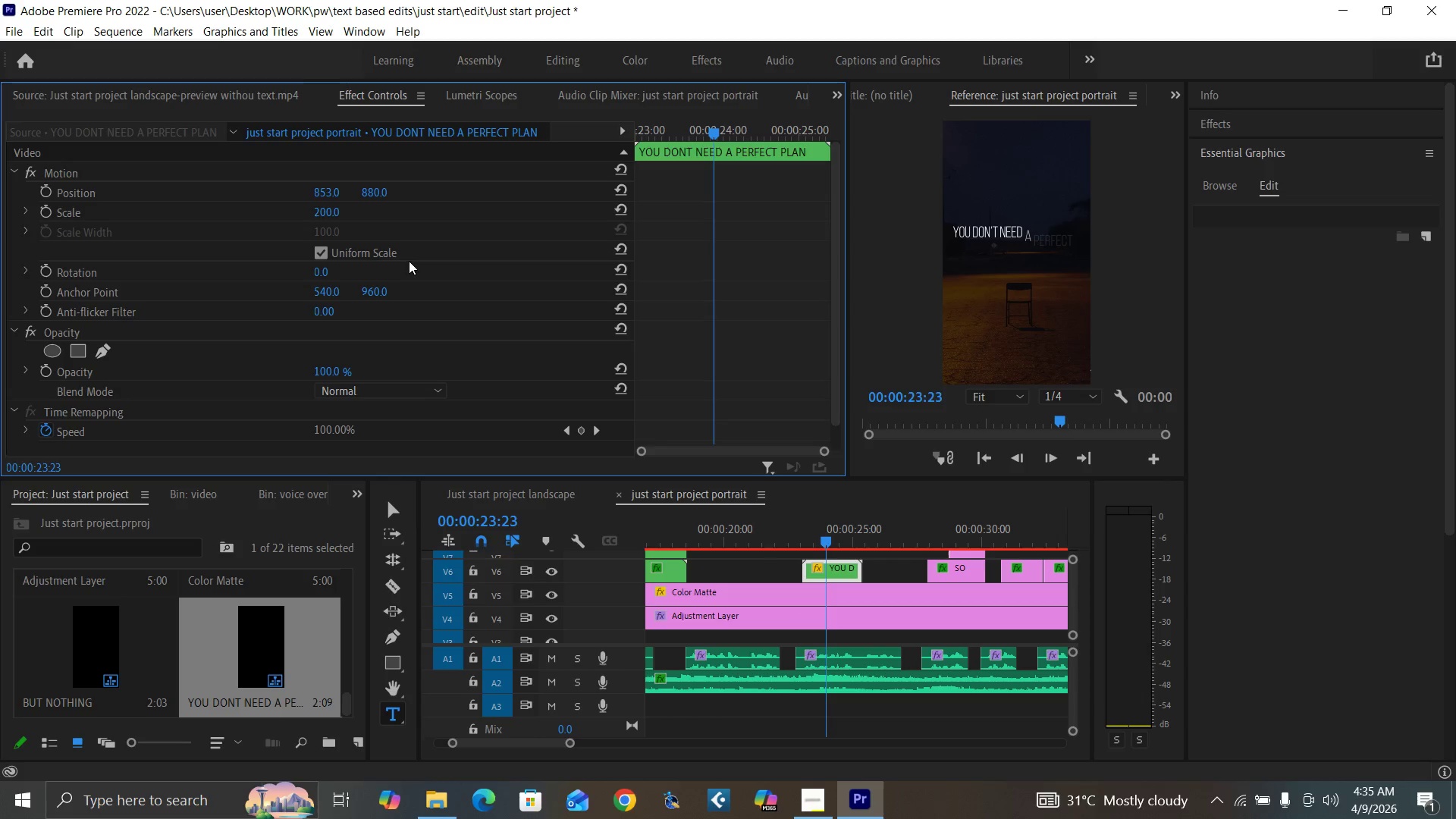 
double_click([856, 563])
 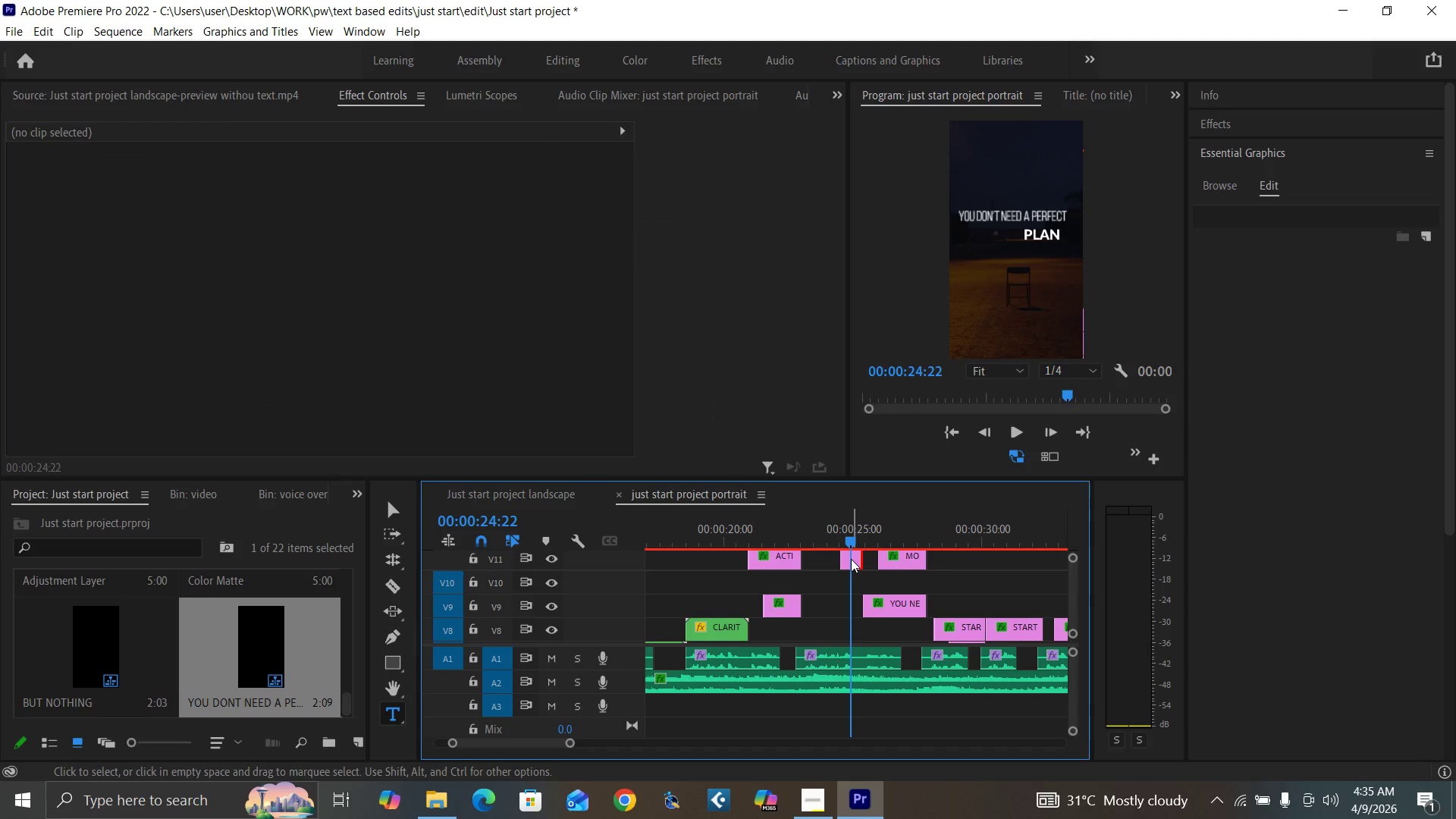 
triple_click([851, 559])
 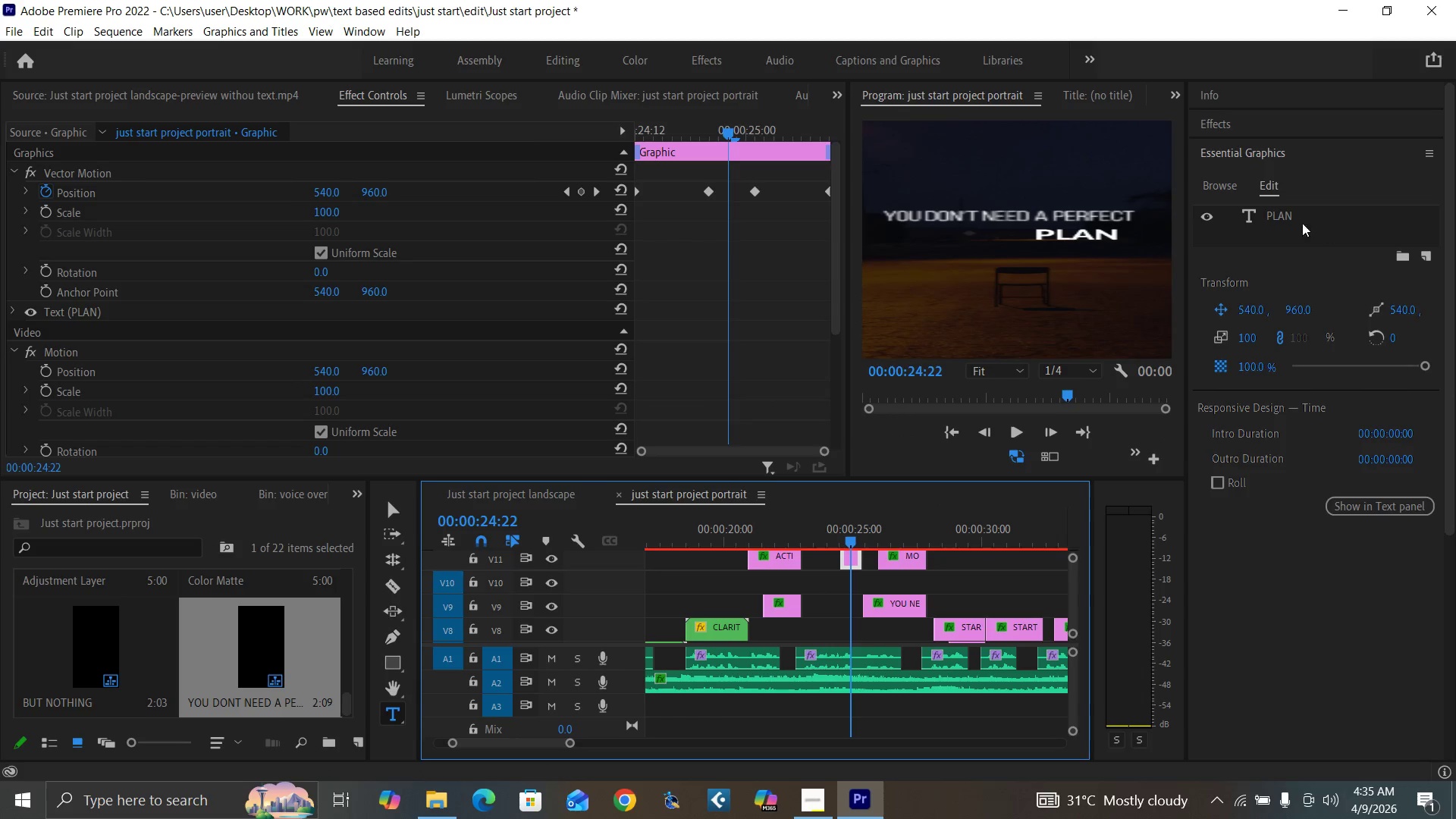 
left_click([1285, 215])
 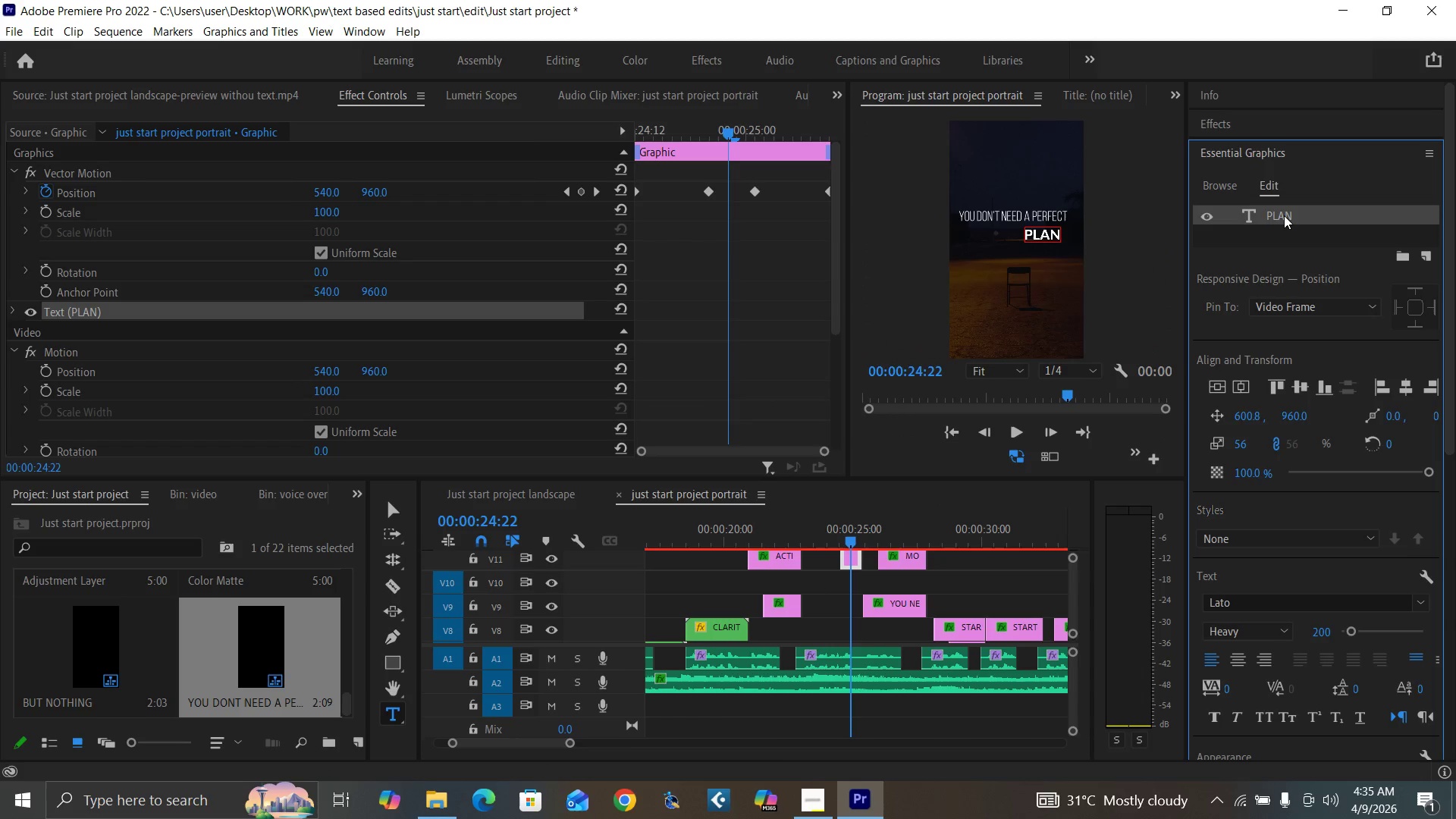 
triple_click([1284, 215])
 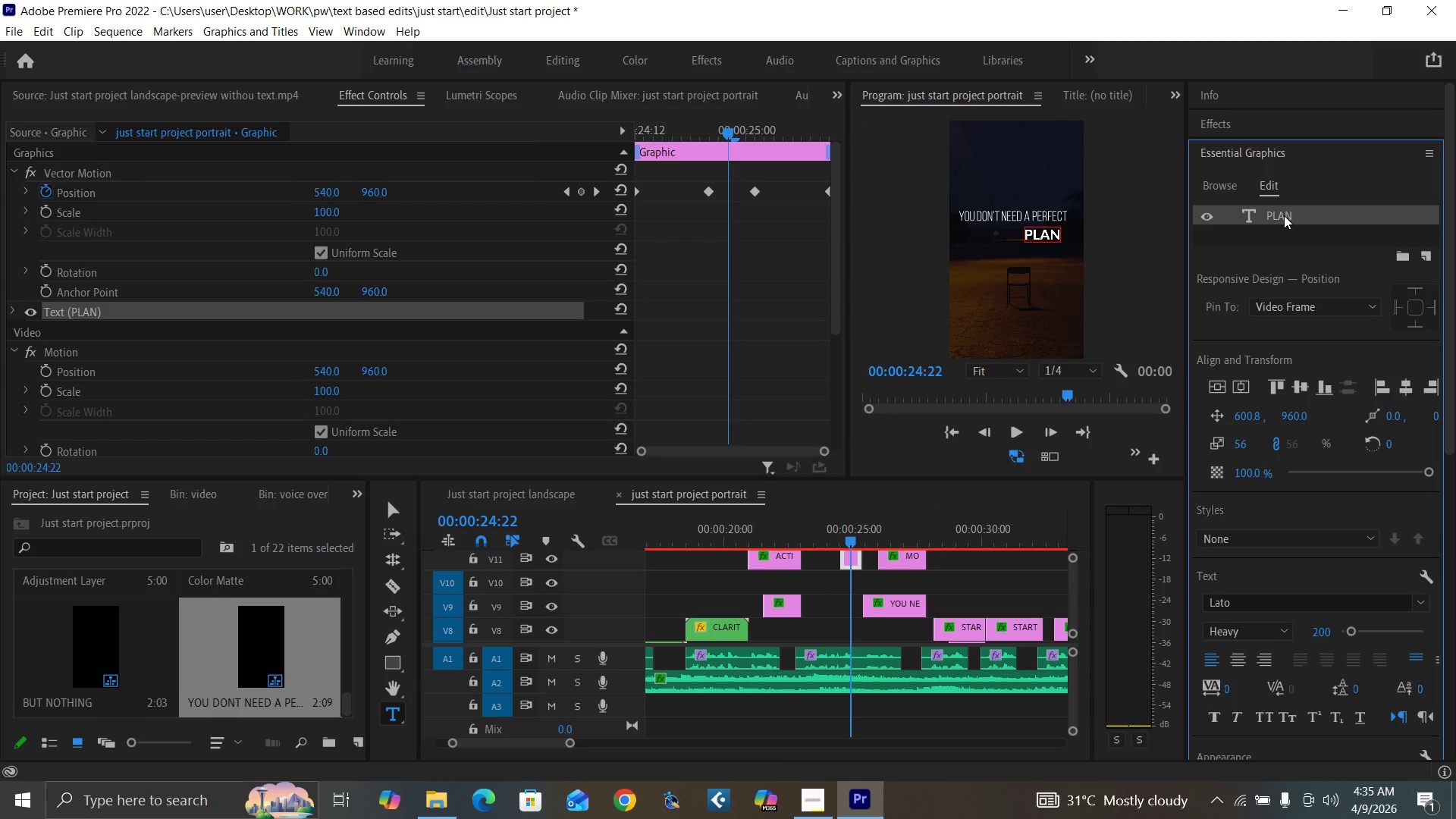 
triple_click([1284, 215])
 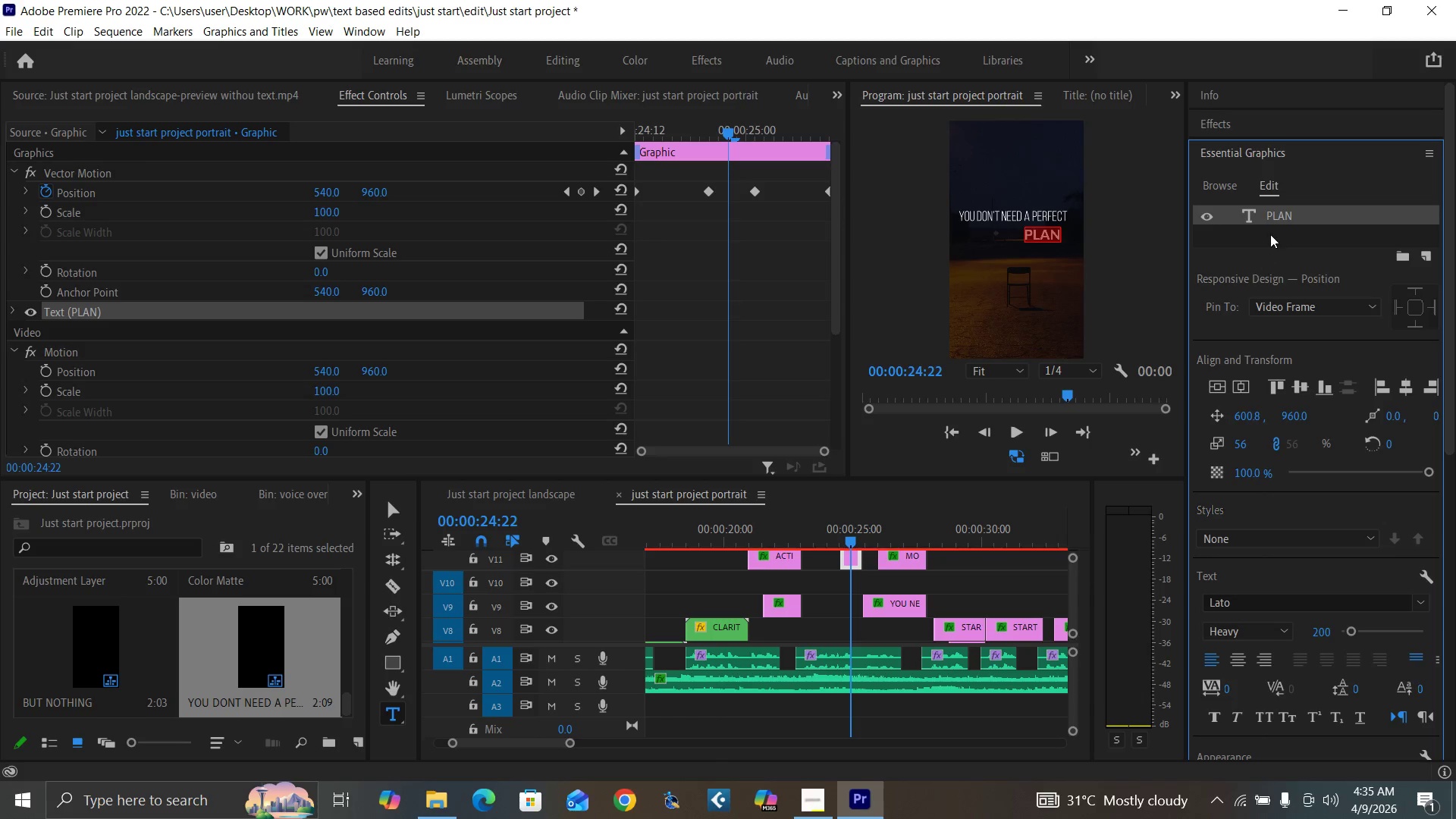 
wait(5.53)
 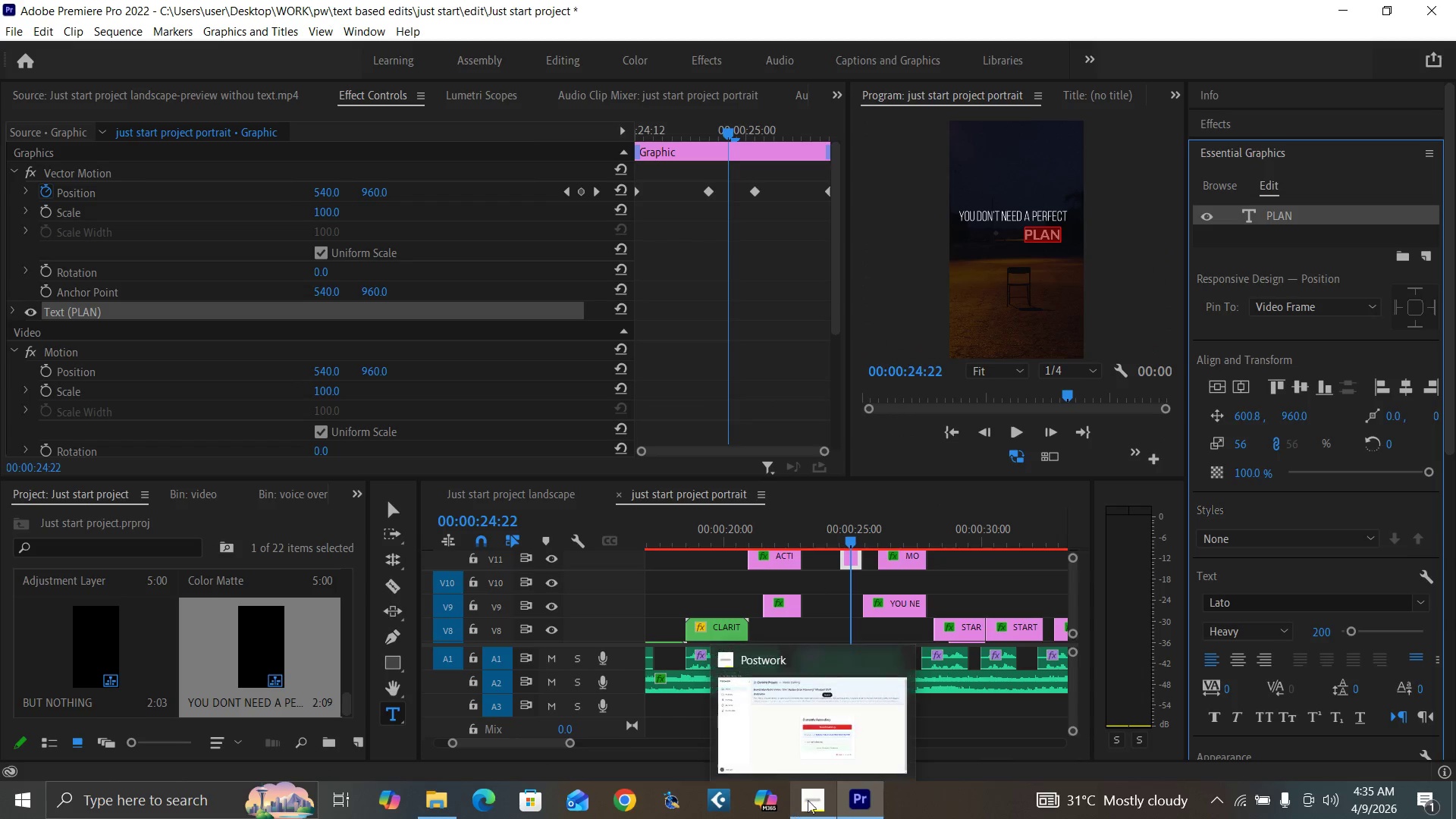 
left_click([1318, 630])
 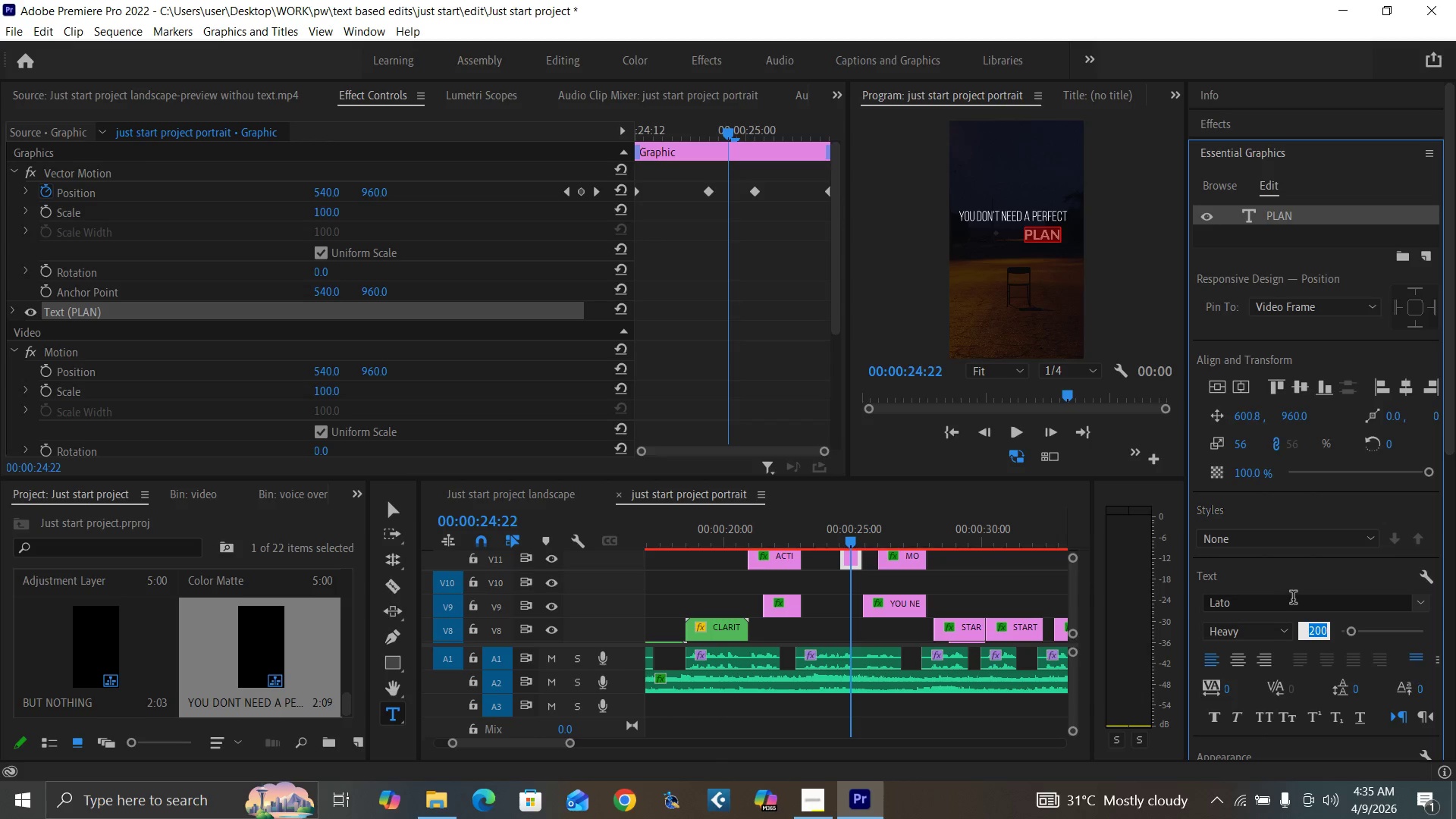 
type(400)
 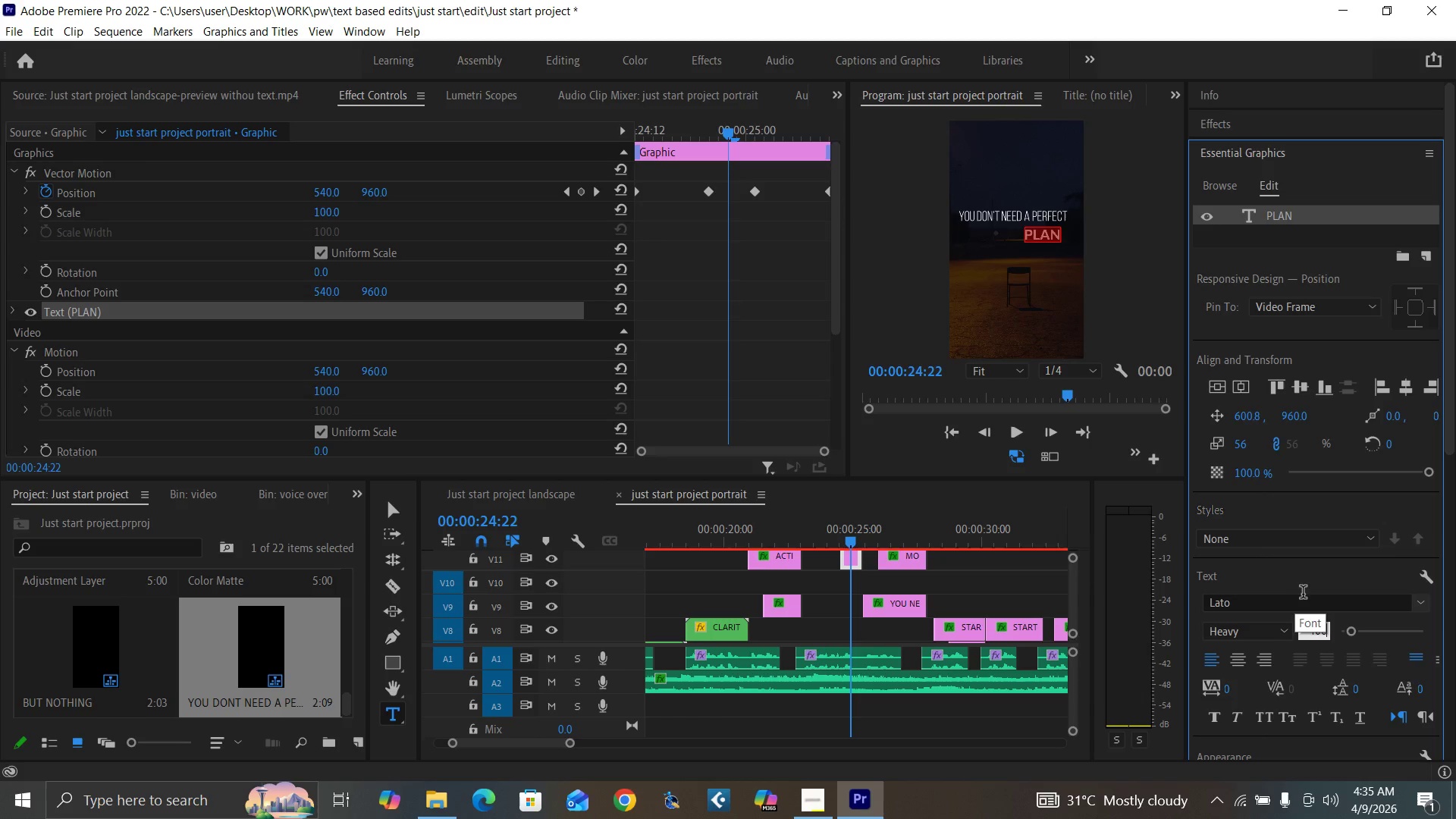 
key(Enter)
 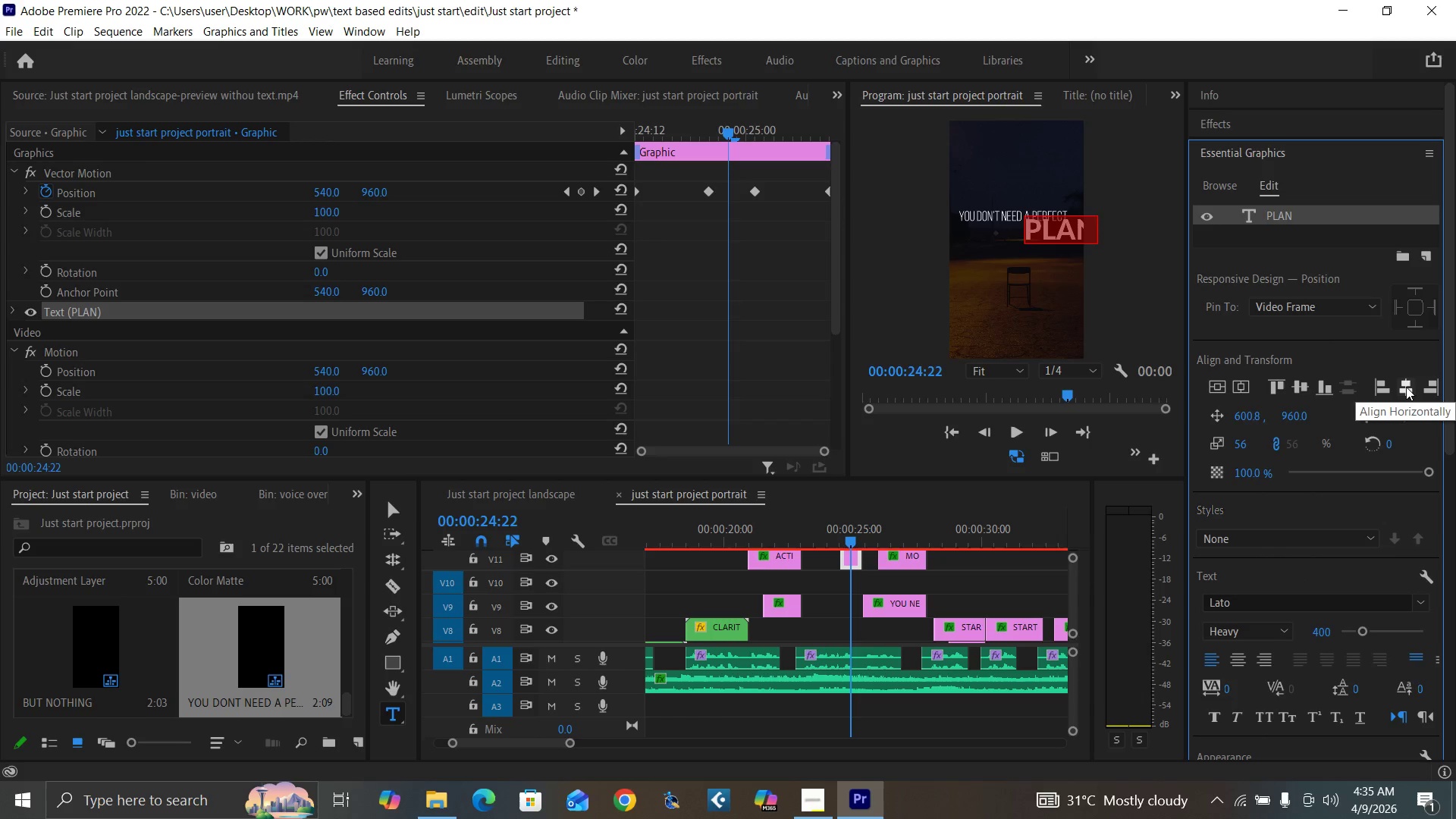 
left_click([1405, 389])
 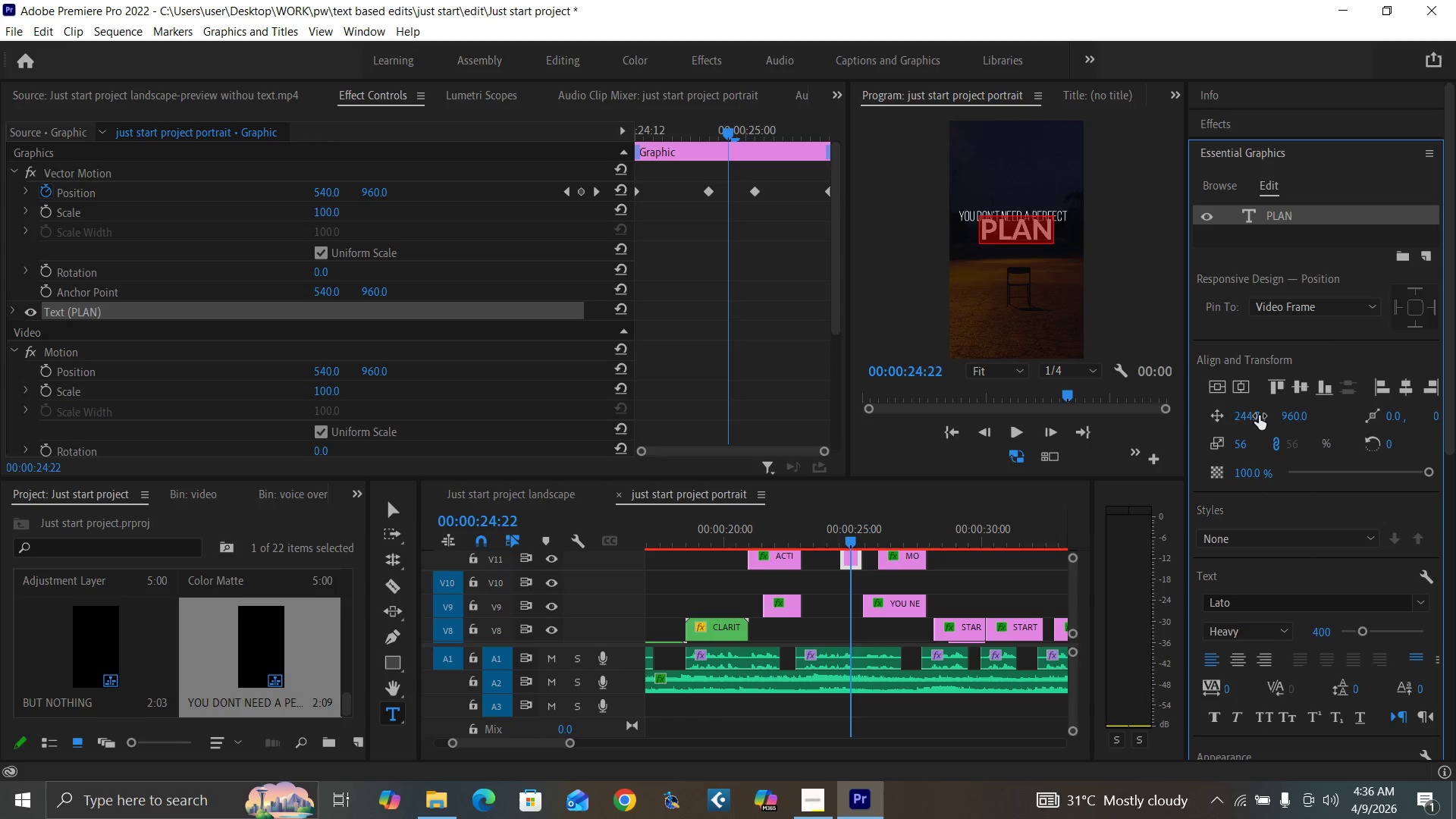 
left_click_drag(start_coordinate=[1248, 417], to_coordinate=[1362, 417])
 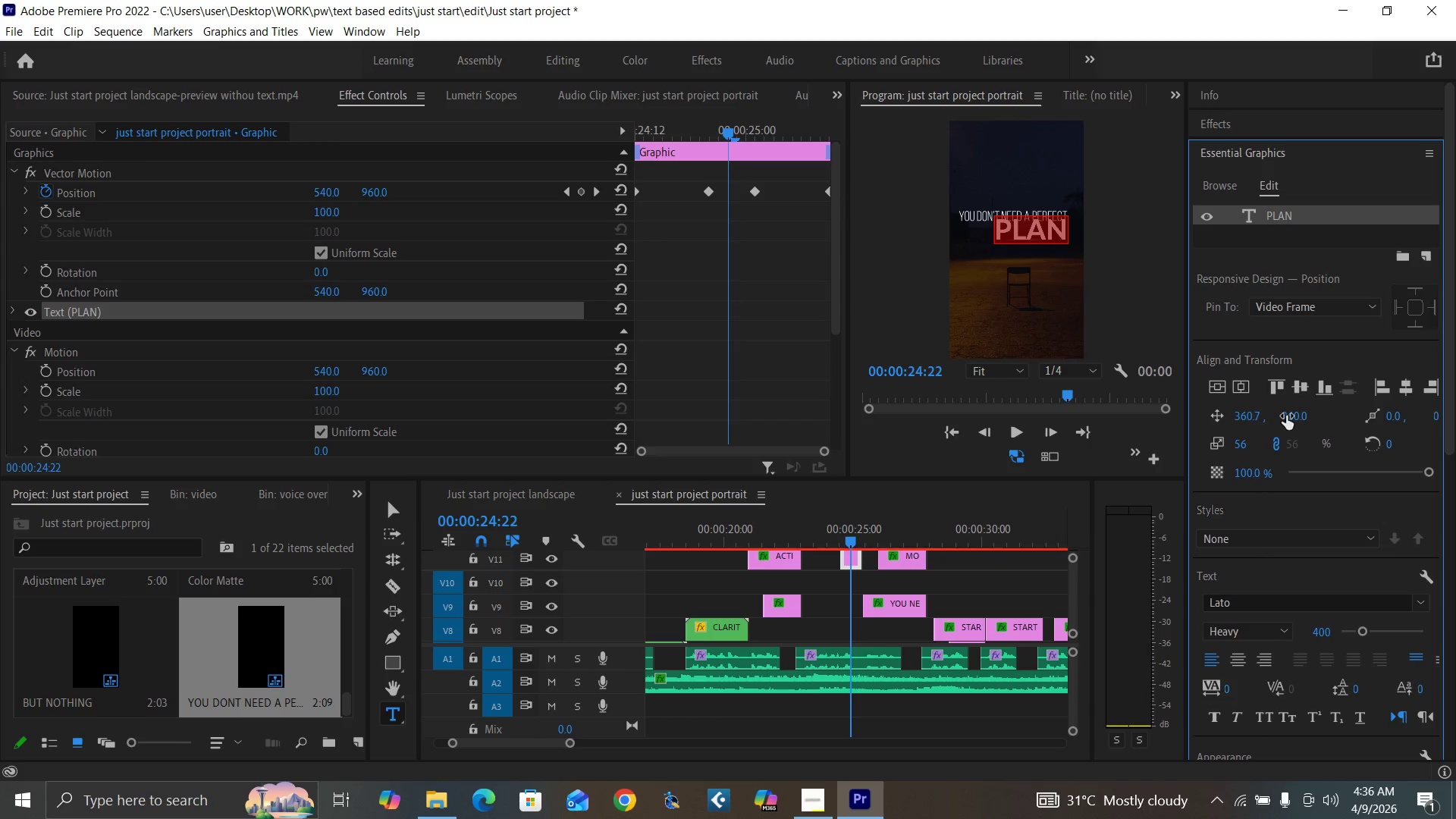 
left_click([1286, 416])
 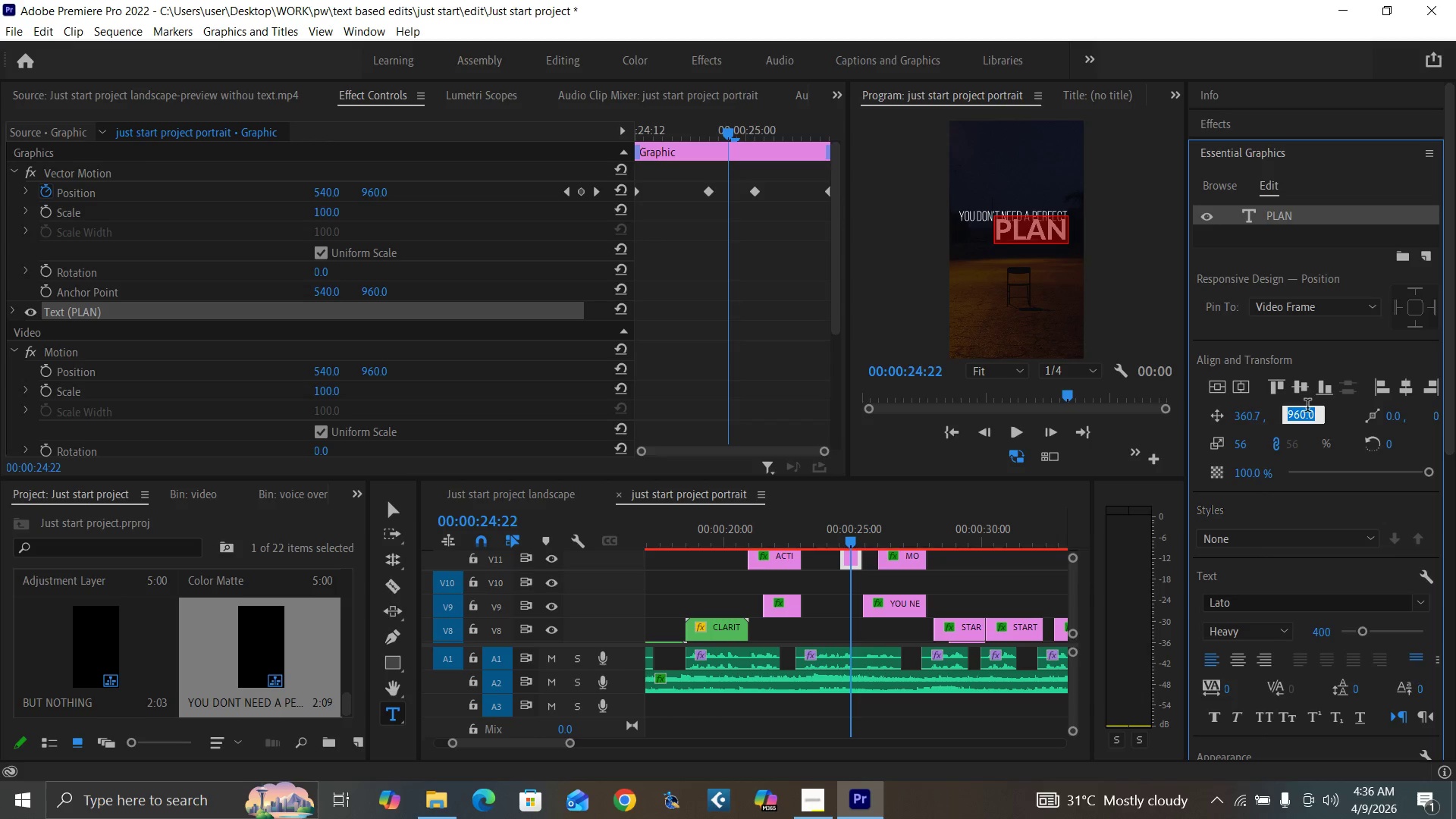 
type(1020)
 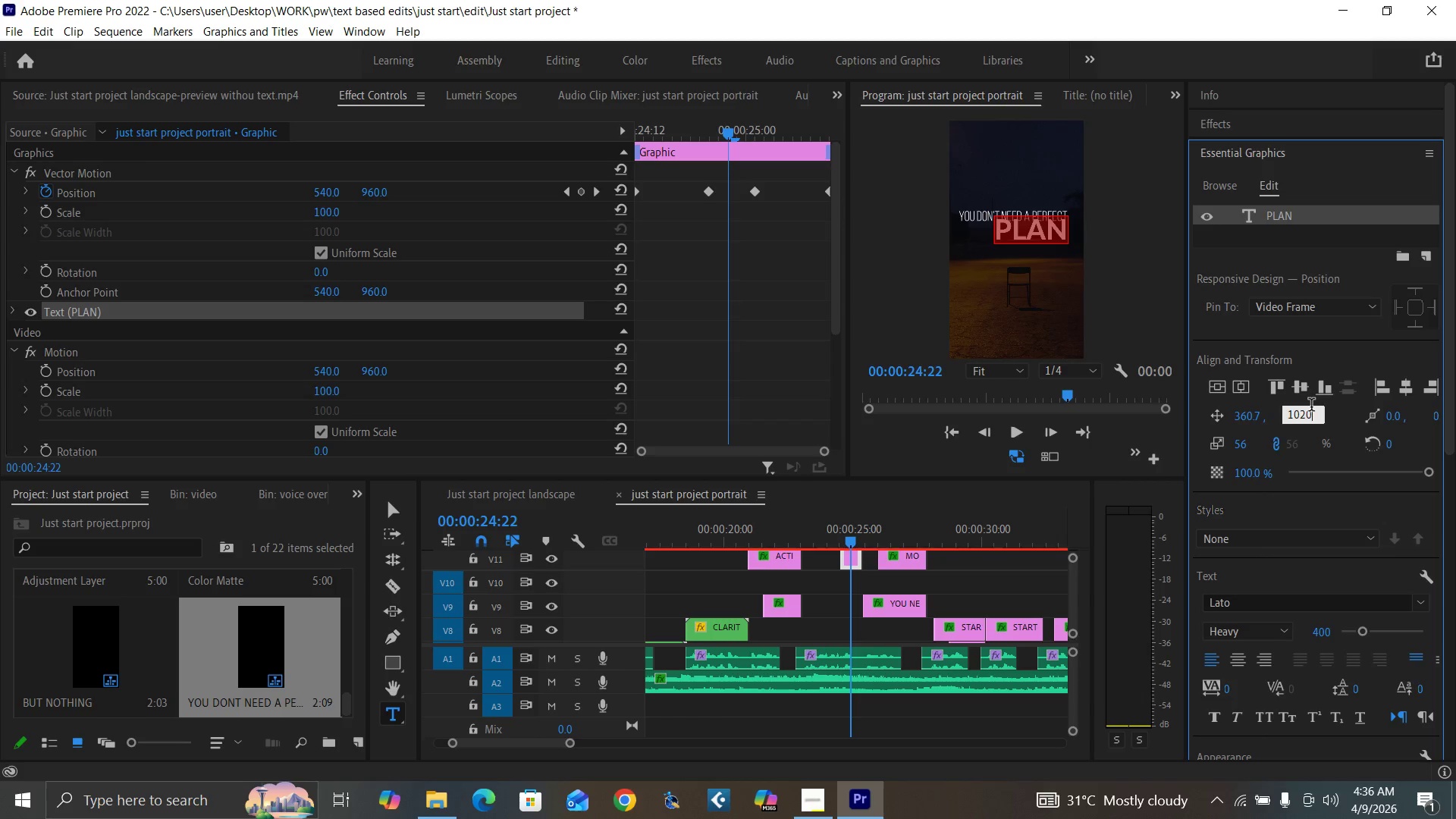 
key(Enter)
 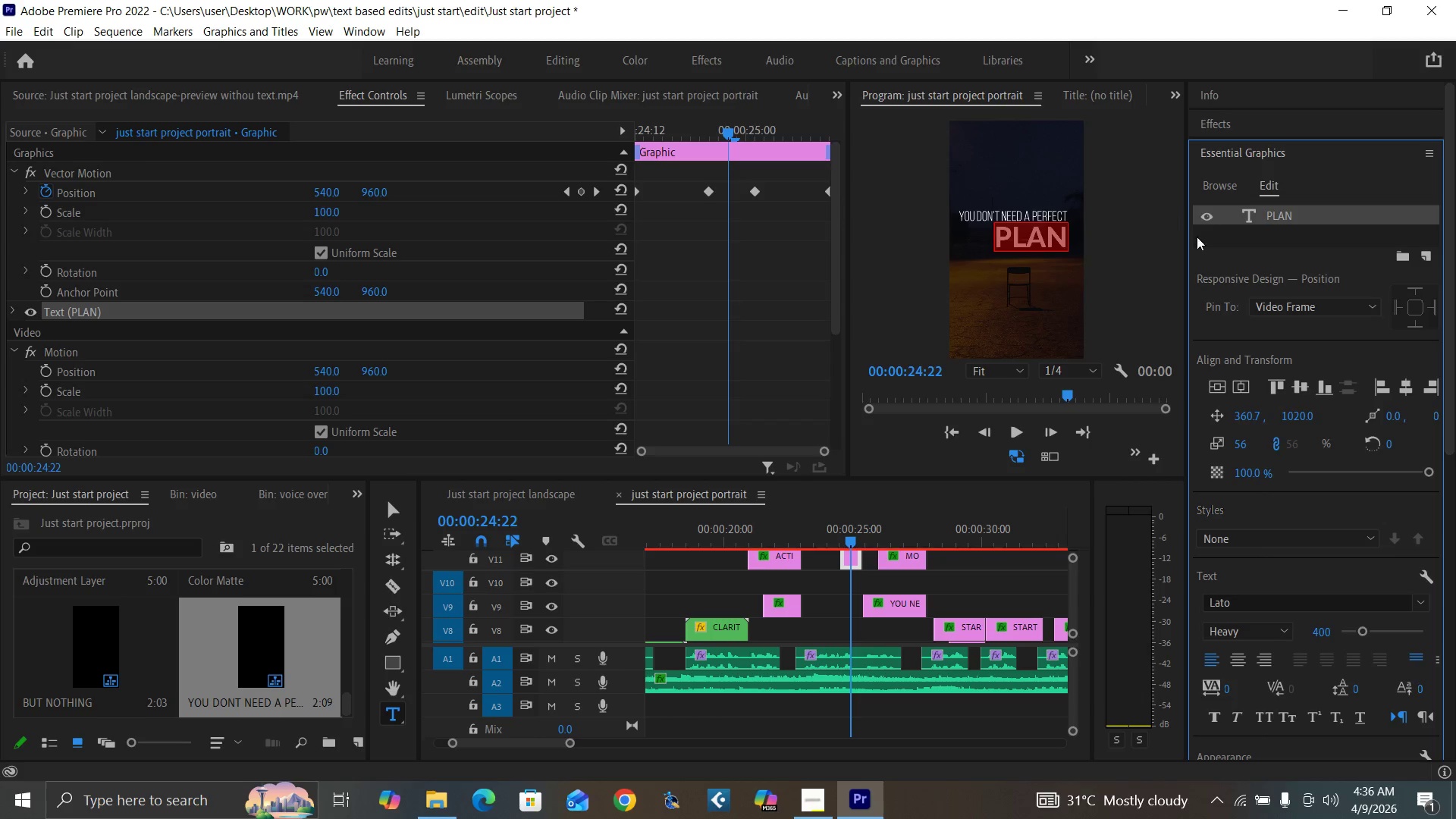 
left_click([1294, 418])
 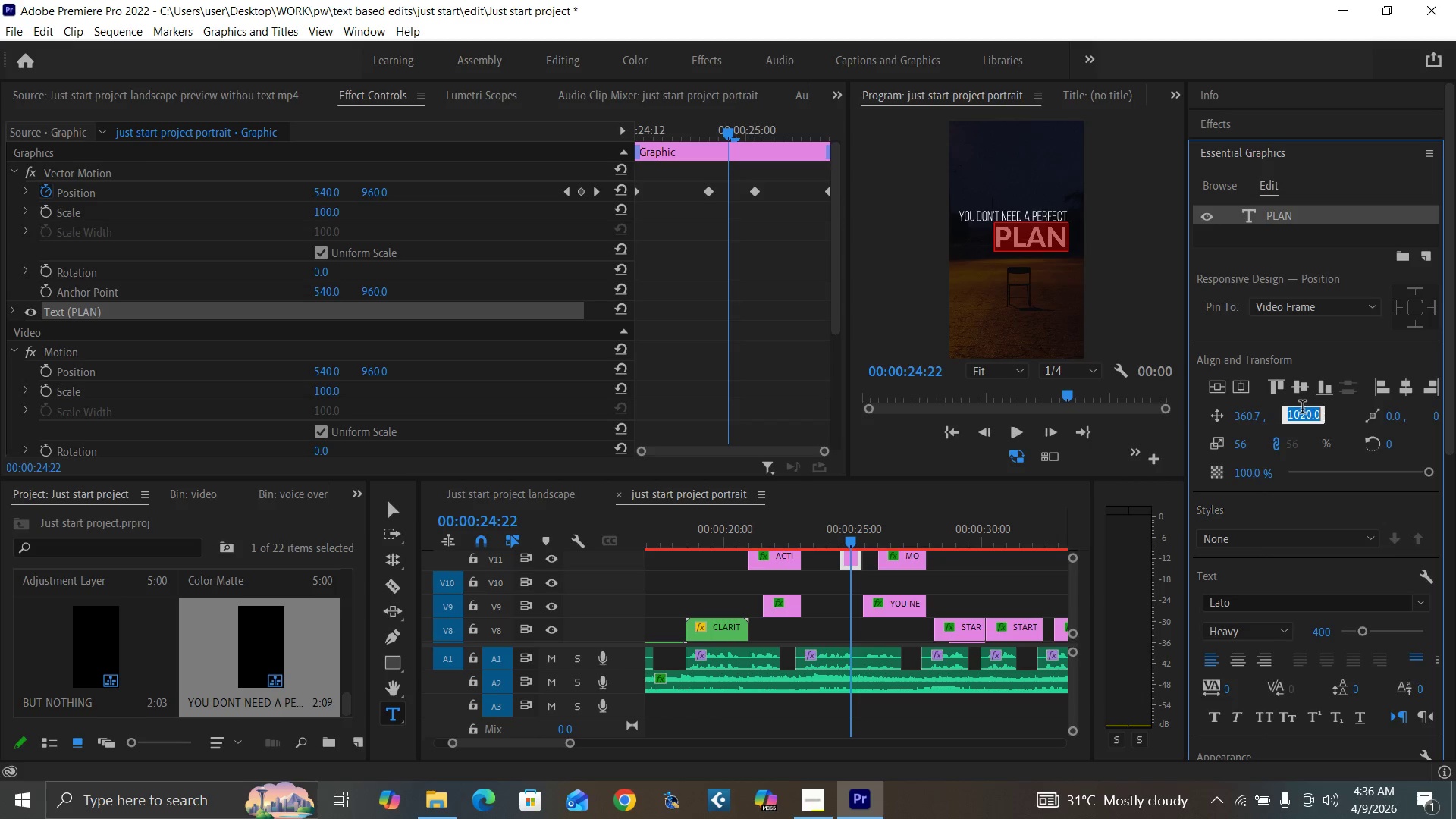 
type(1060)
 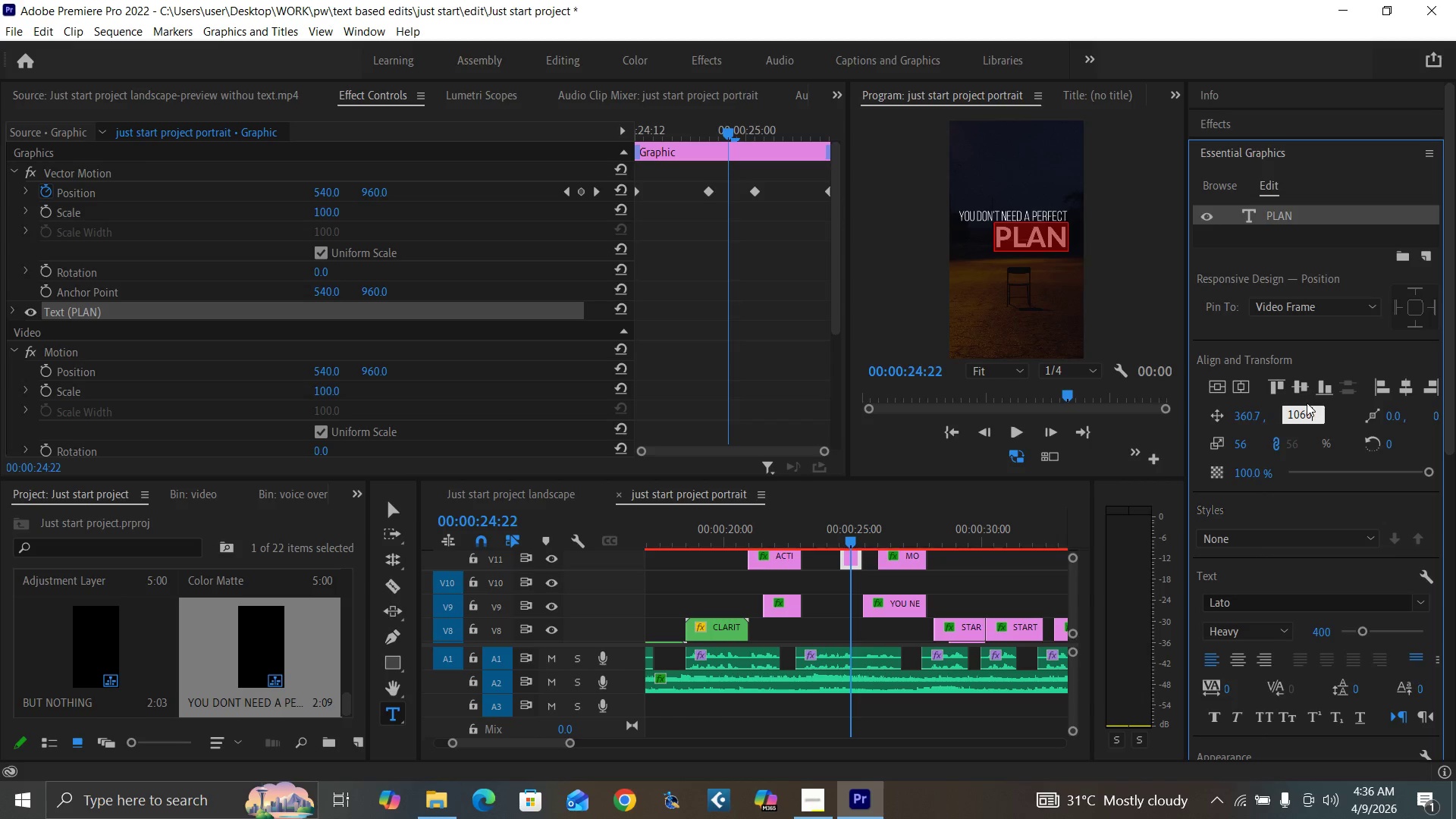 
key(Enter)
 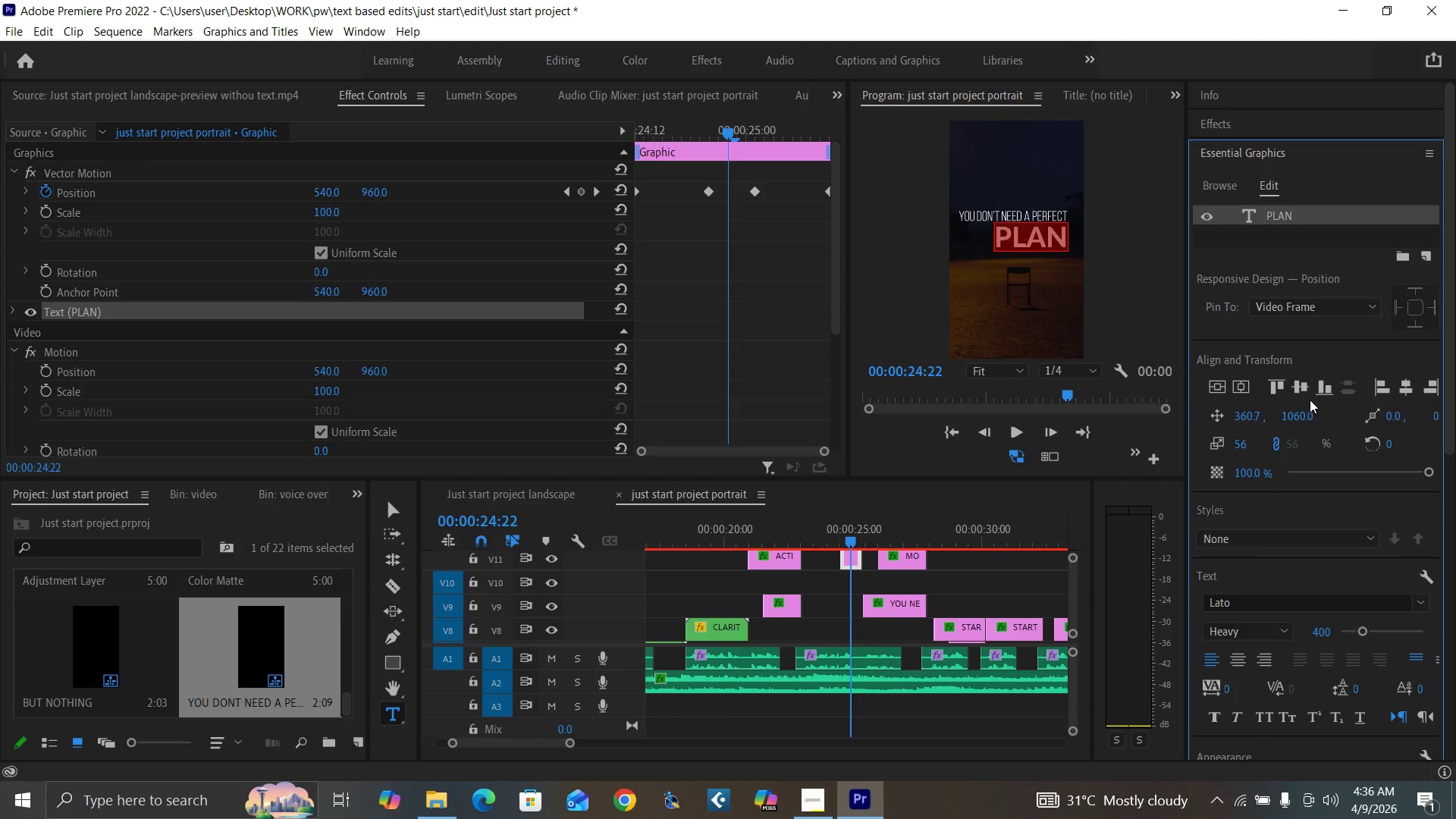 
key(Control+Backquote)
 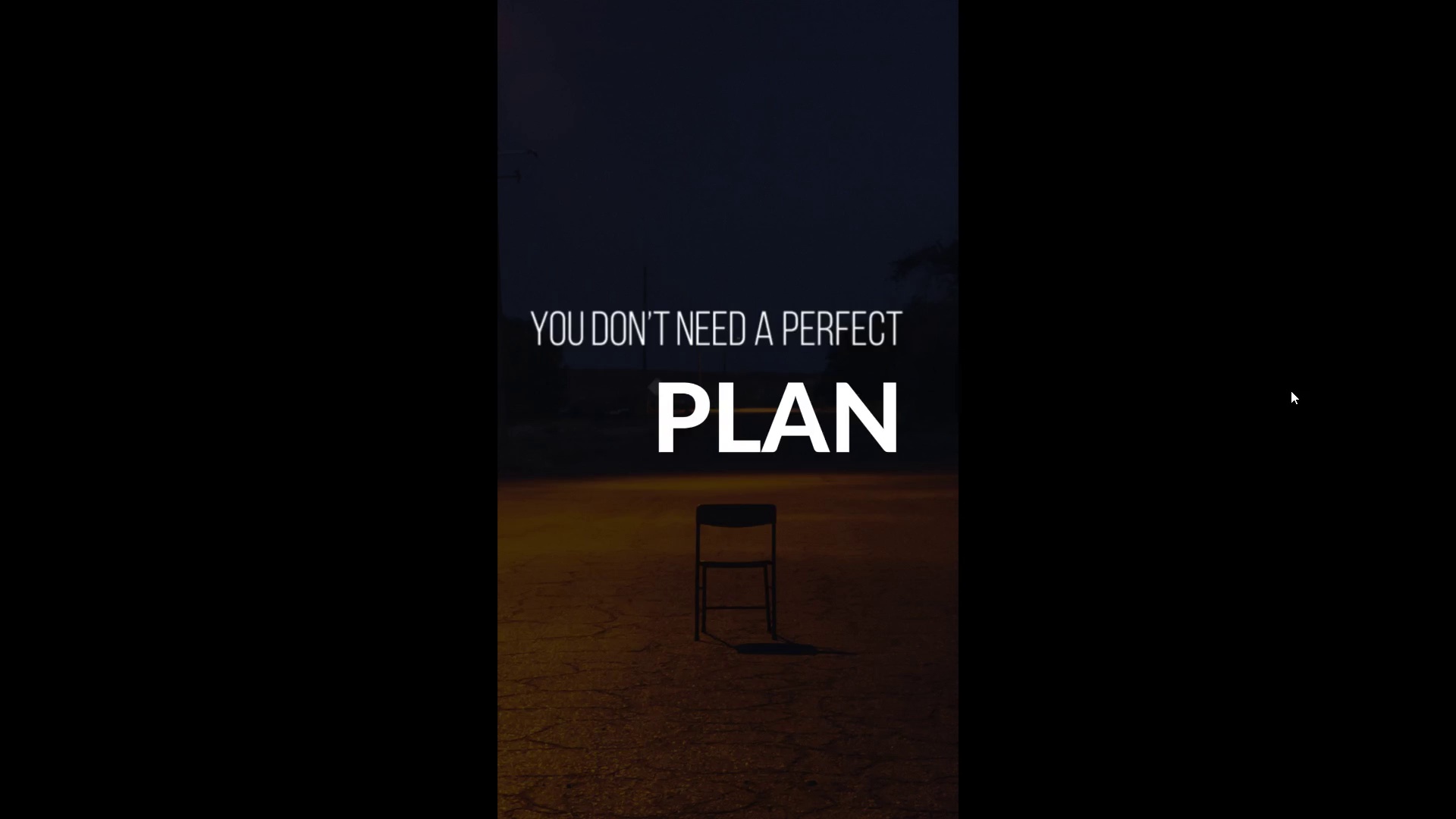 
wait(5.8)
 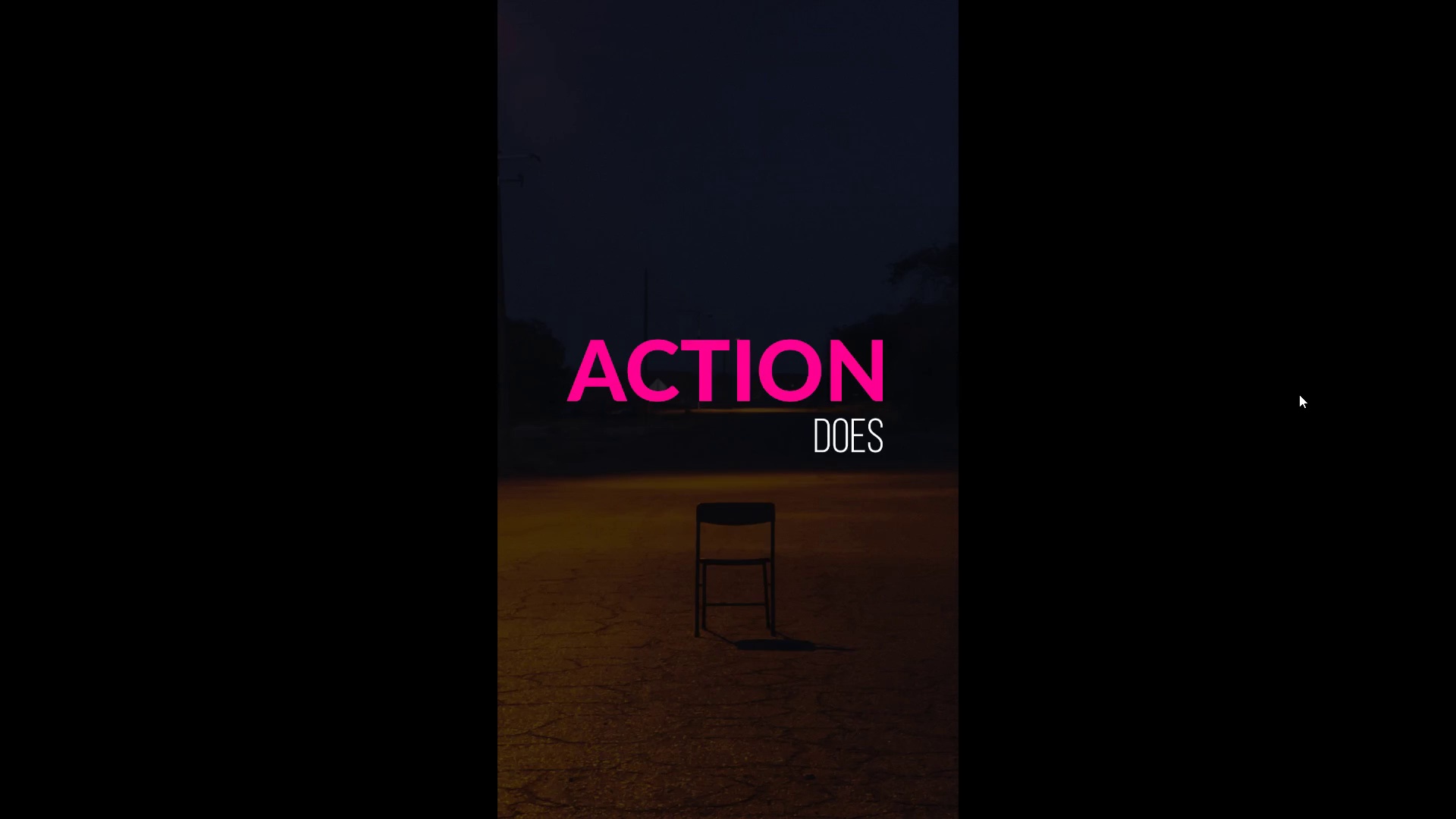 
key(Control+Backquote)
 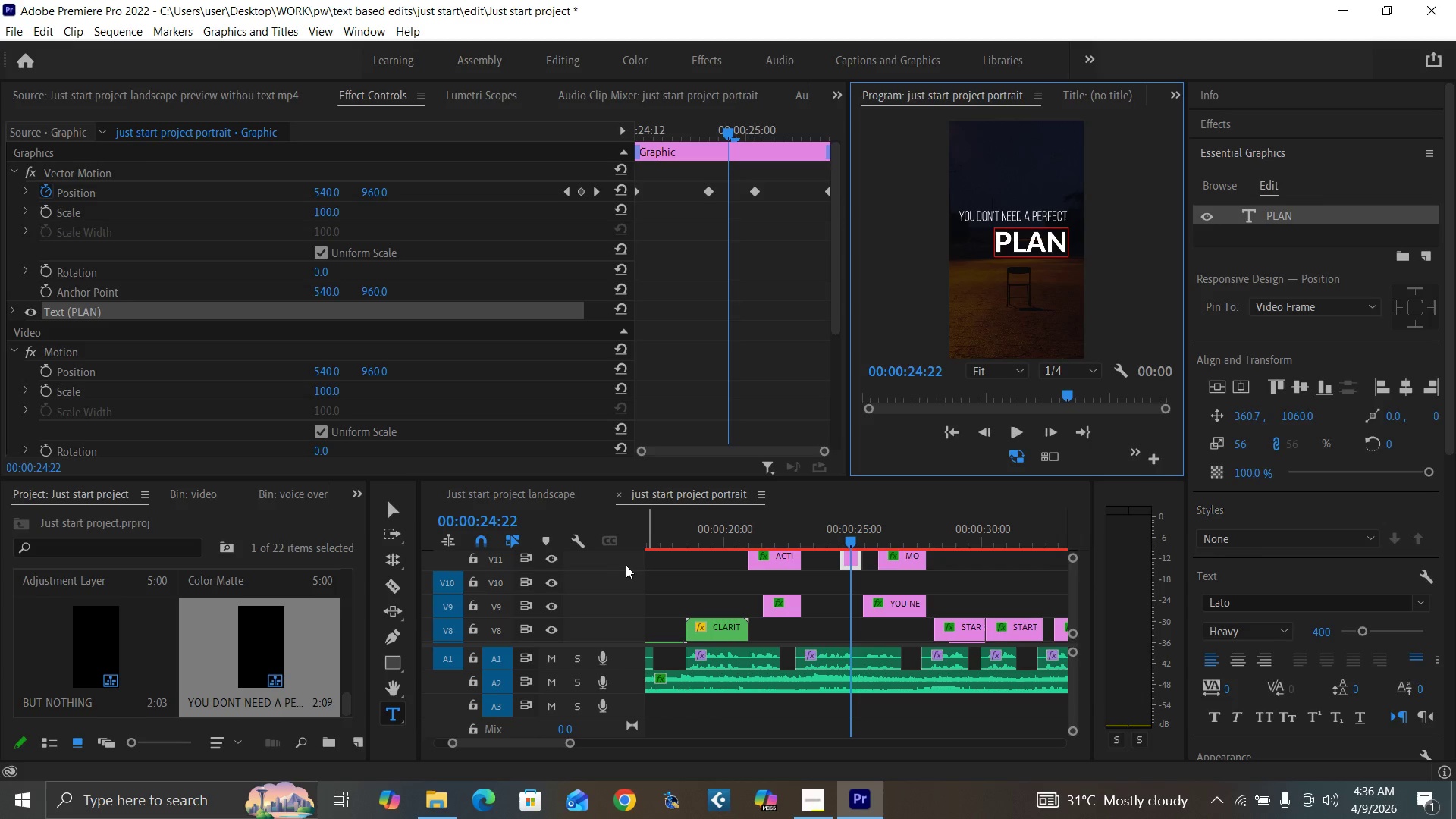 
wait(7.33)
 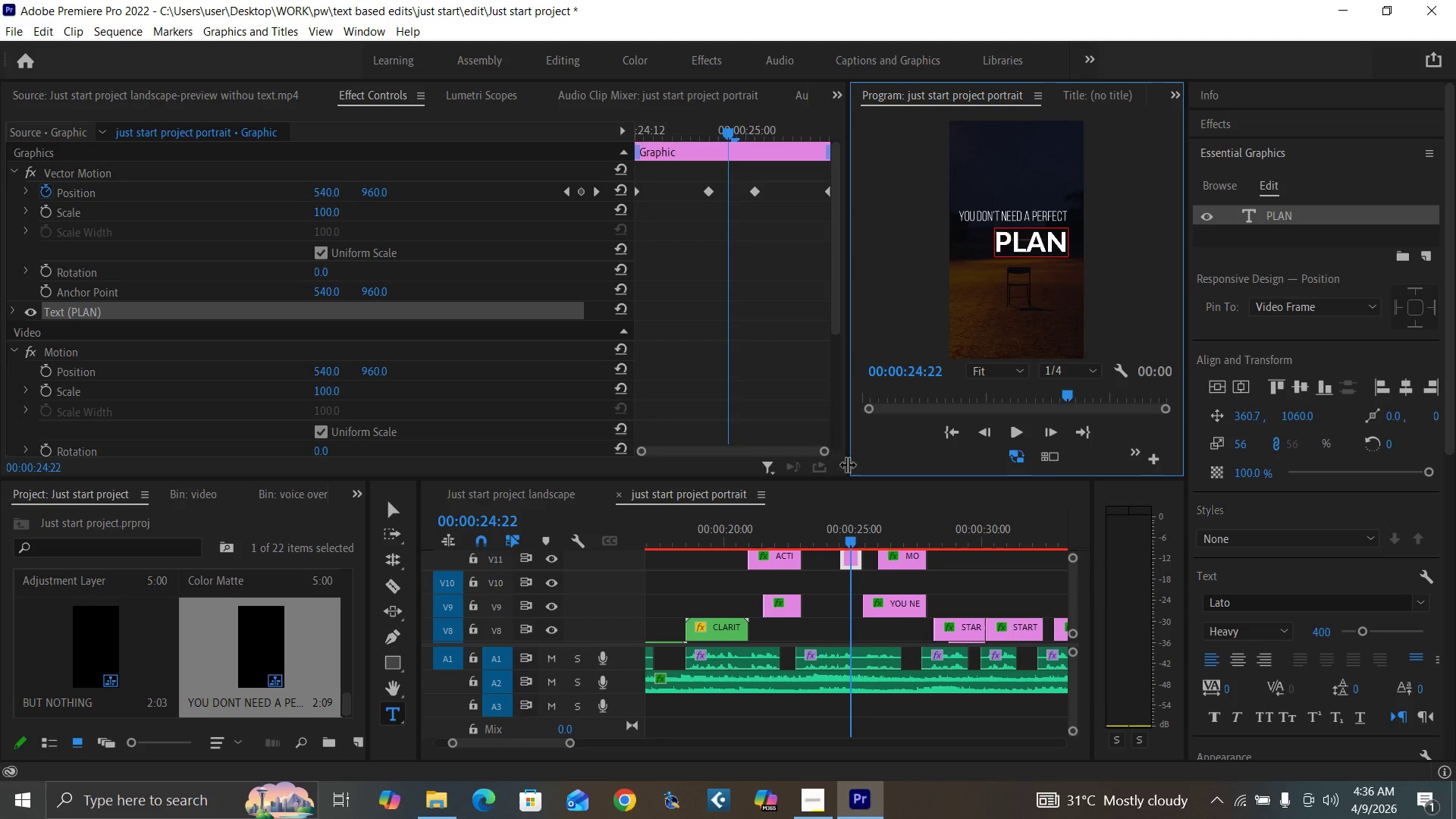 
key(Space)
 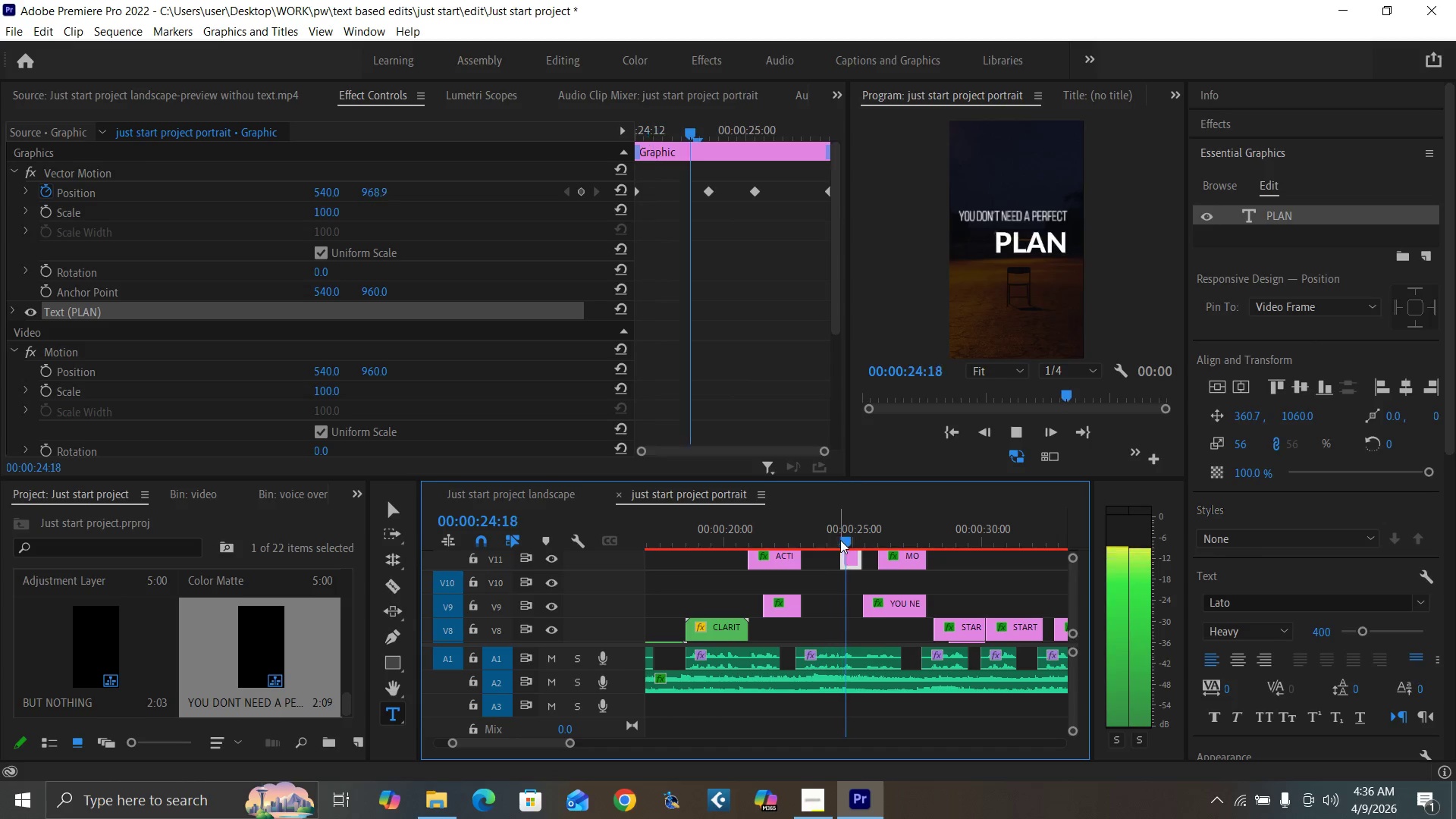 
left_click([811, 536])
 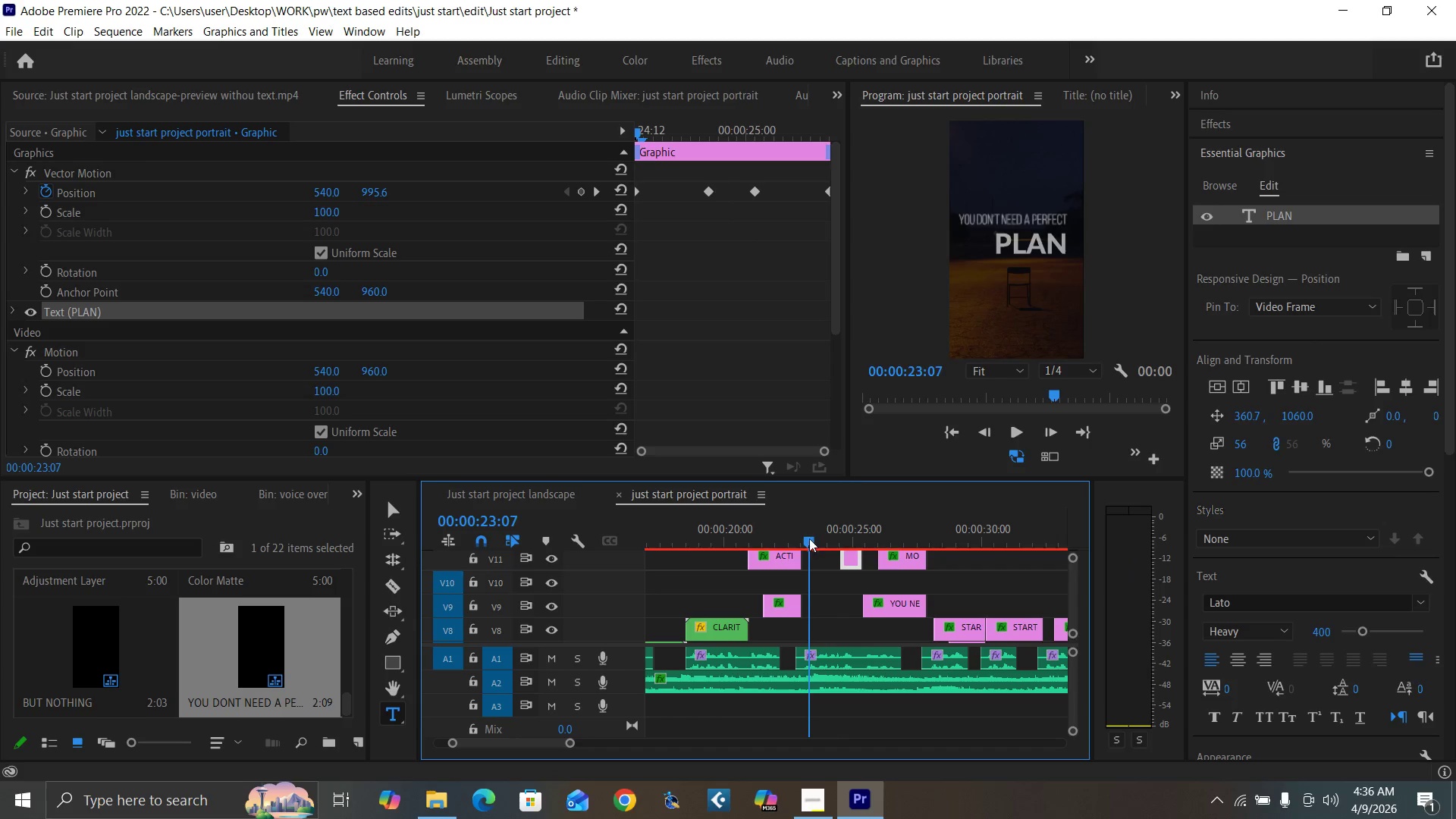 
key(Space)
 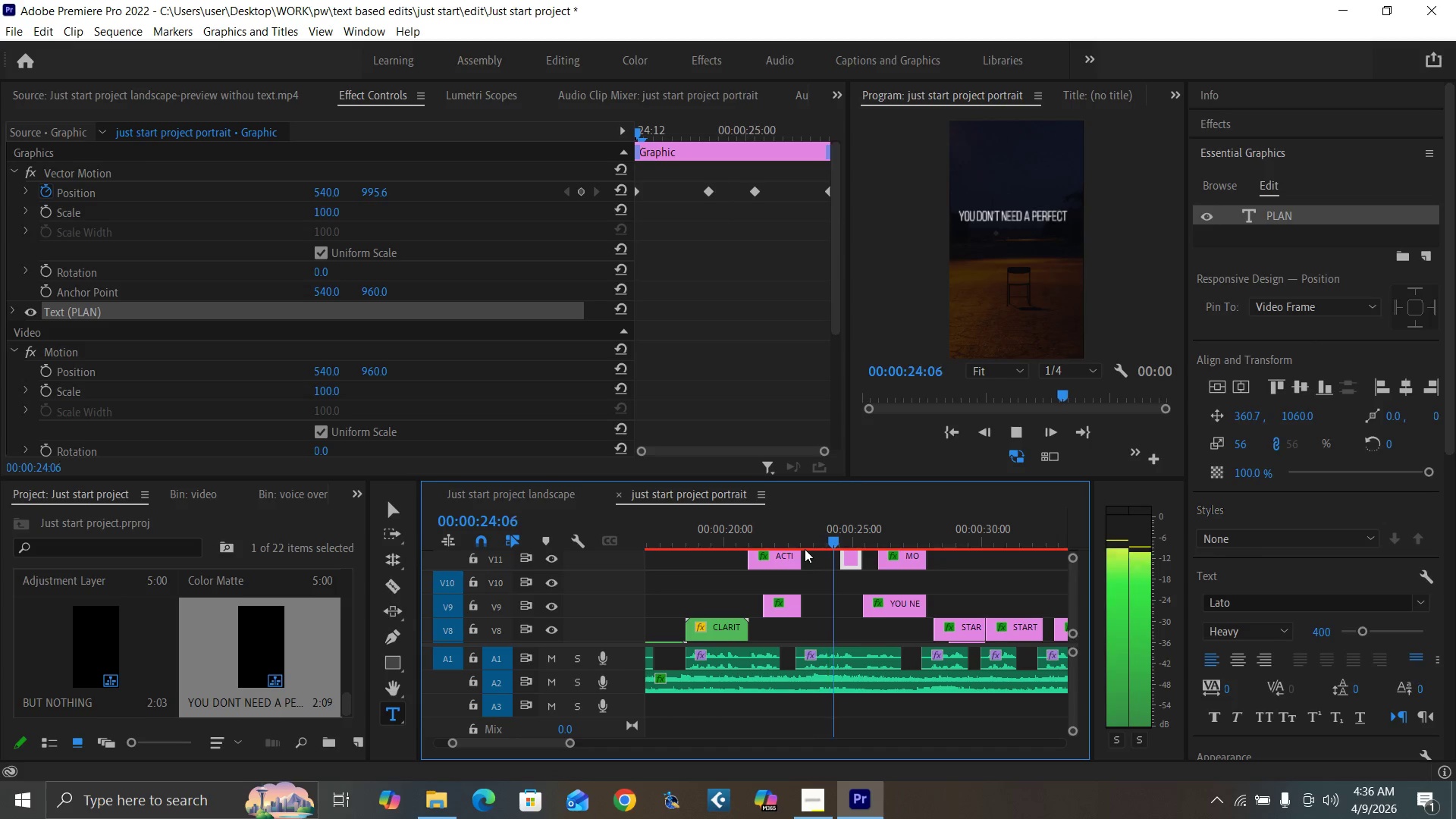 
key(Space)
 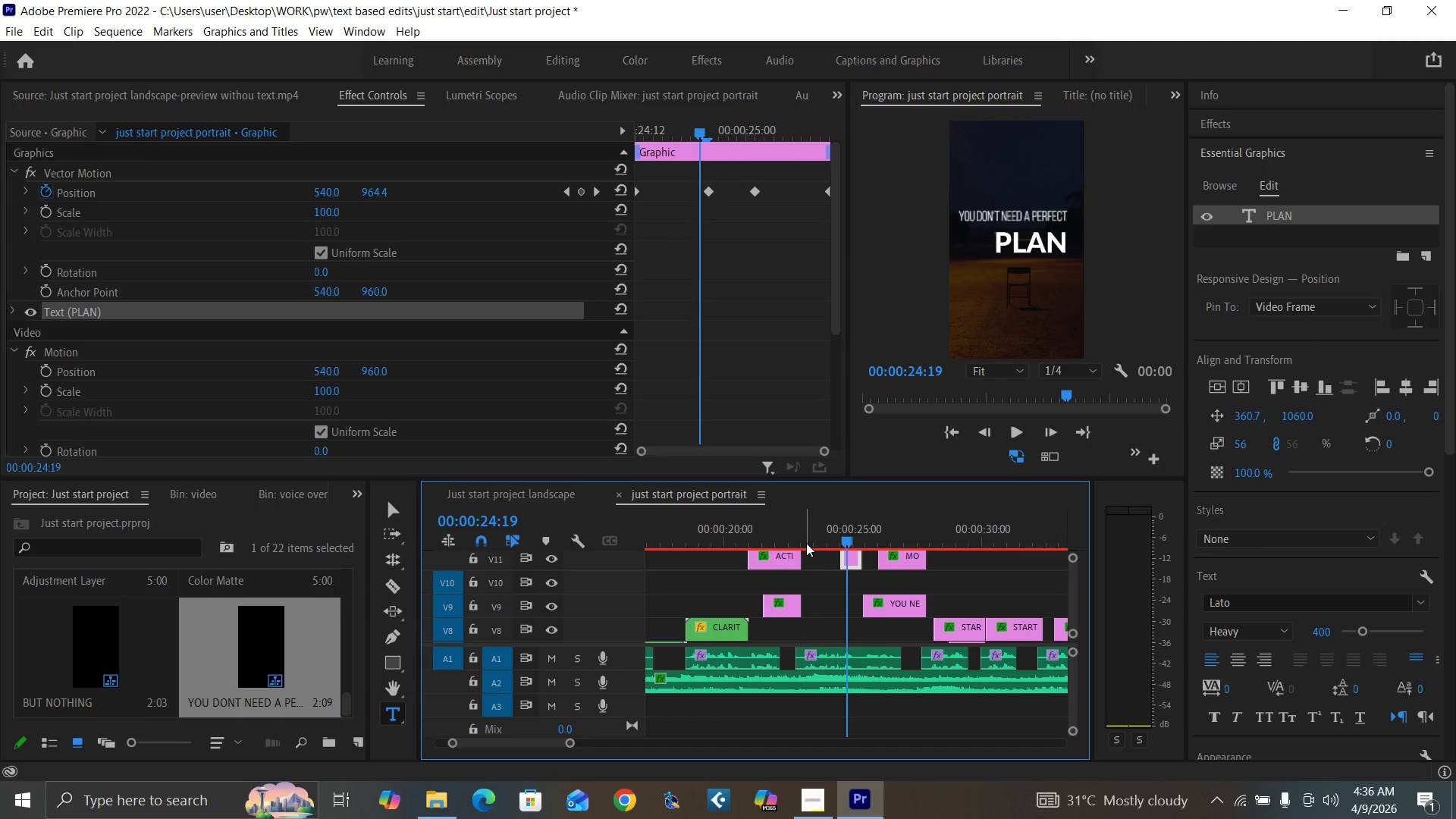 
left_click([806, 543])
 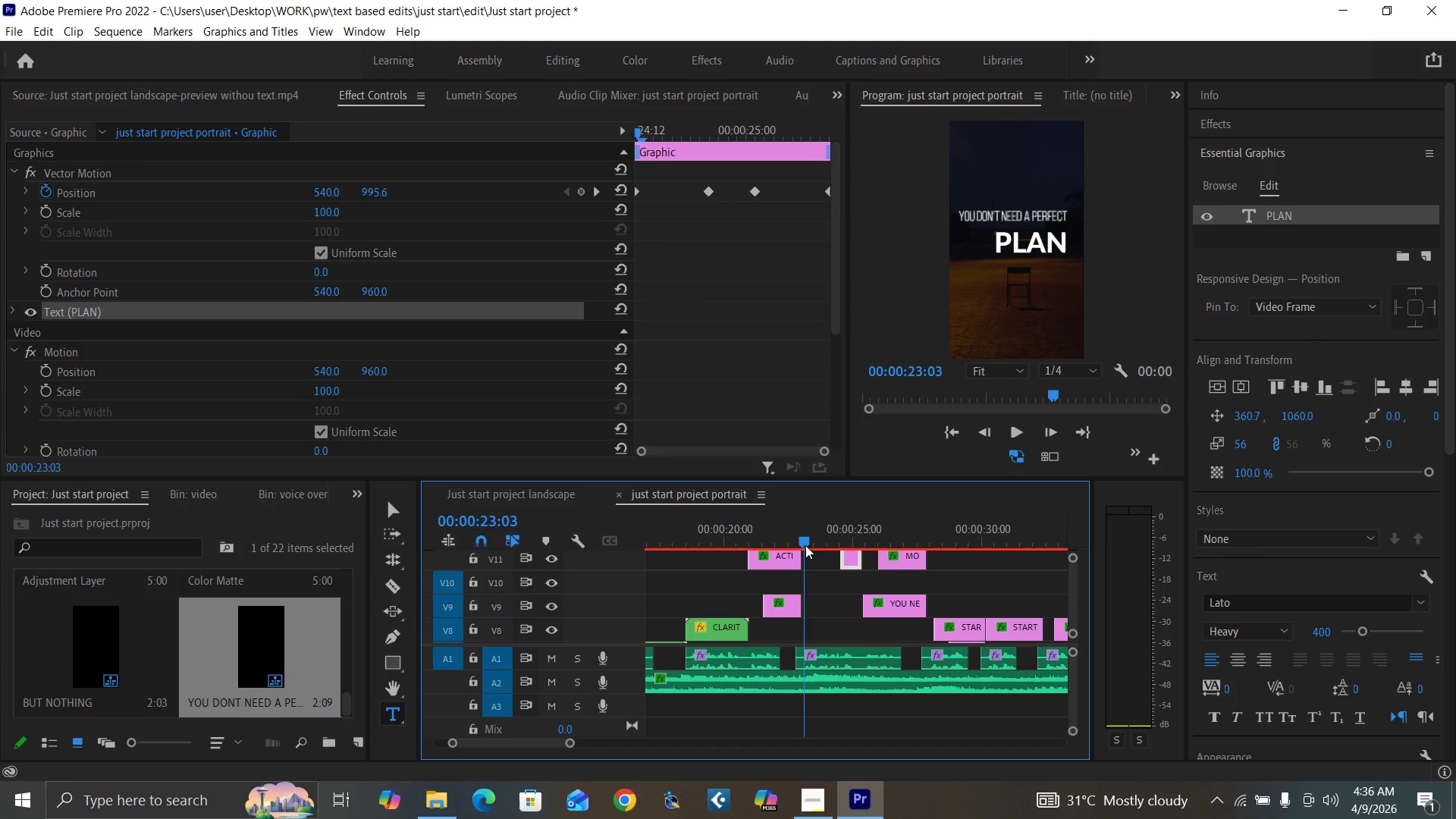 
key(Space)
 